 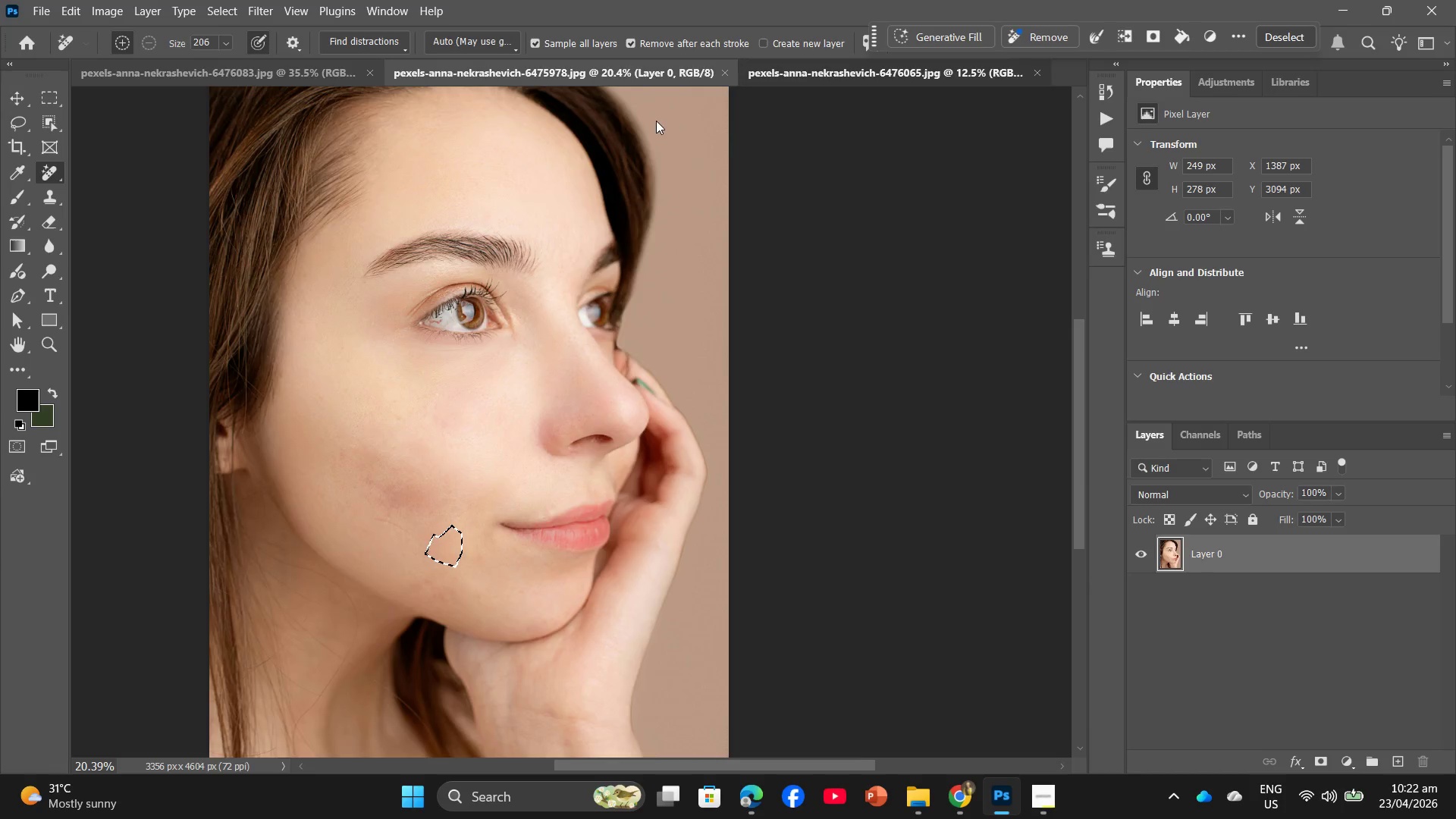 
hold_key(key=AltLeft, duration=1.17)
hold_key(key=AltLeft, duration=0.39)
scroll: coordinate [846, 473], scroll_direction: up, amount: 26.0
 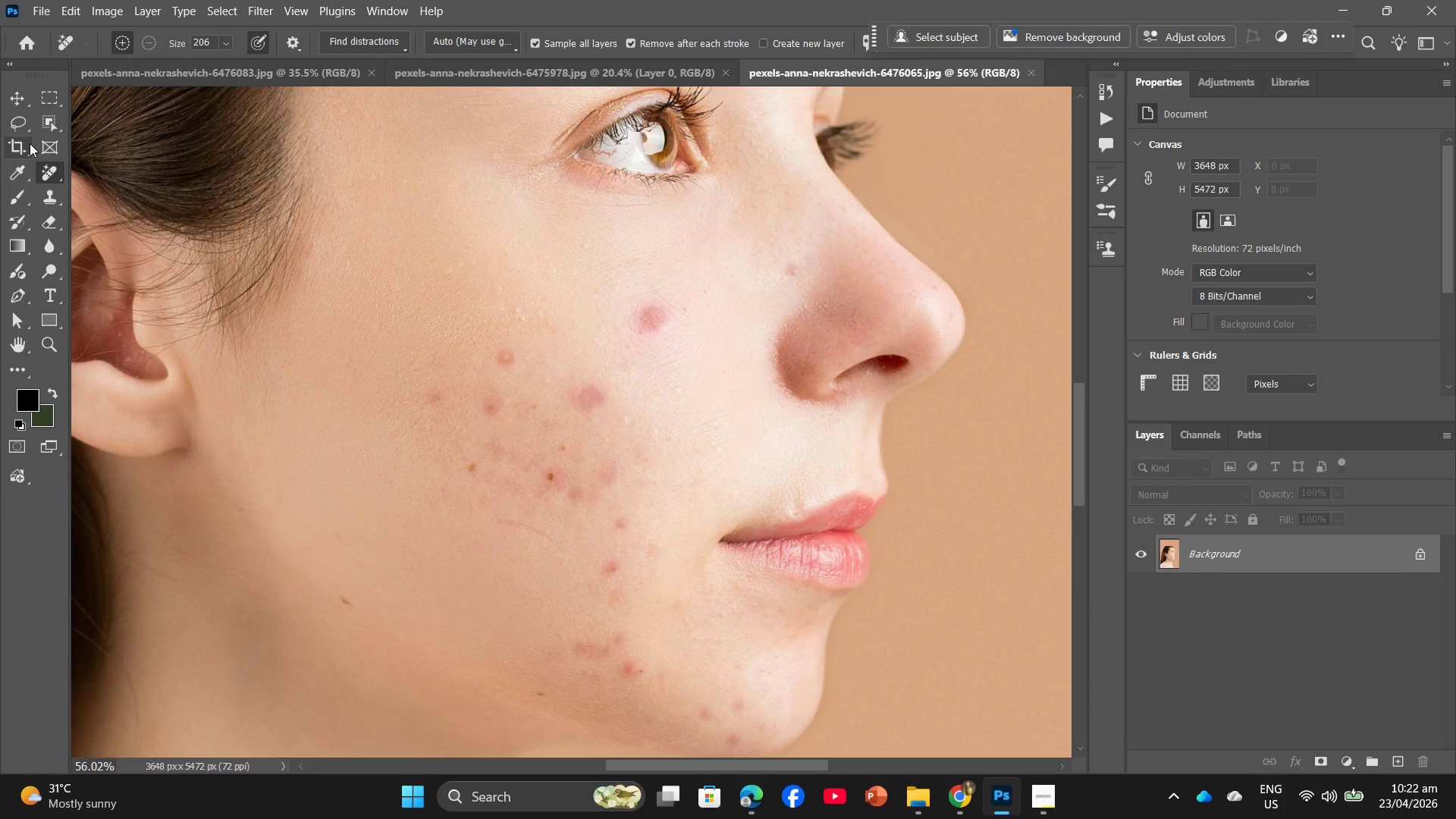 
left_click([14, 119])
 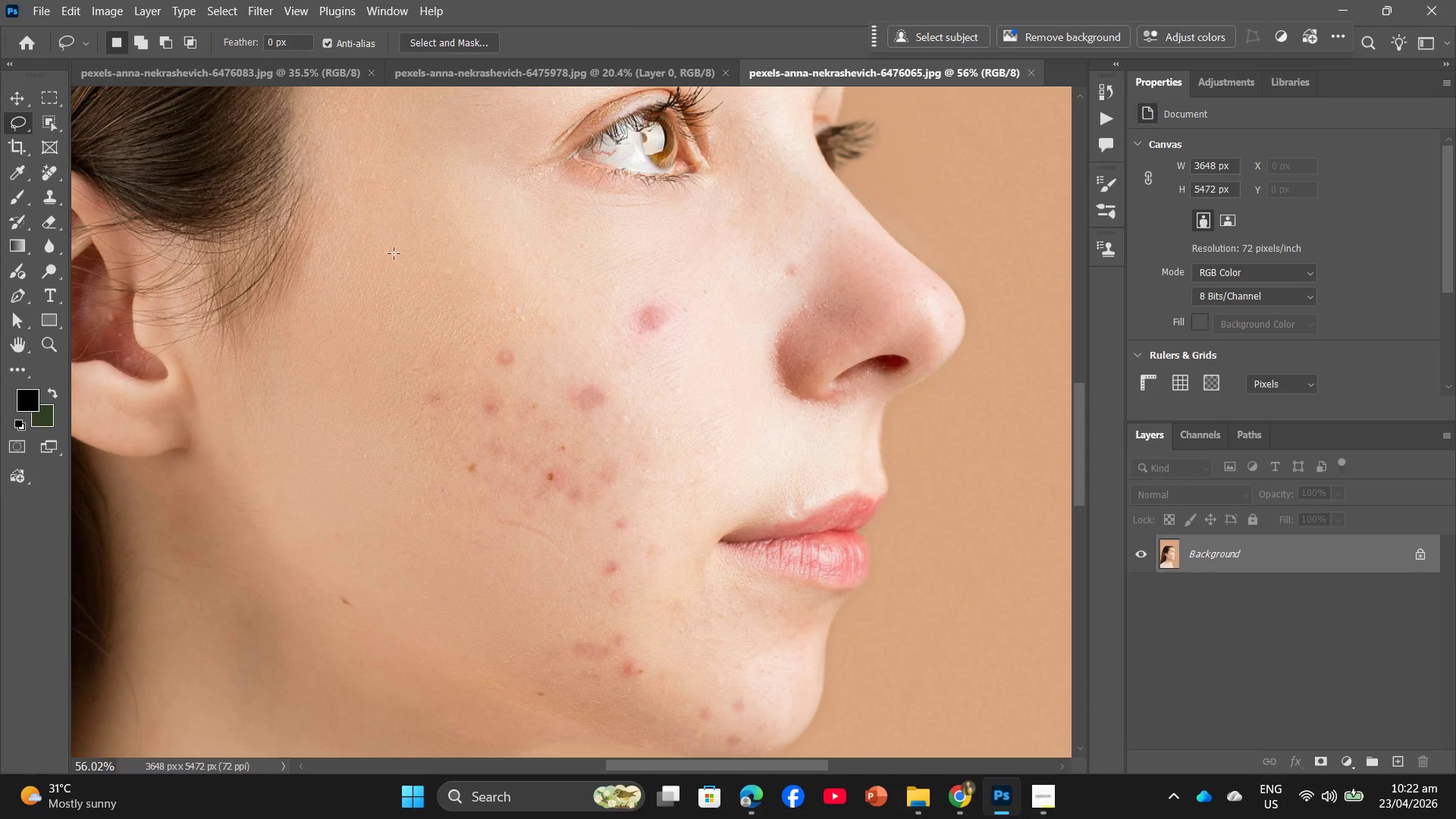 
hold_key(key=Space, duration=0.8)
 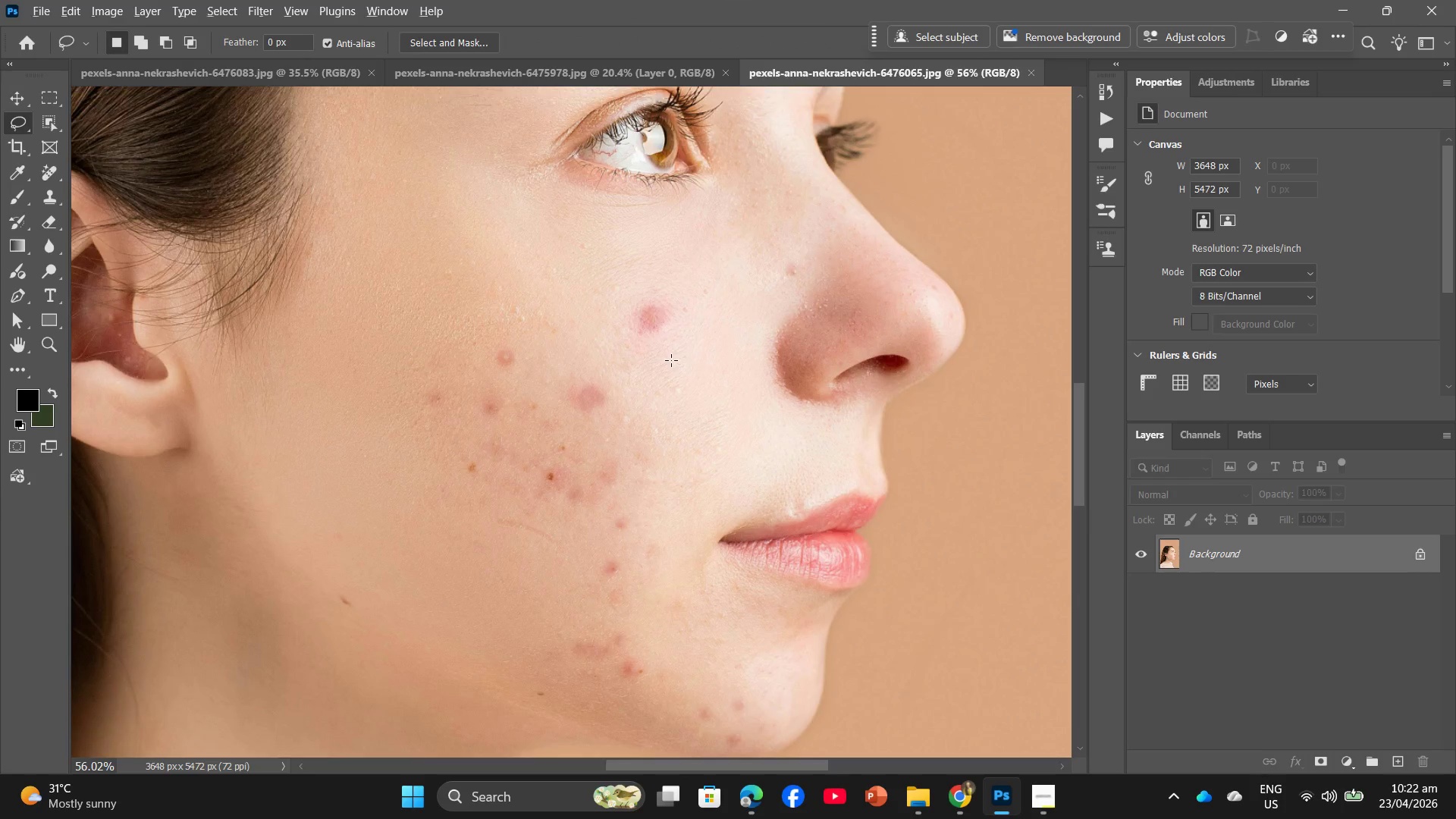 
scroll: coordinate [689, 356], scroll_direction: none, amount: 0.0
 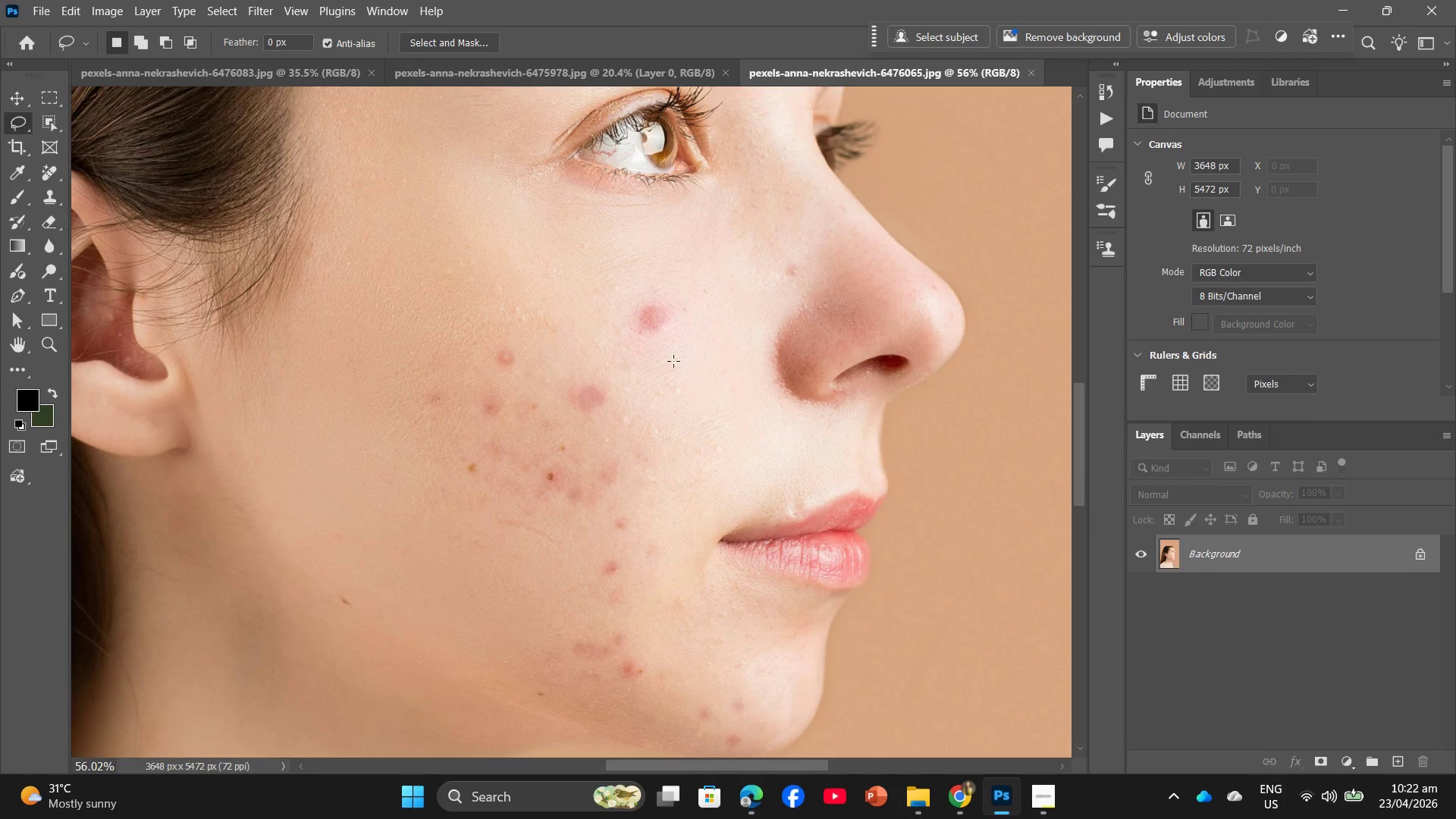 
hold_key(key=AltLeft, duration=0.44)
scroll: coordinate [669, 359], scroll_direction: up, amount: 5.0
 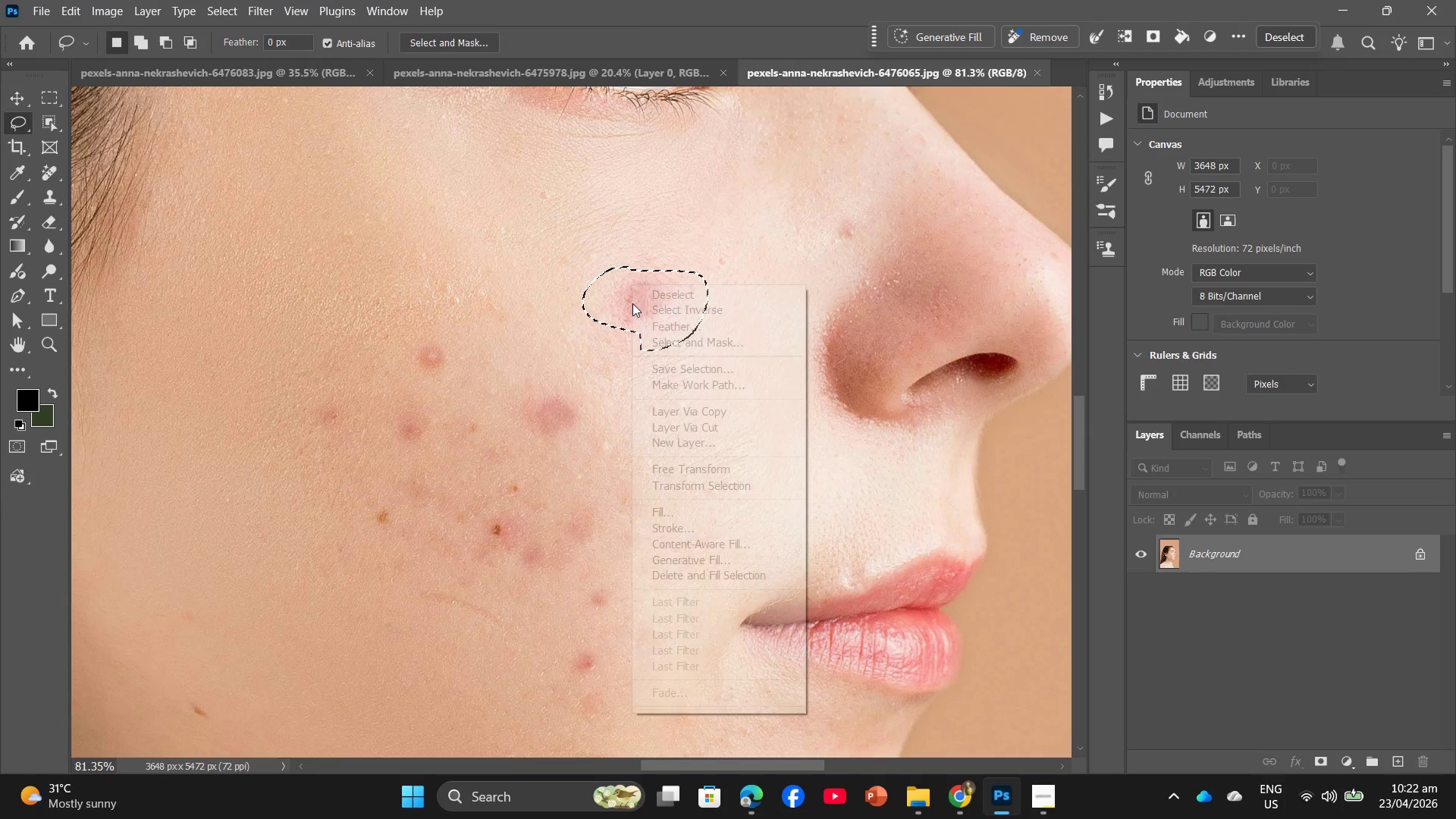 
left_click([662, 510])
 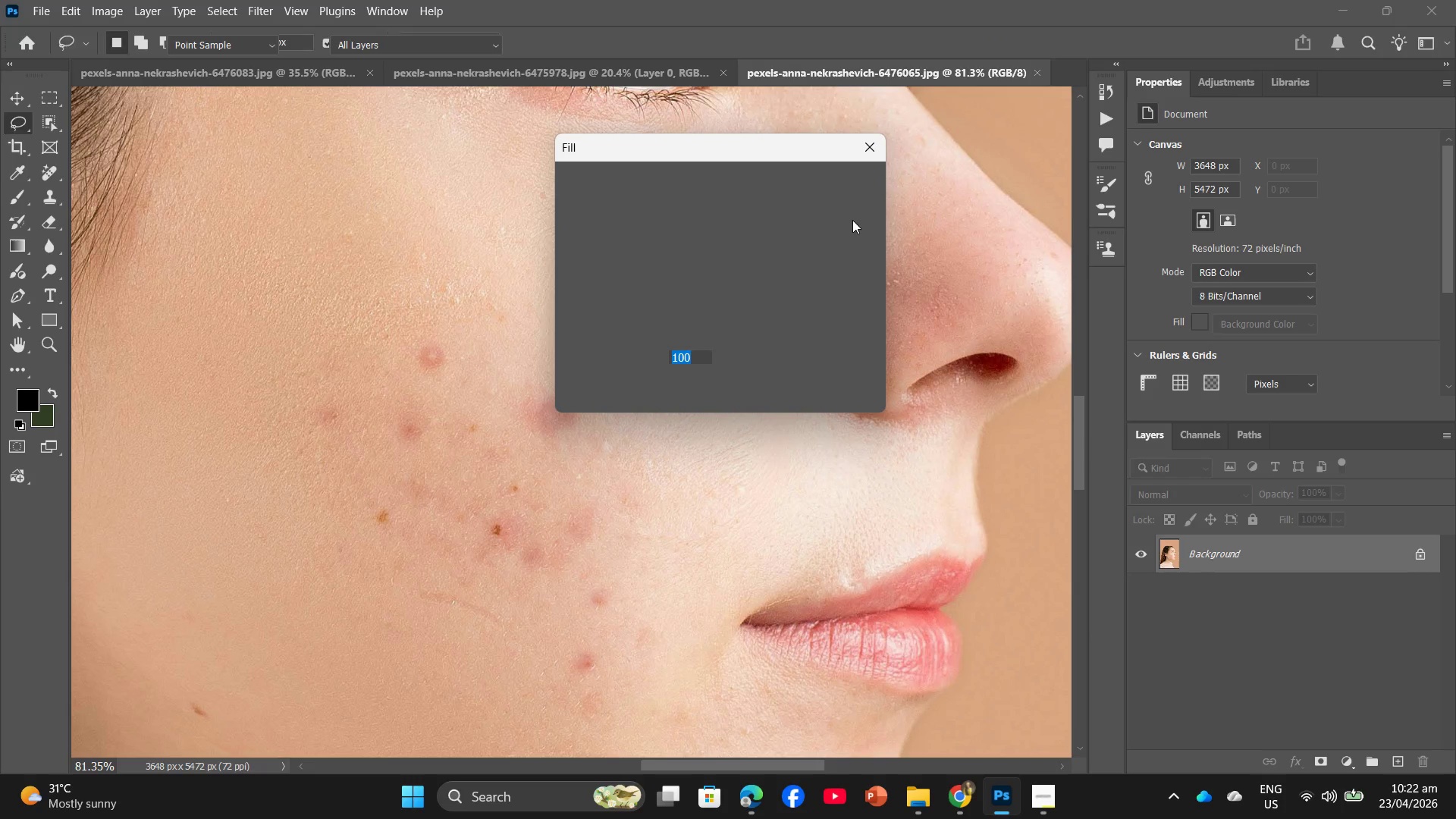 
left_click([846, 192])
 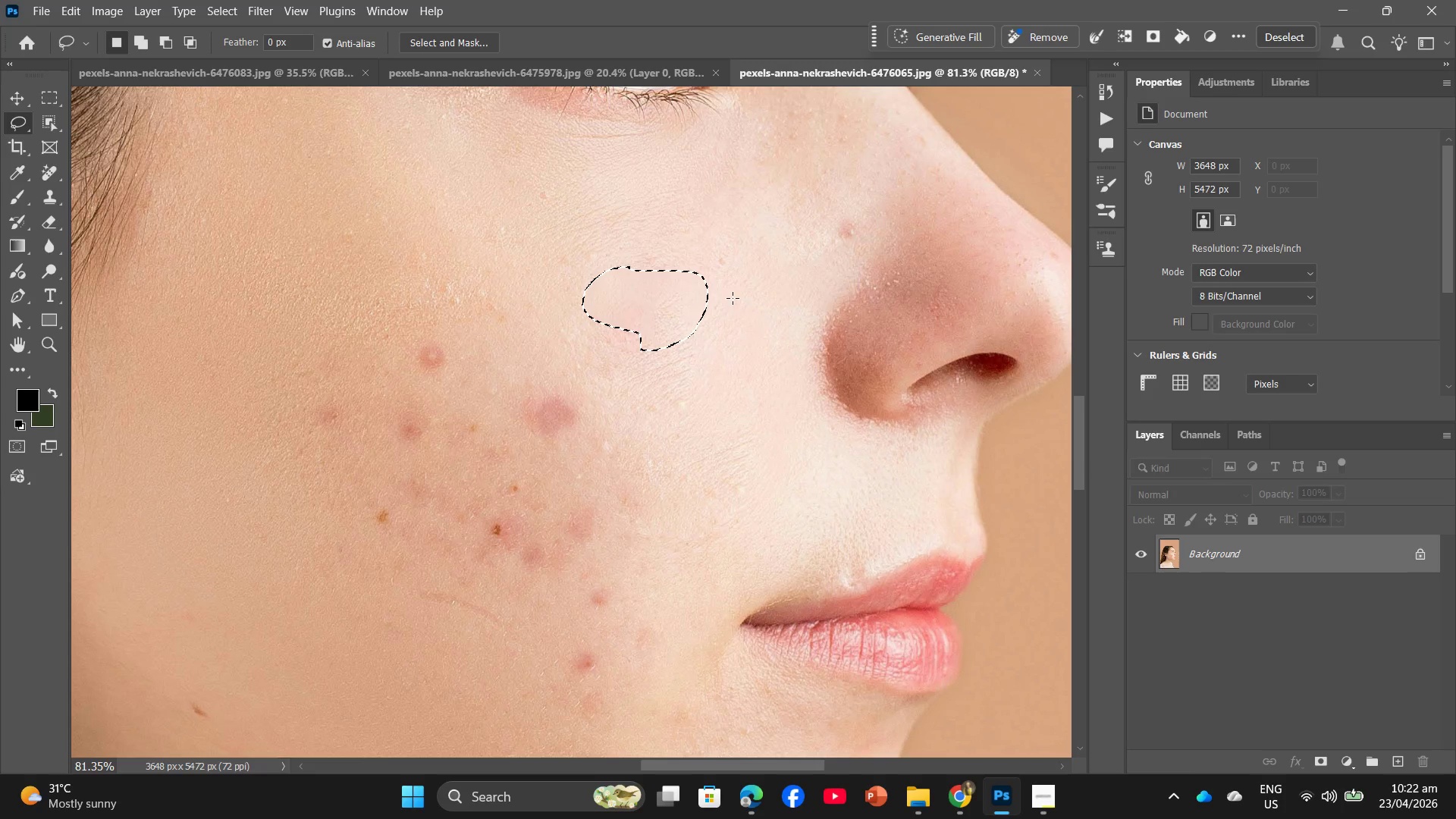 
scroll: coordinate [891, 234], scroll_direction: up, amount: 6.0
 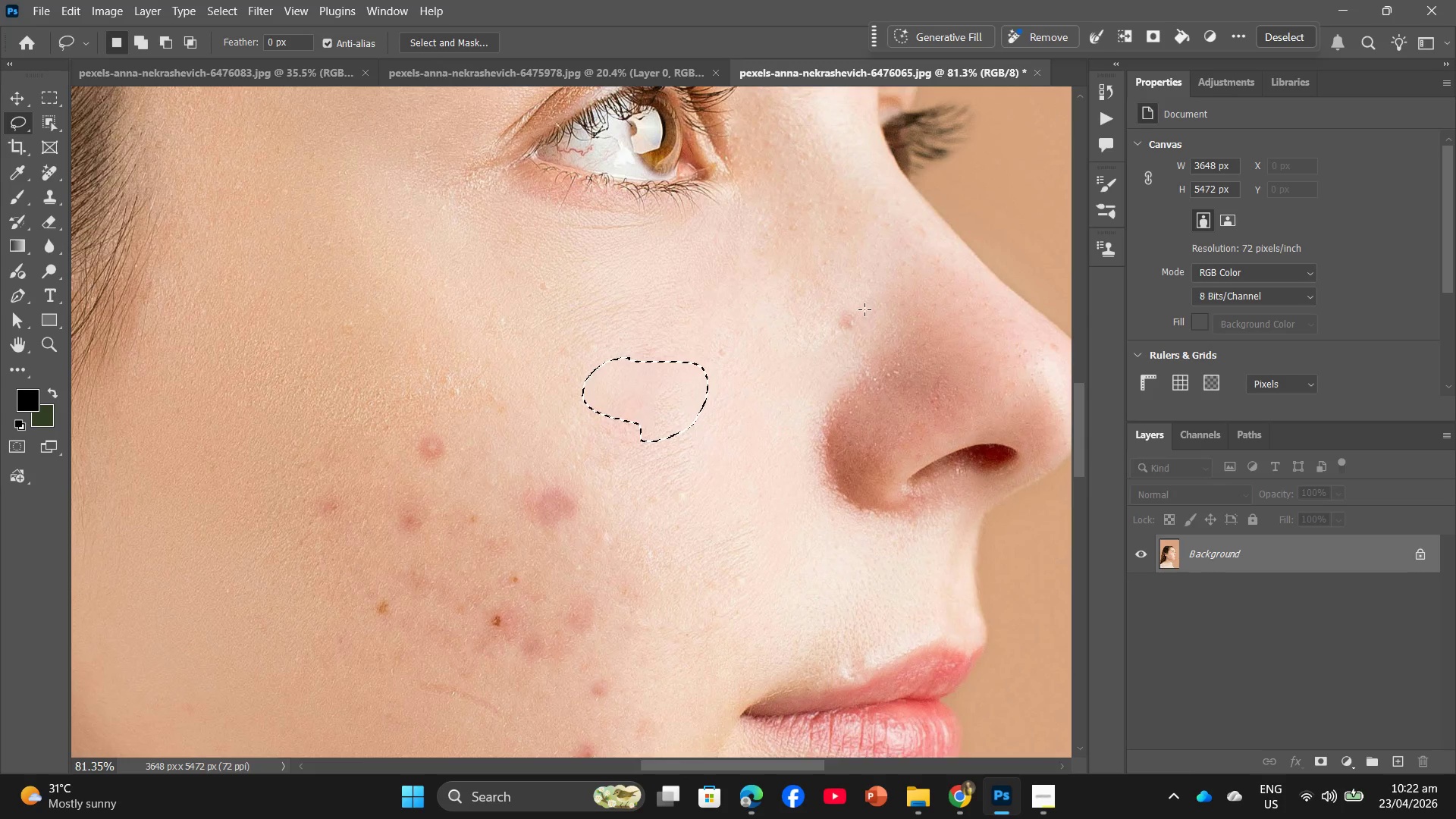 
left_click_drag(start_coordinate=[861, 305], to_coordinate=[868, 298])
 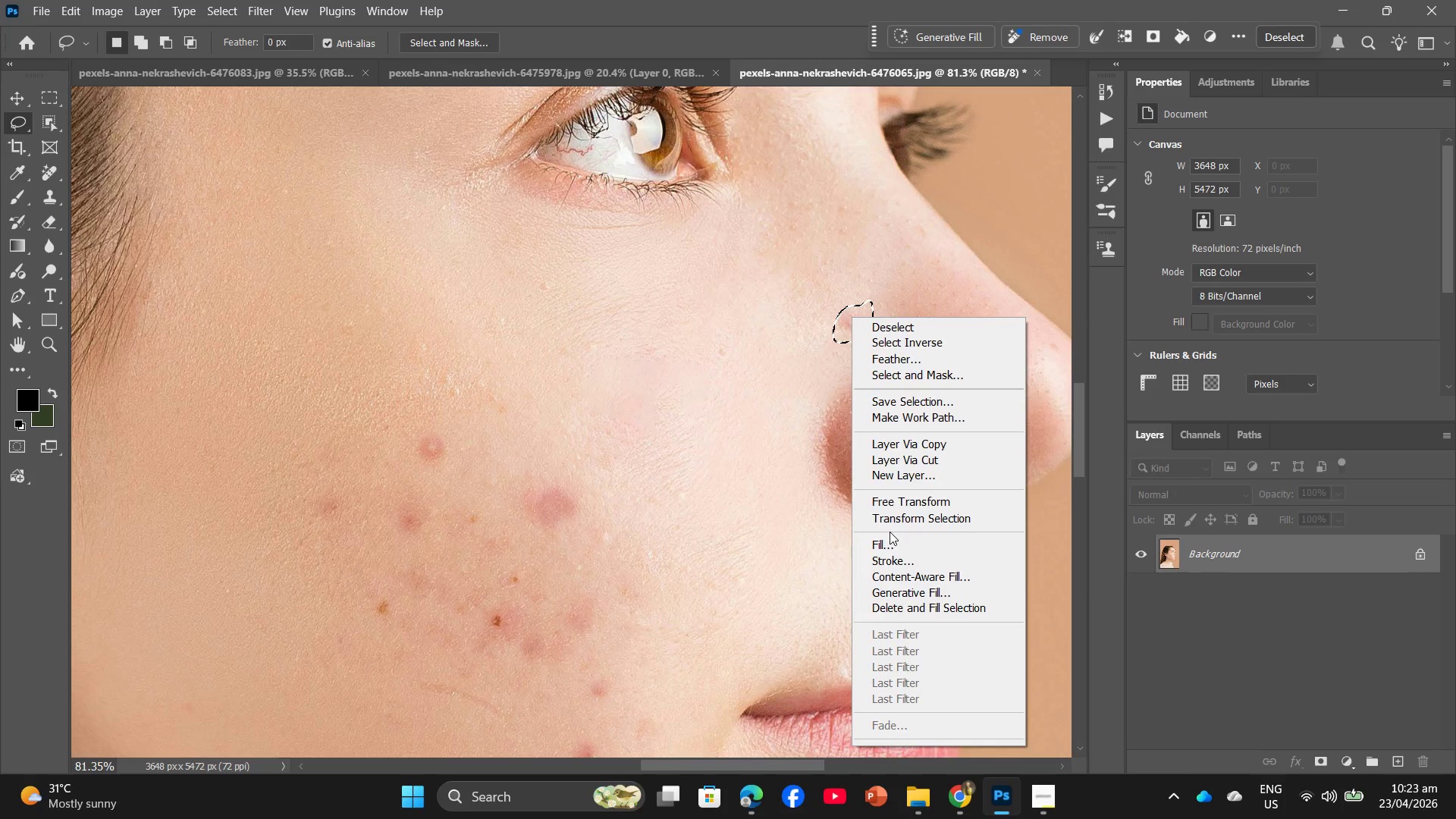 
left_click([887, 548])
 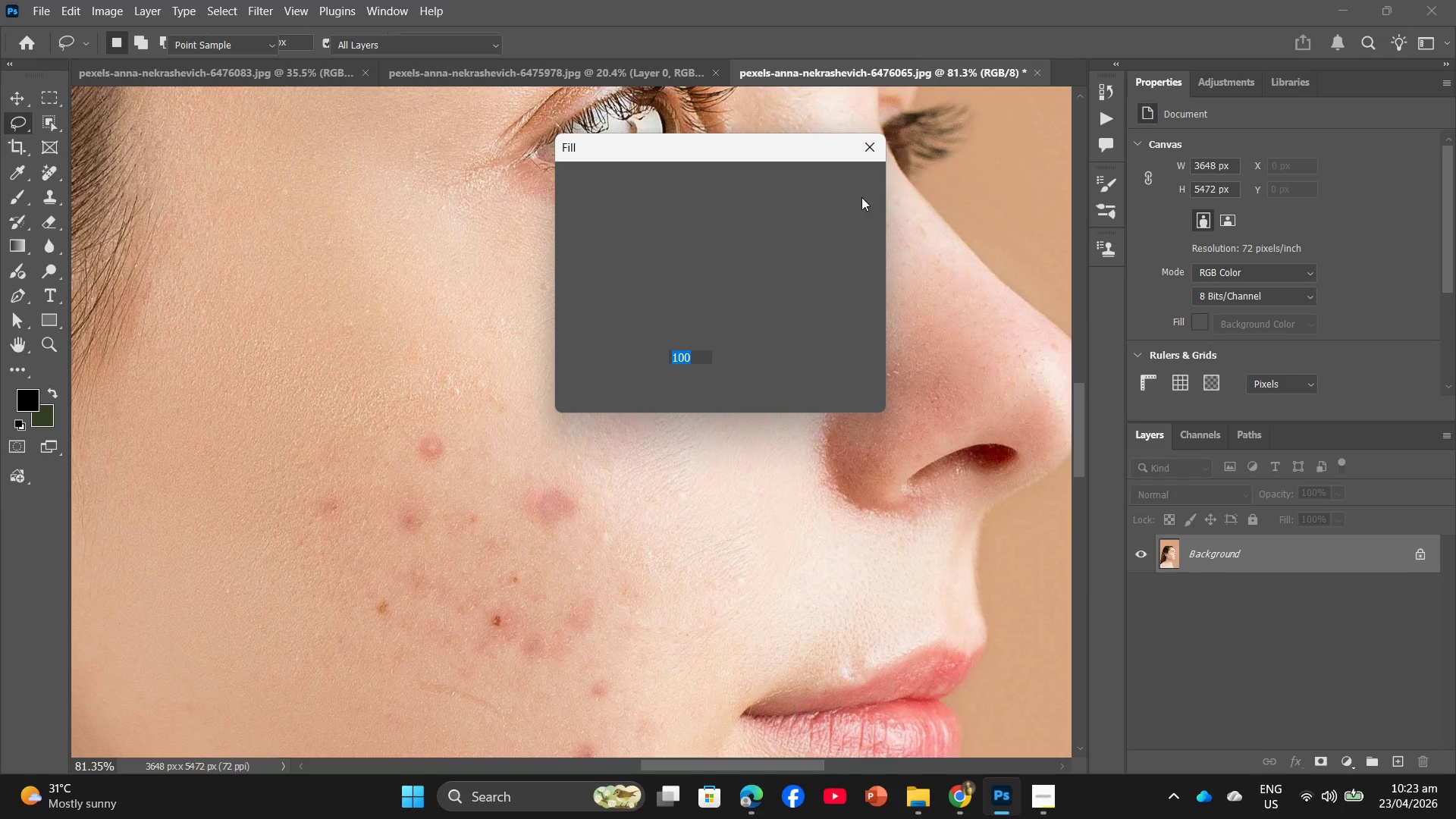 
left_click([853, 184])
 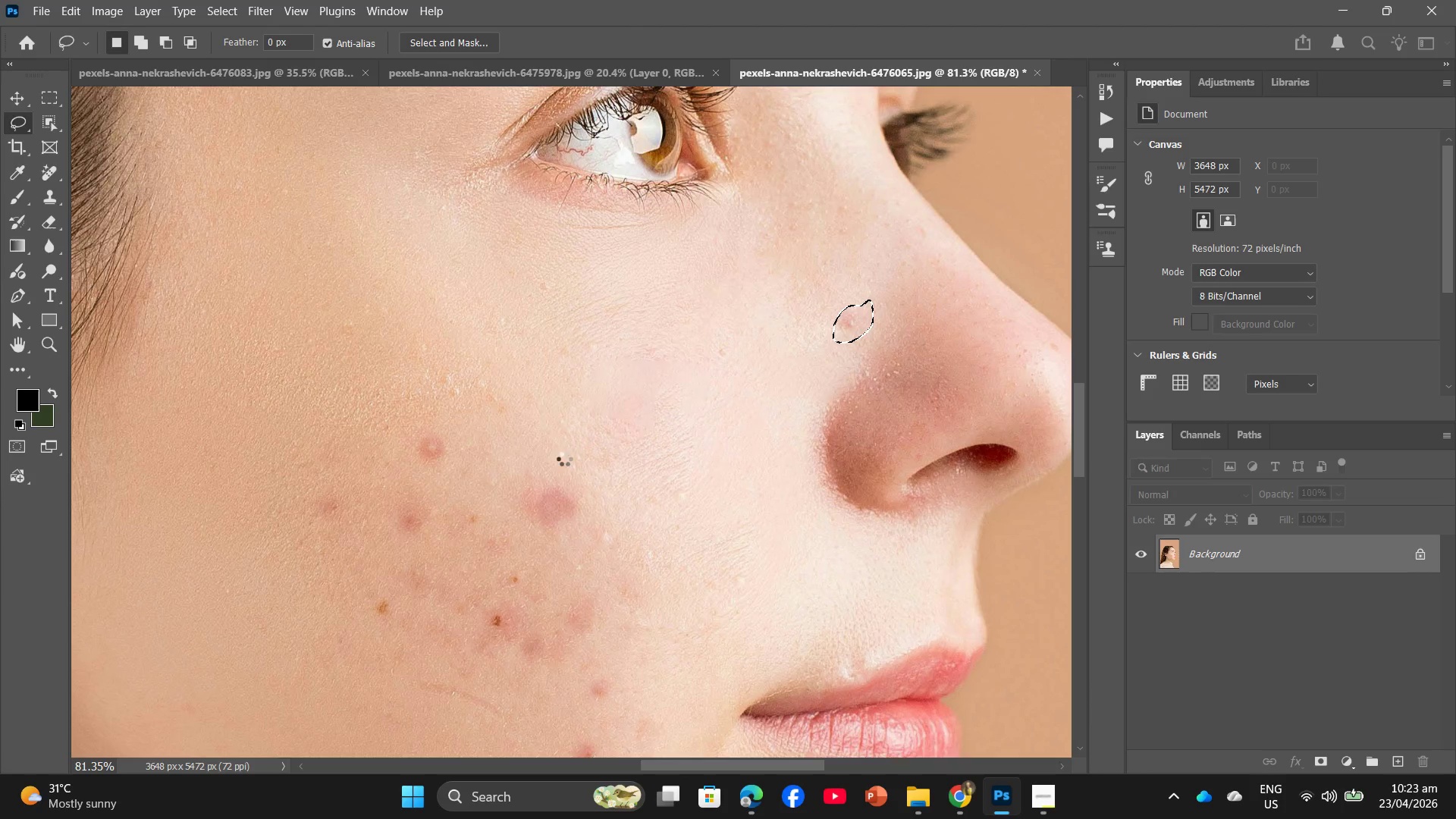 
scroll: coordinate [528, 471], scroll_direction: down, amount: 3.0
 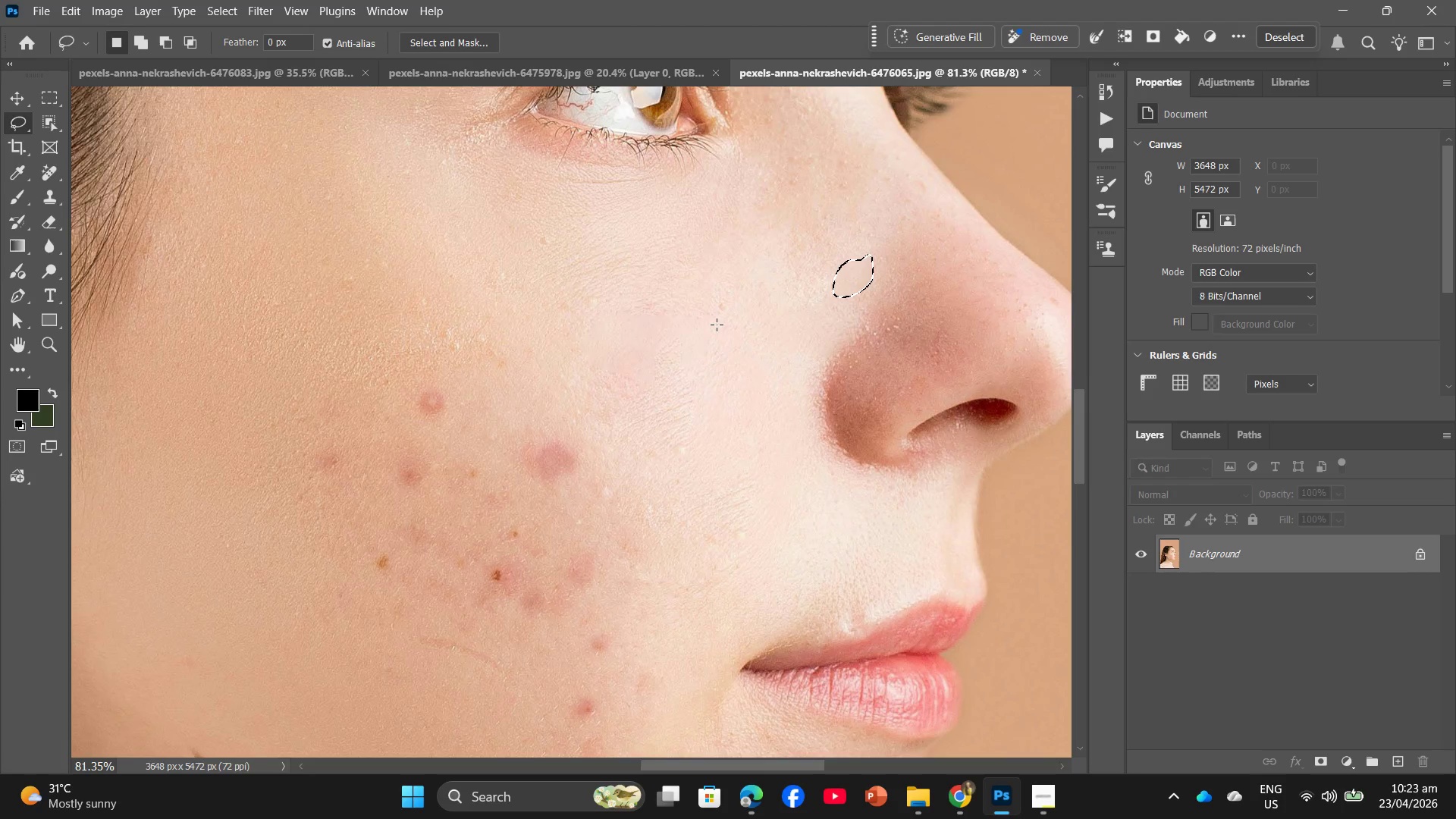 
hold_key(key=AltLeft, duration=0.94)
scroll: coordinate [614, 341], scroll_direction: down, amount: 10.0
 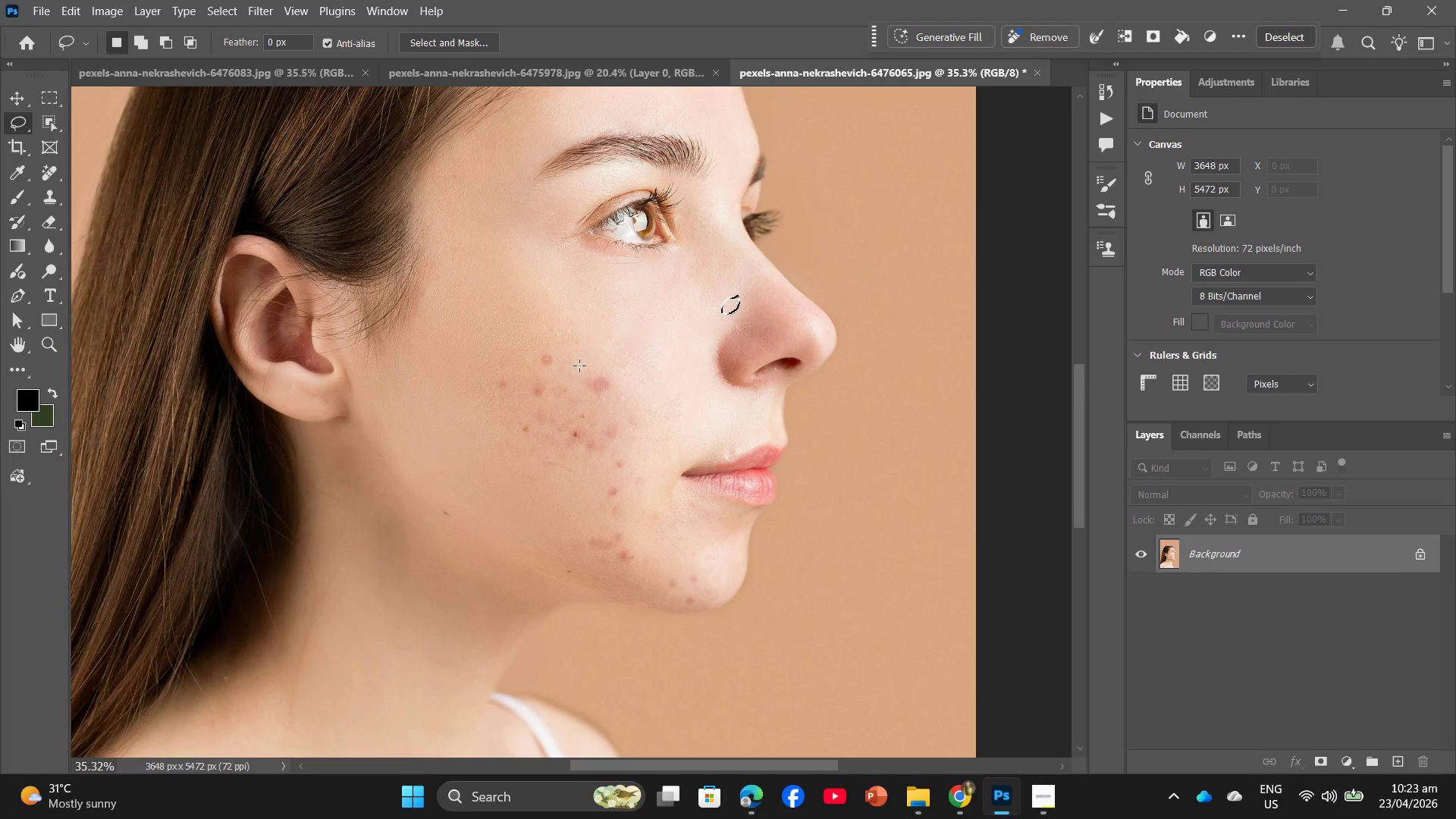 
hold_key(key=AltLeft, duration=0.92)
 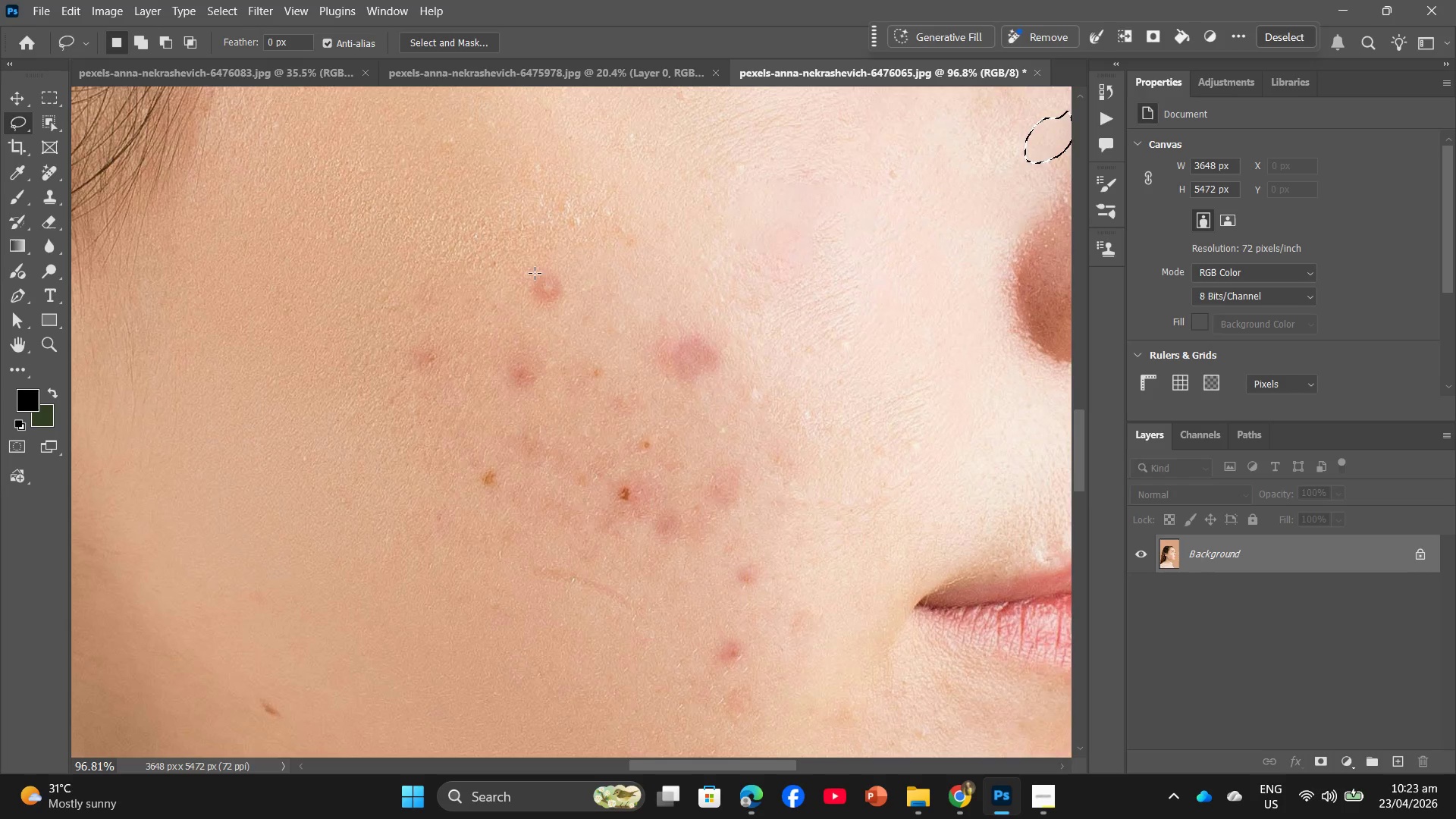 
scroll: coordinate [537, 403], scroll_direction: down, amount: 2.0
 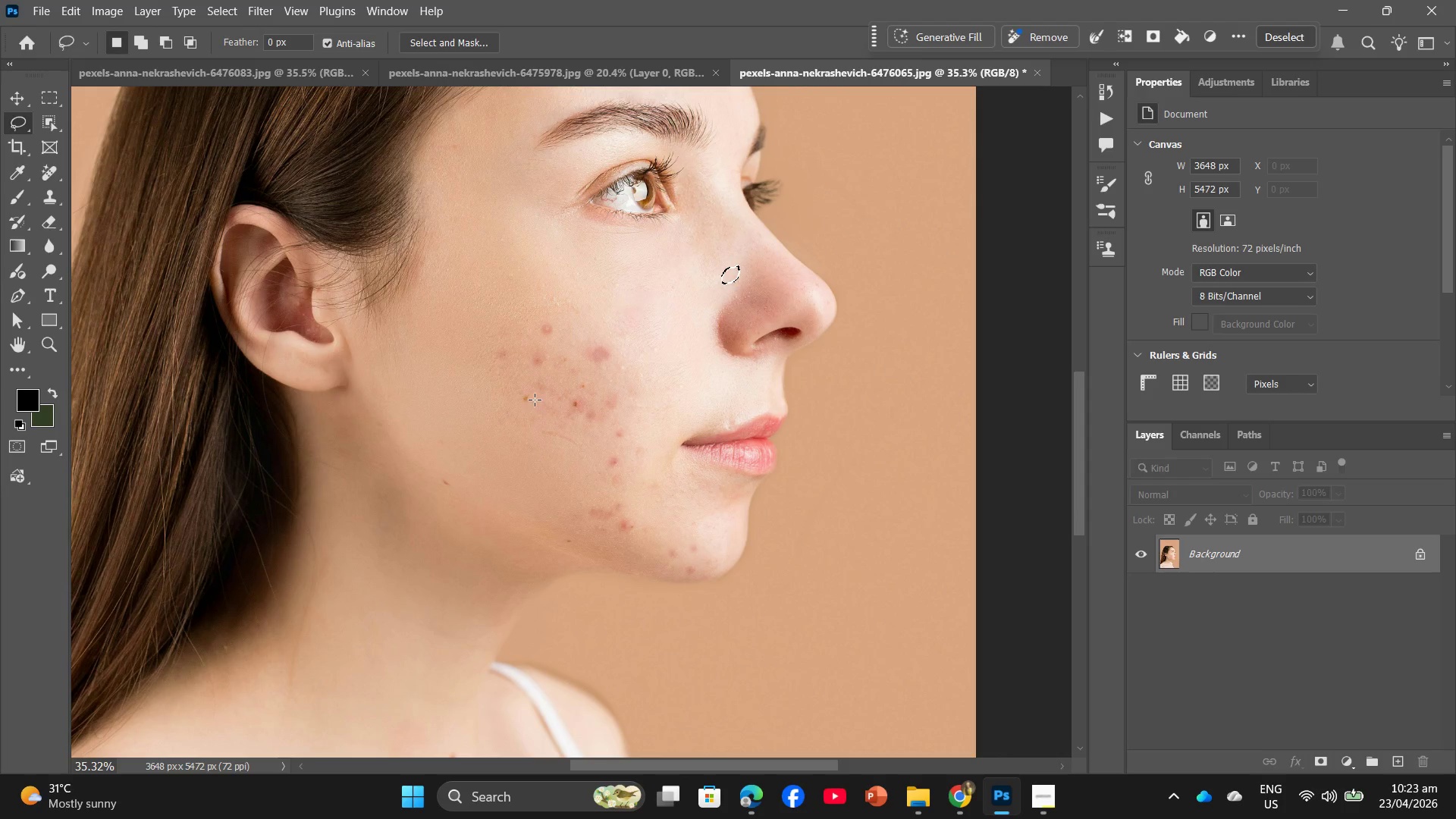 
scroll: coordinate [575, 269], scroll_direction: up, amount: 11.0
 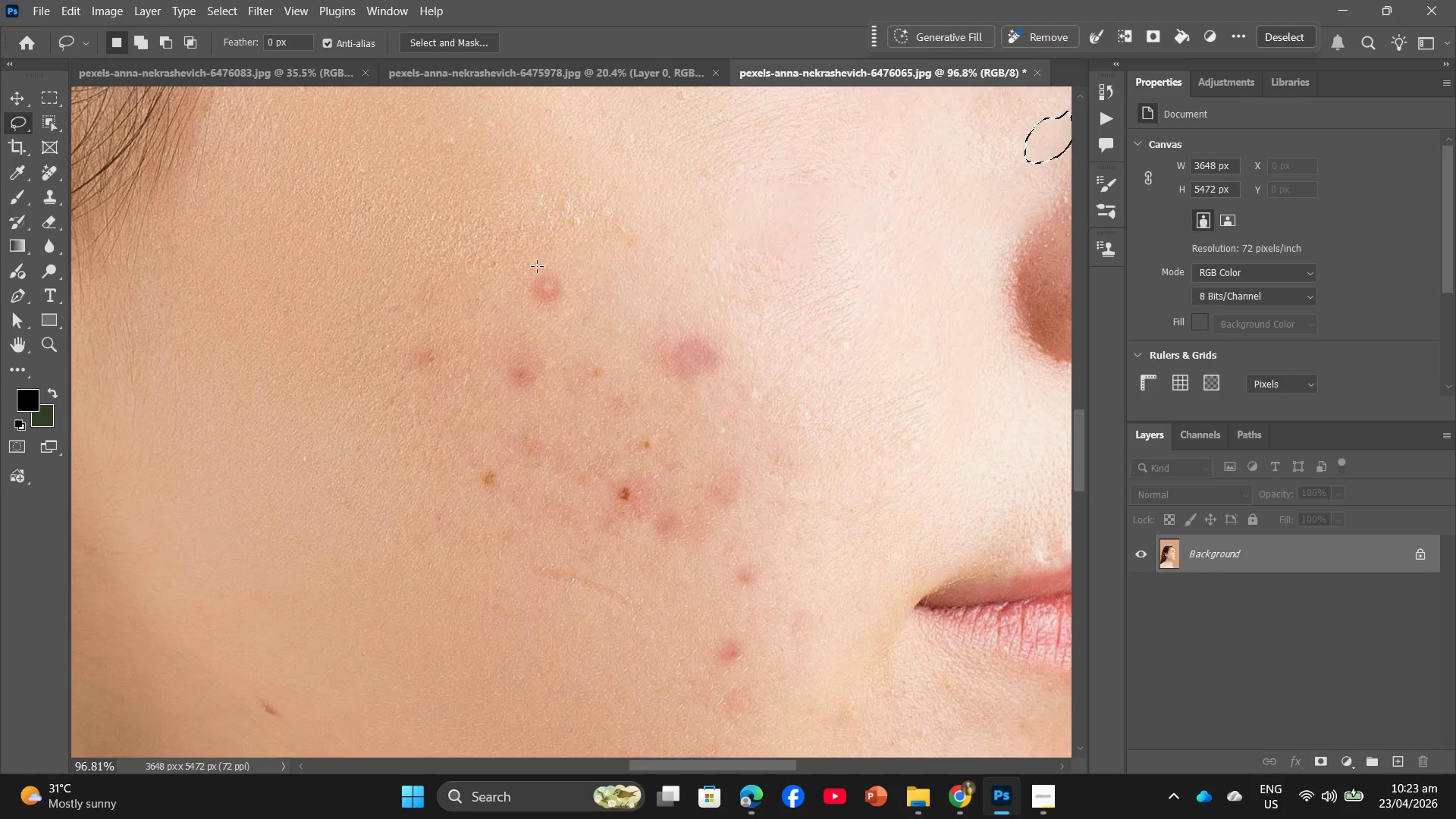 
left_click_drag(start_coordinate=[535, 273], to_coordinate=[537, 280])
 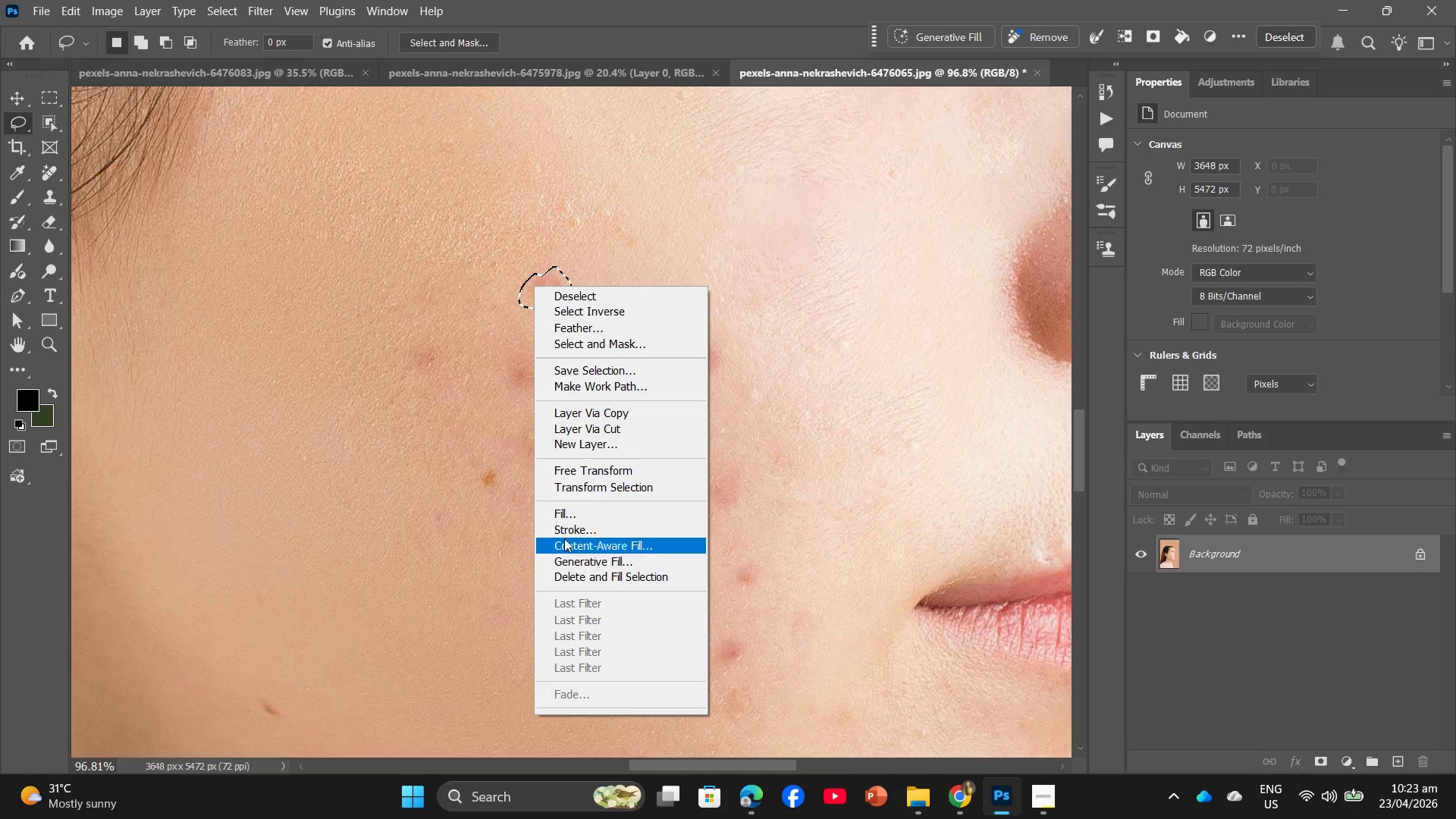 
left_click([564, 512])
 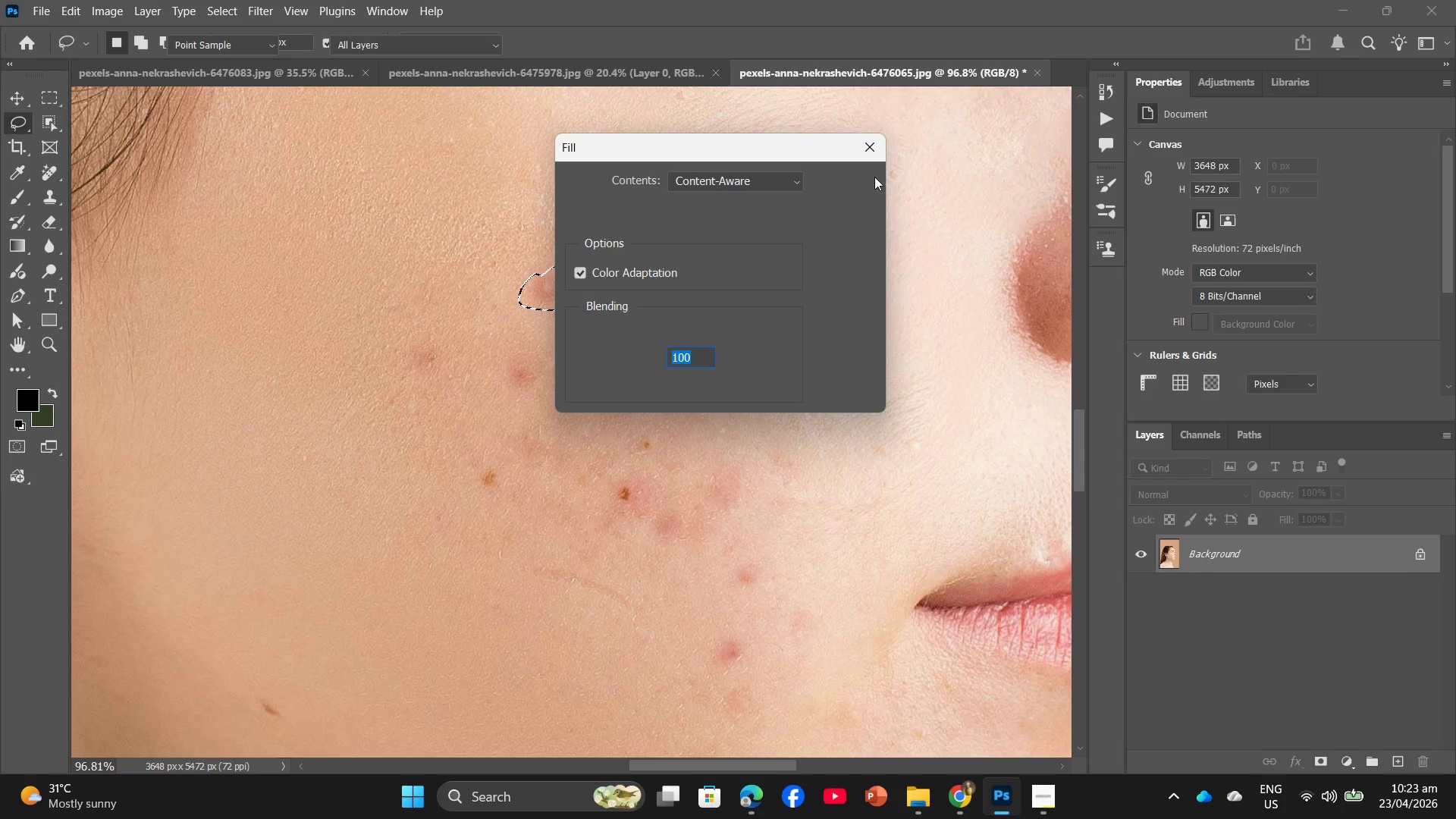 
left_click([871, 178])
 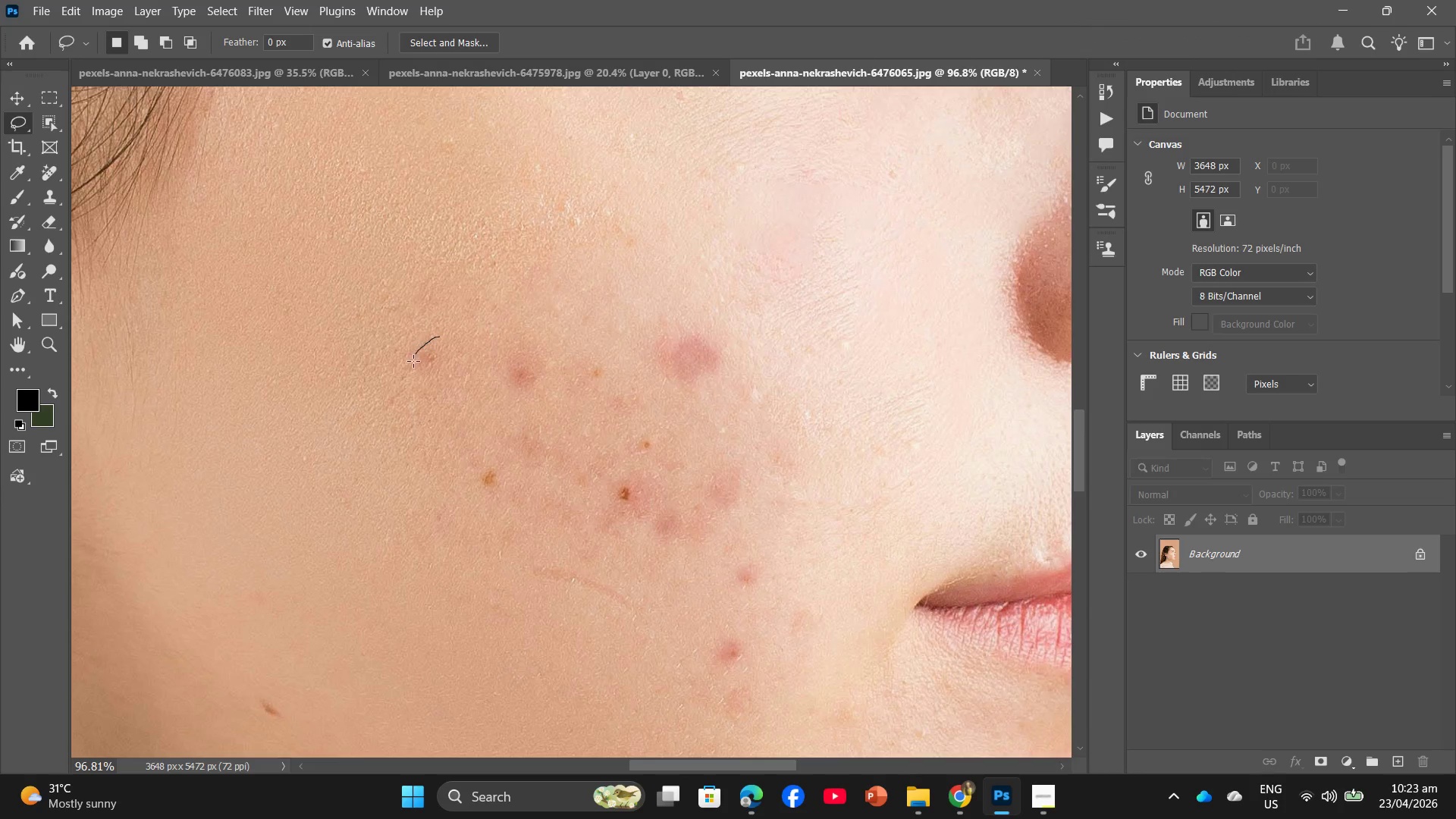 
right_click([431, 356])
 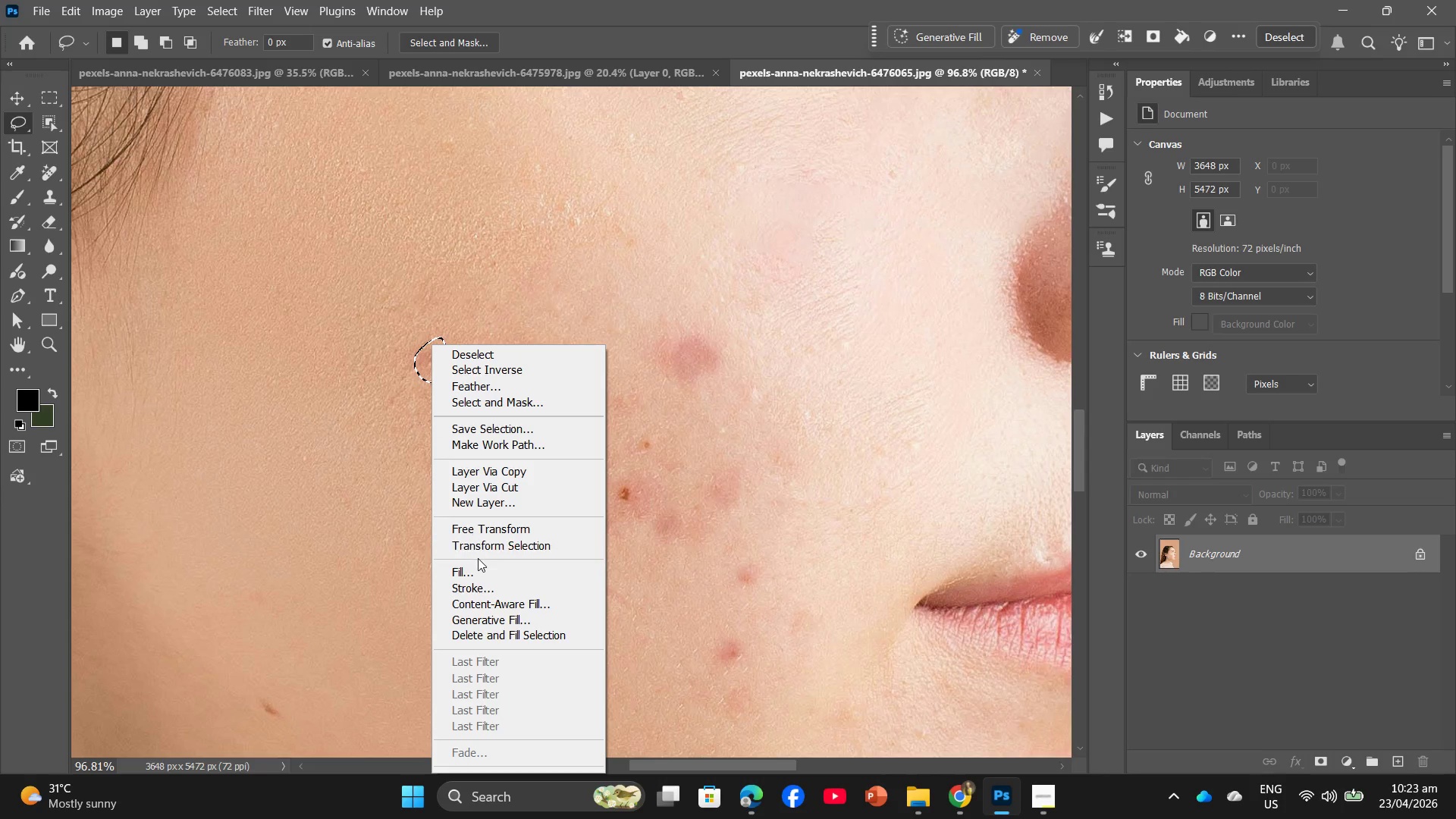 
left_click([478, 564])
 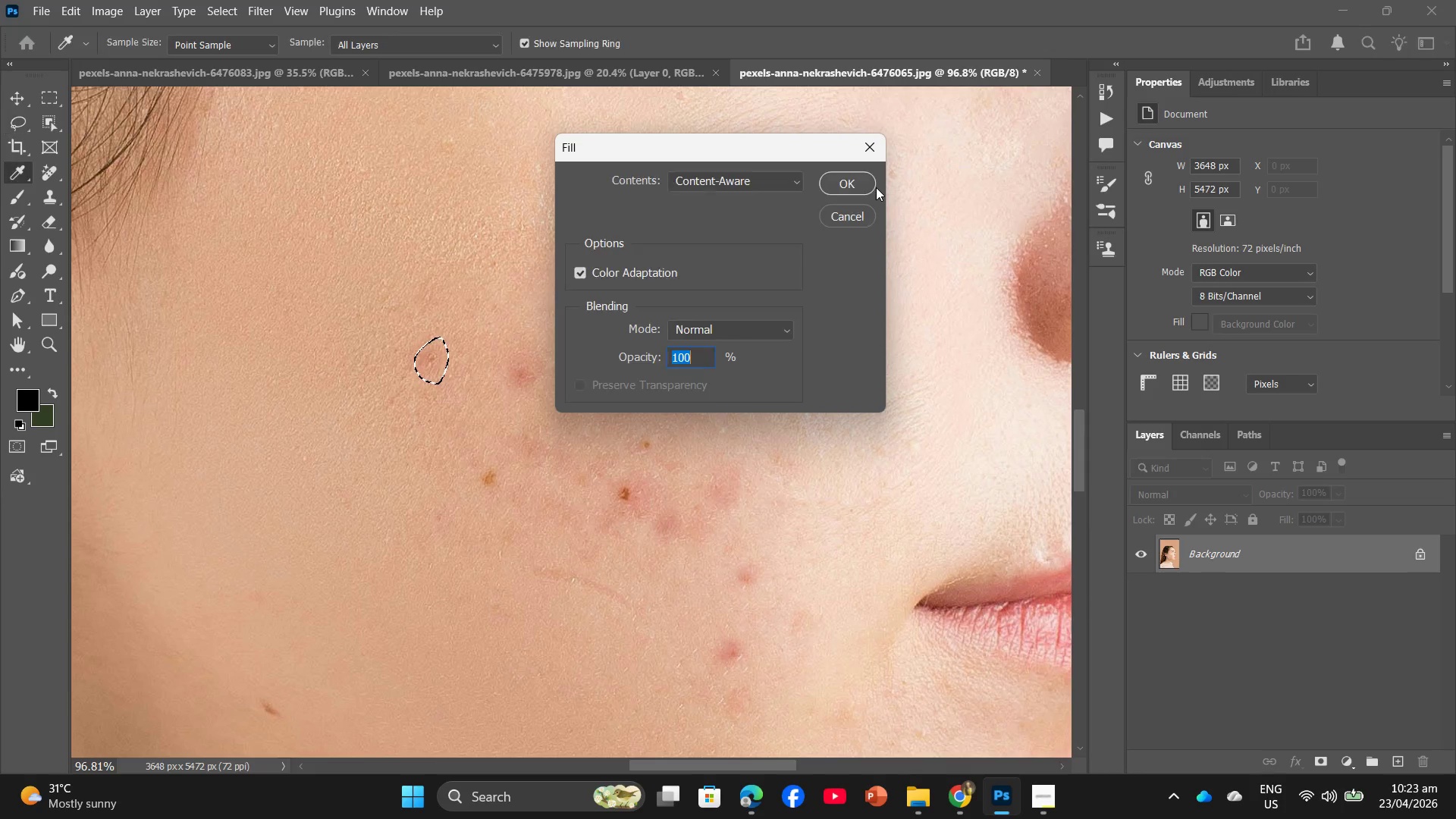 
left_click([874, 187])
 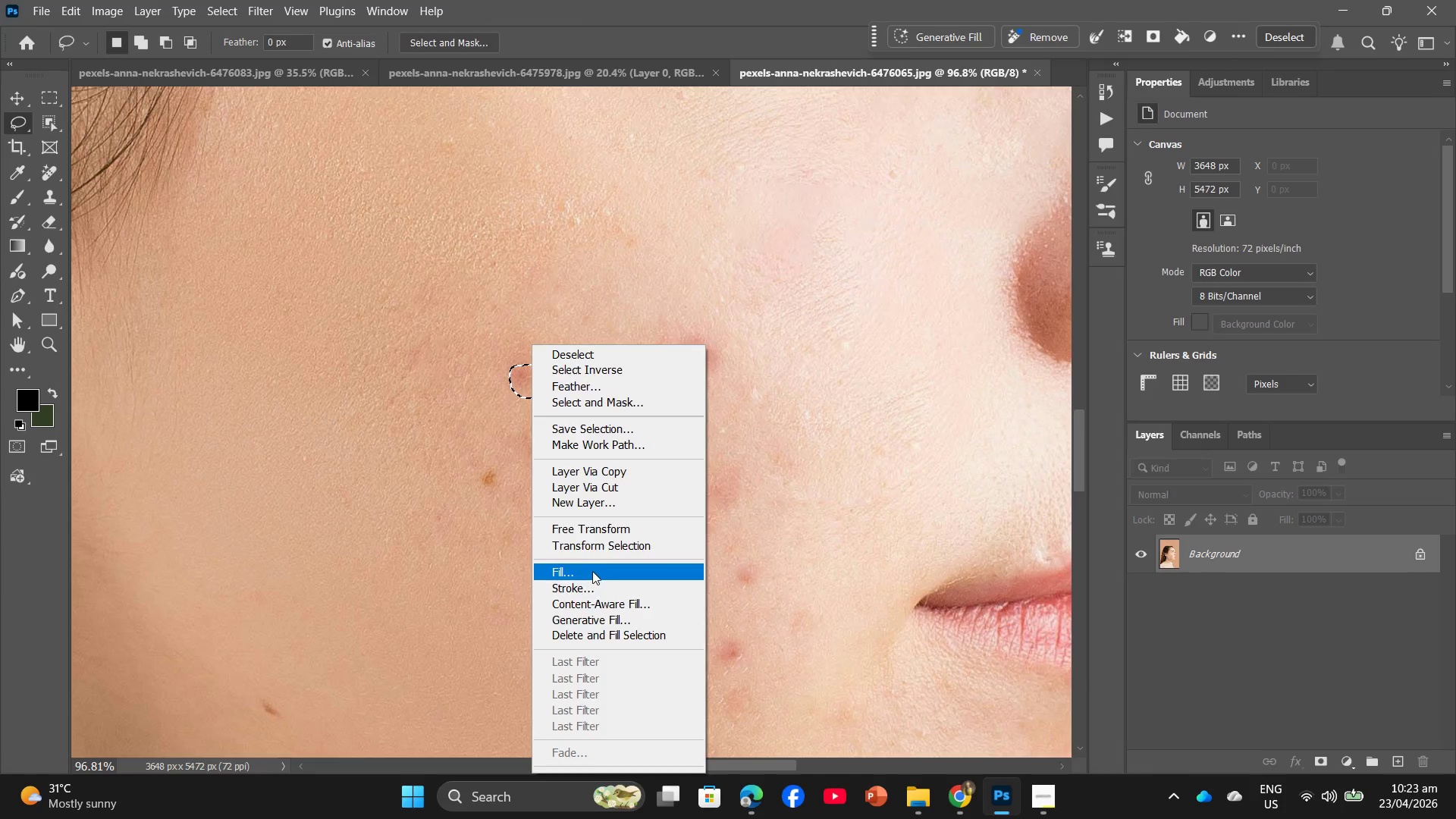 
wait(5.31)
 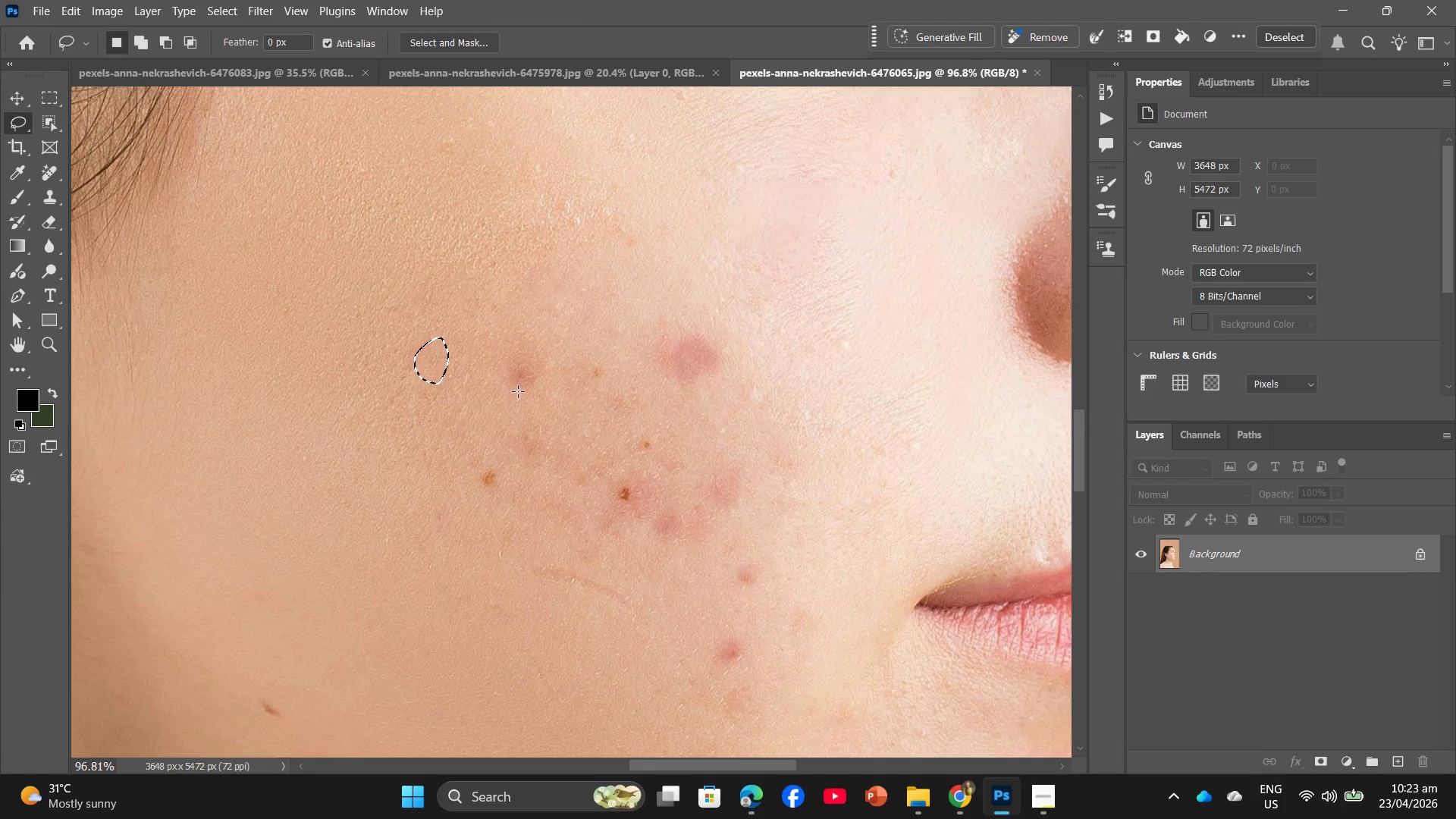 
left_click([861, 183])
 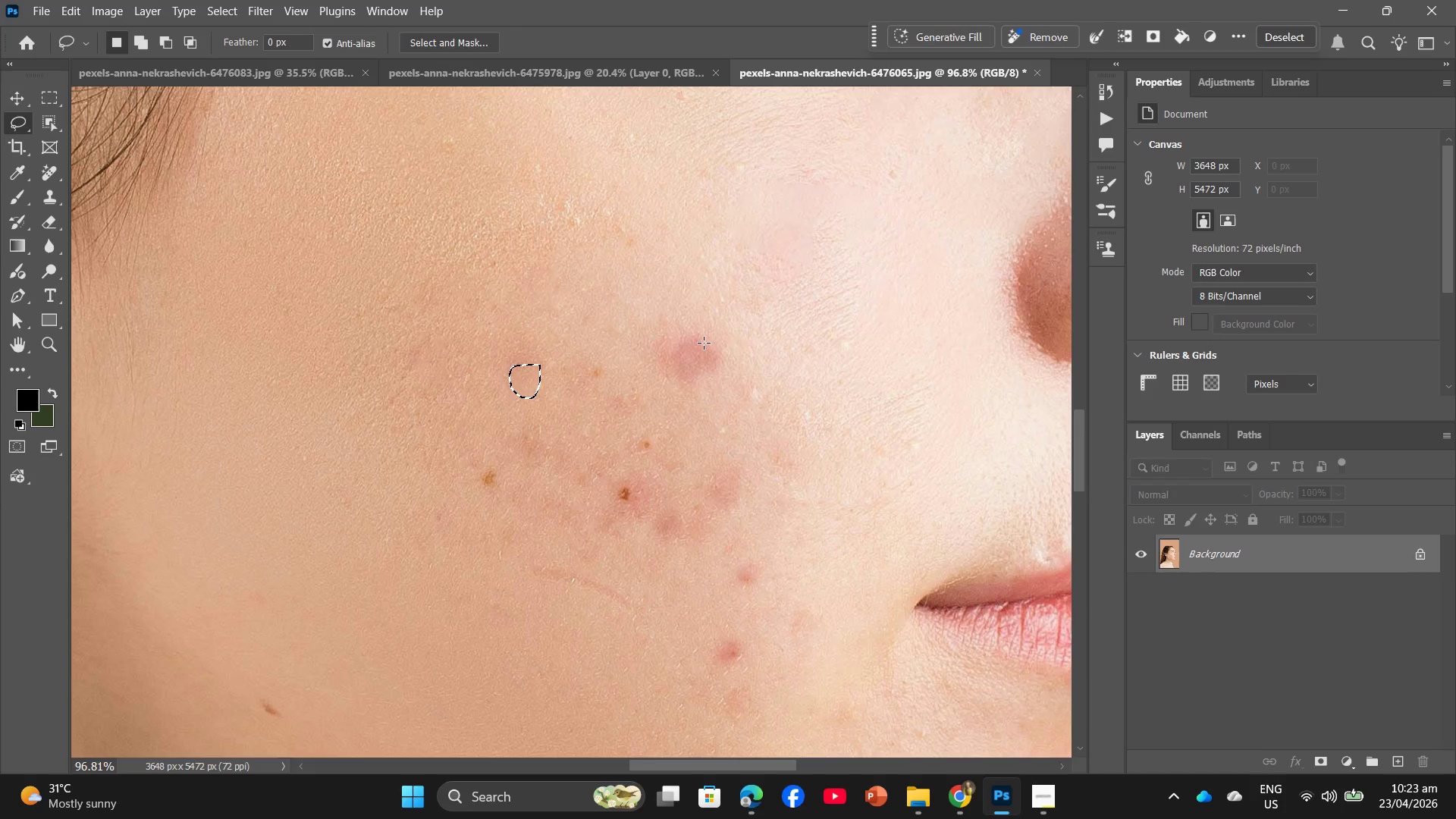 
left_click_drag(start_coordinate=[697, 331], to_coordinate=[708, 341])
 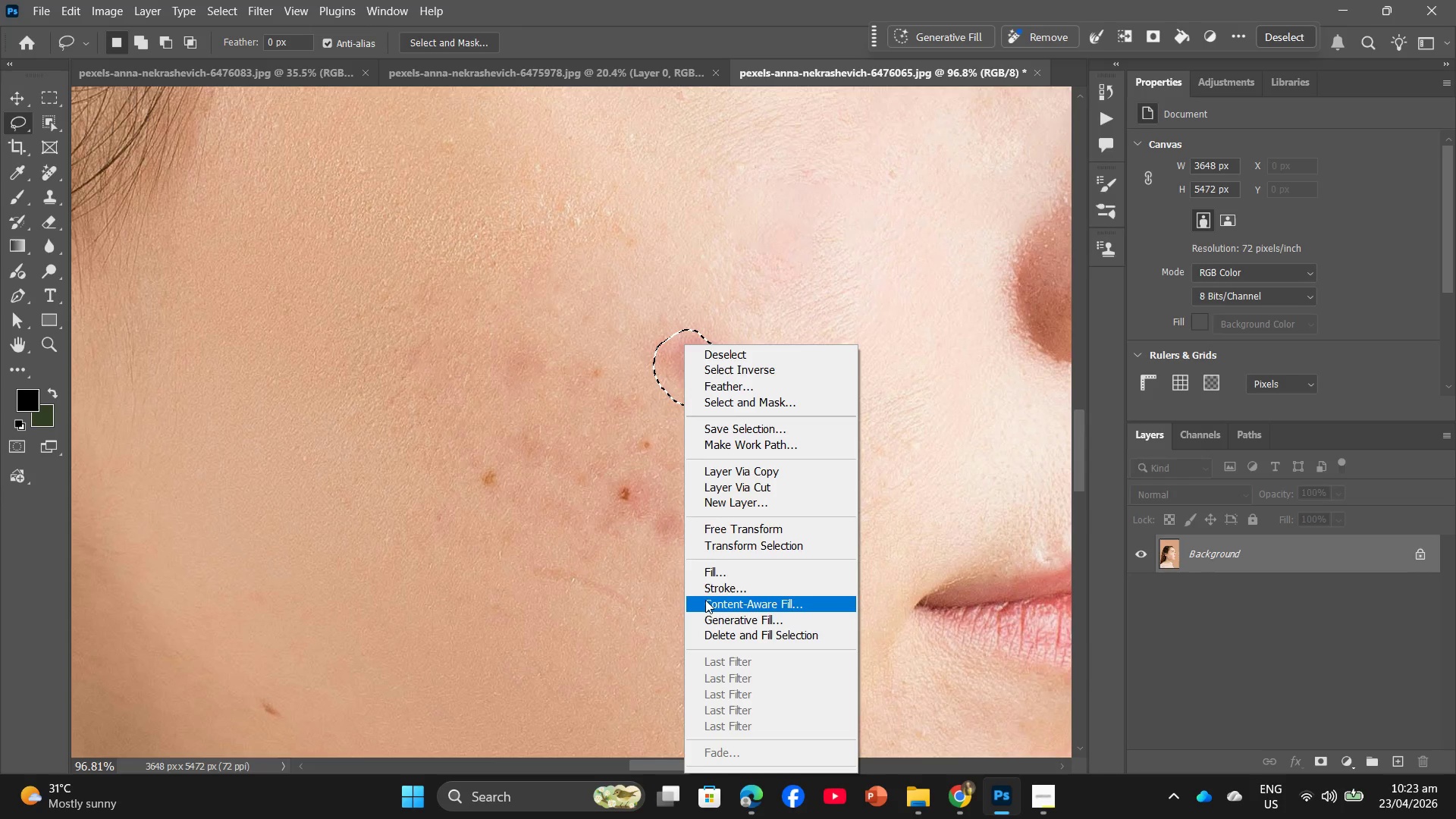 
left_click([712, 576])
 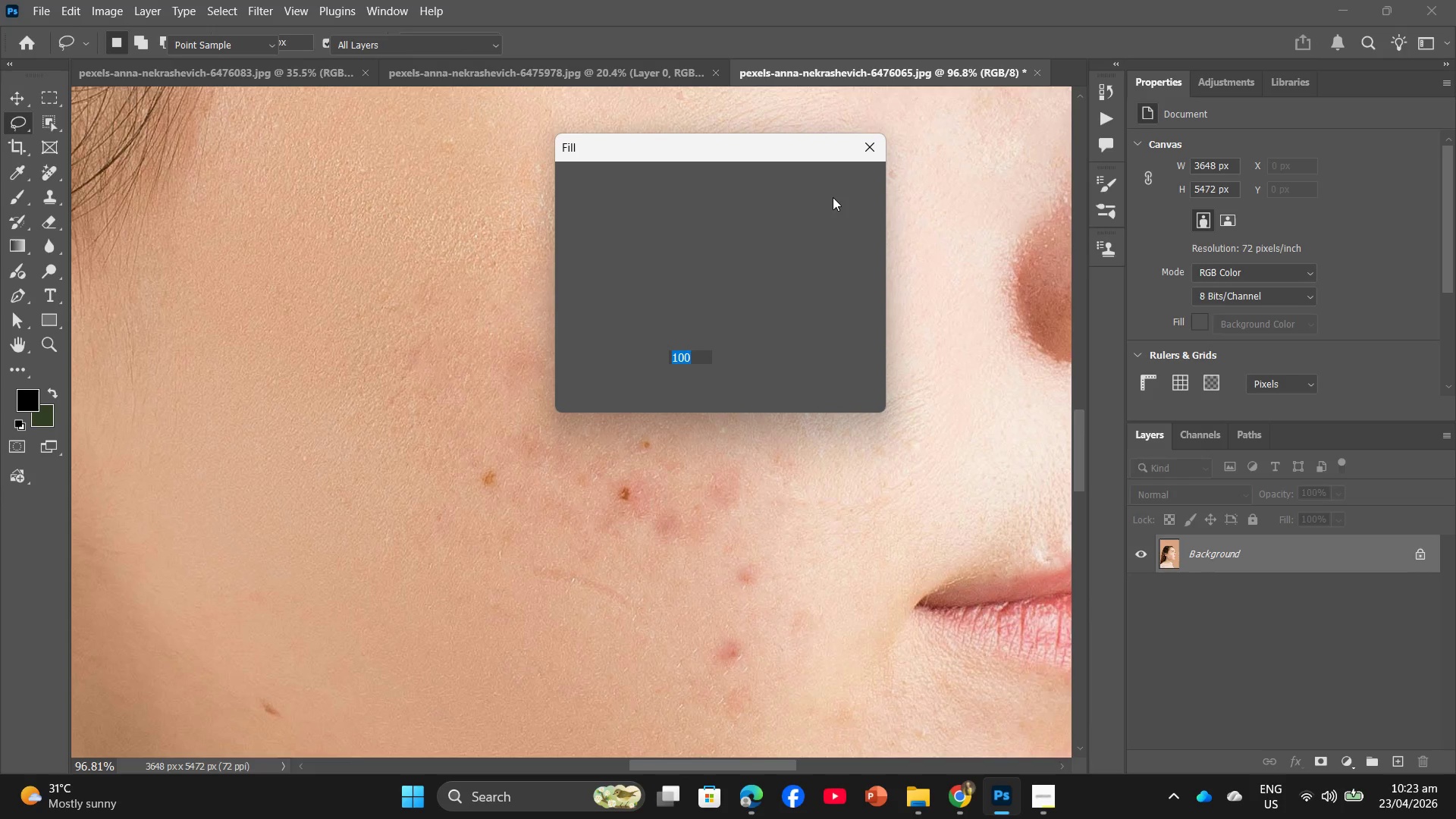 
left_click([836, 190])
 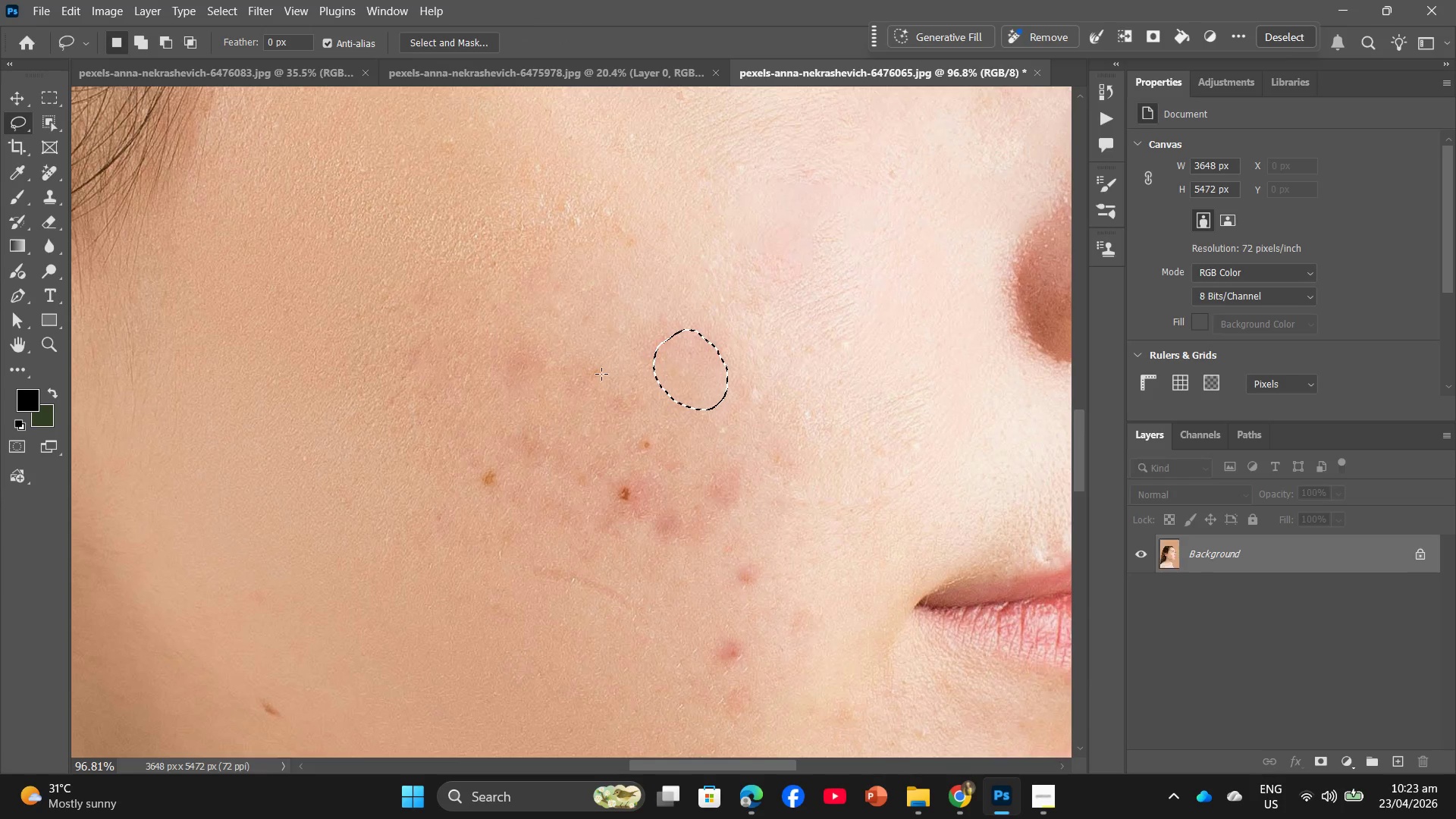 
left_click_drag(start_coordinate=[617, 359], to_coordinate=[610, 368])
 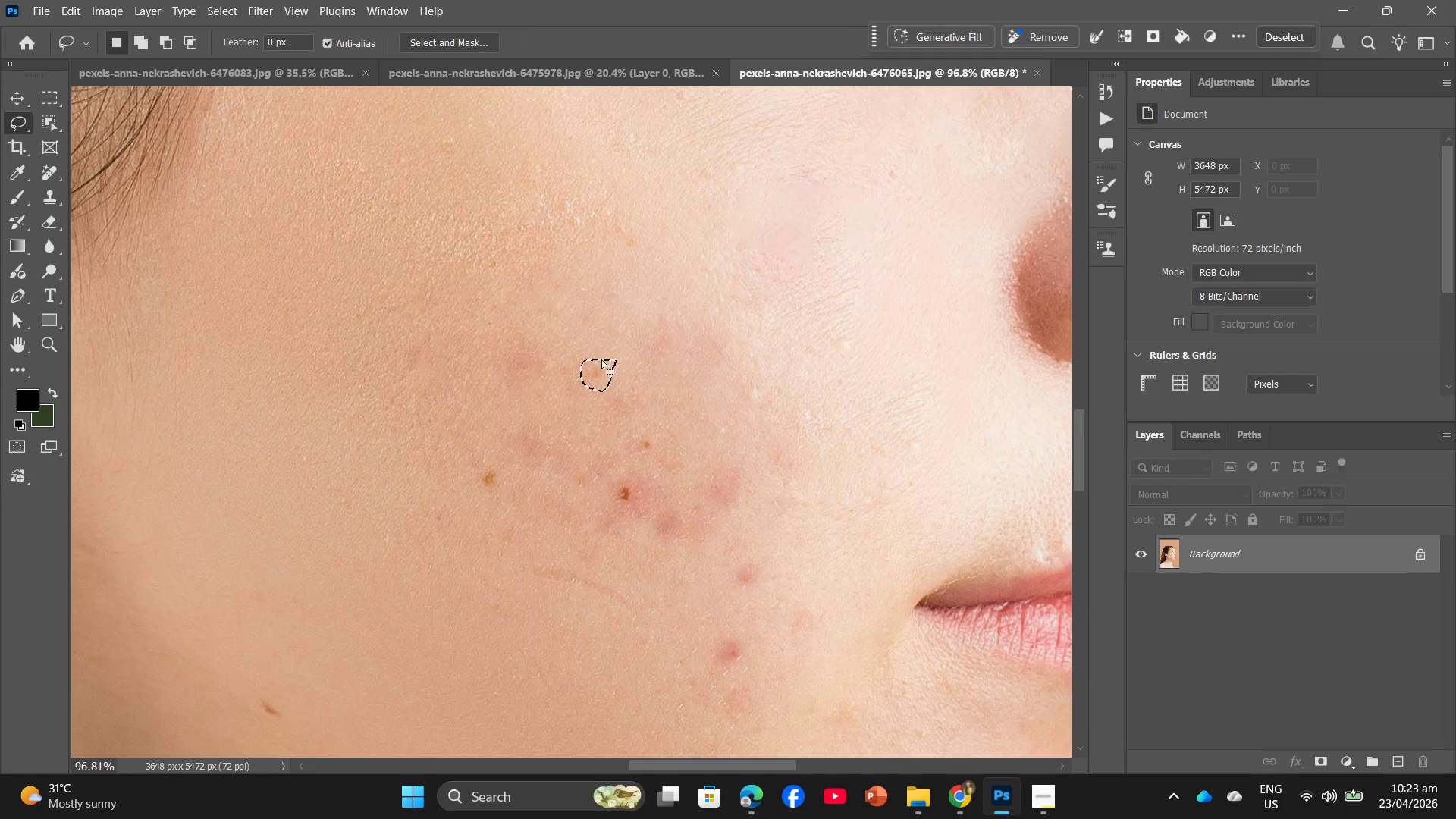 
right_click([599, 374])
 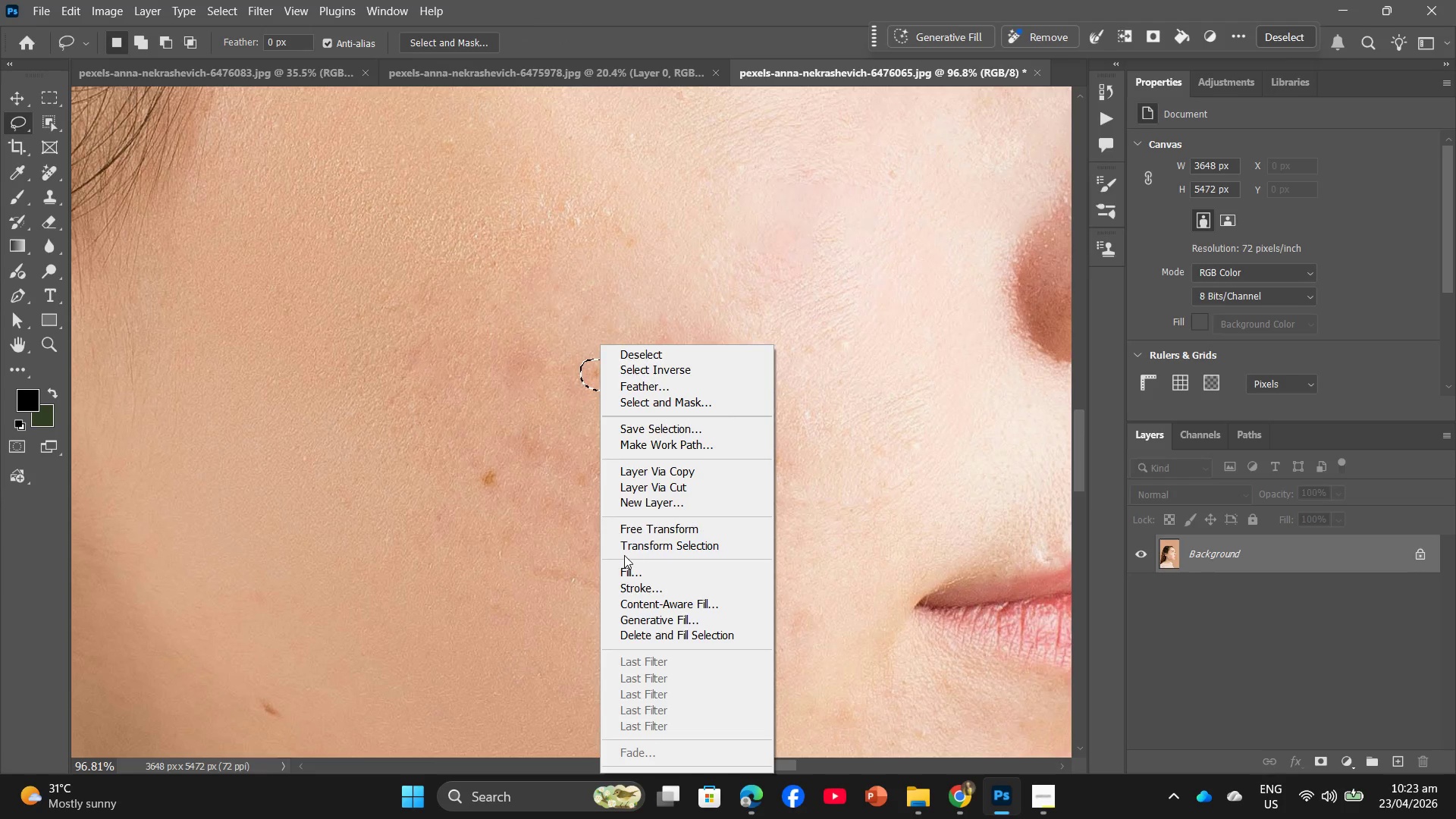 
left_click([624, 571])
 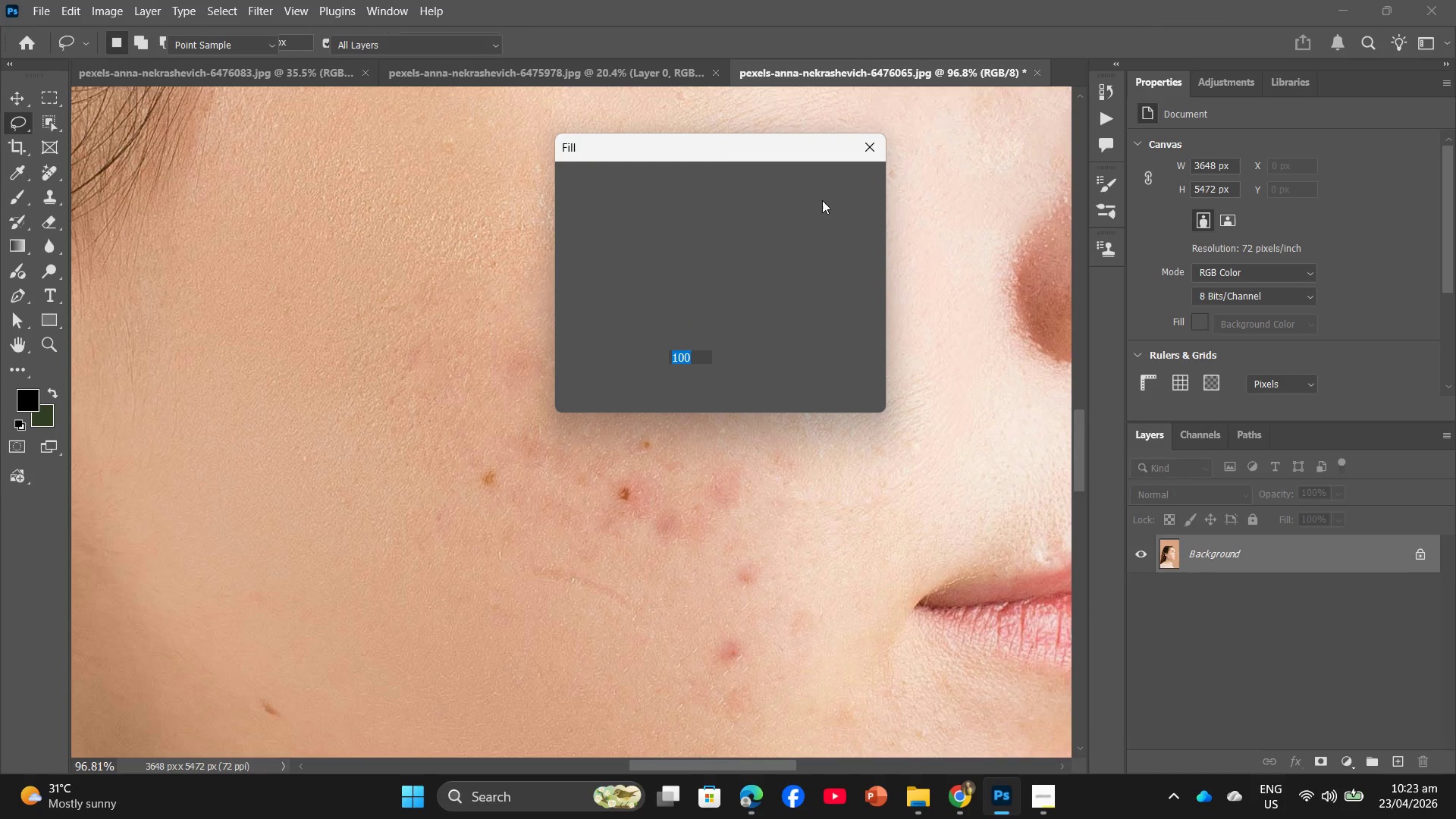 
left_click([849, 187])
 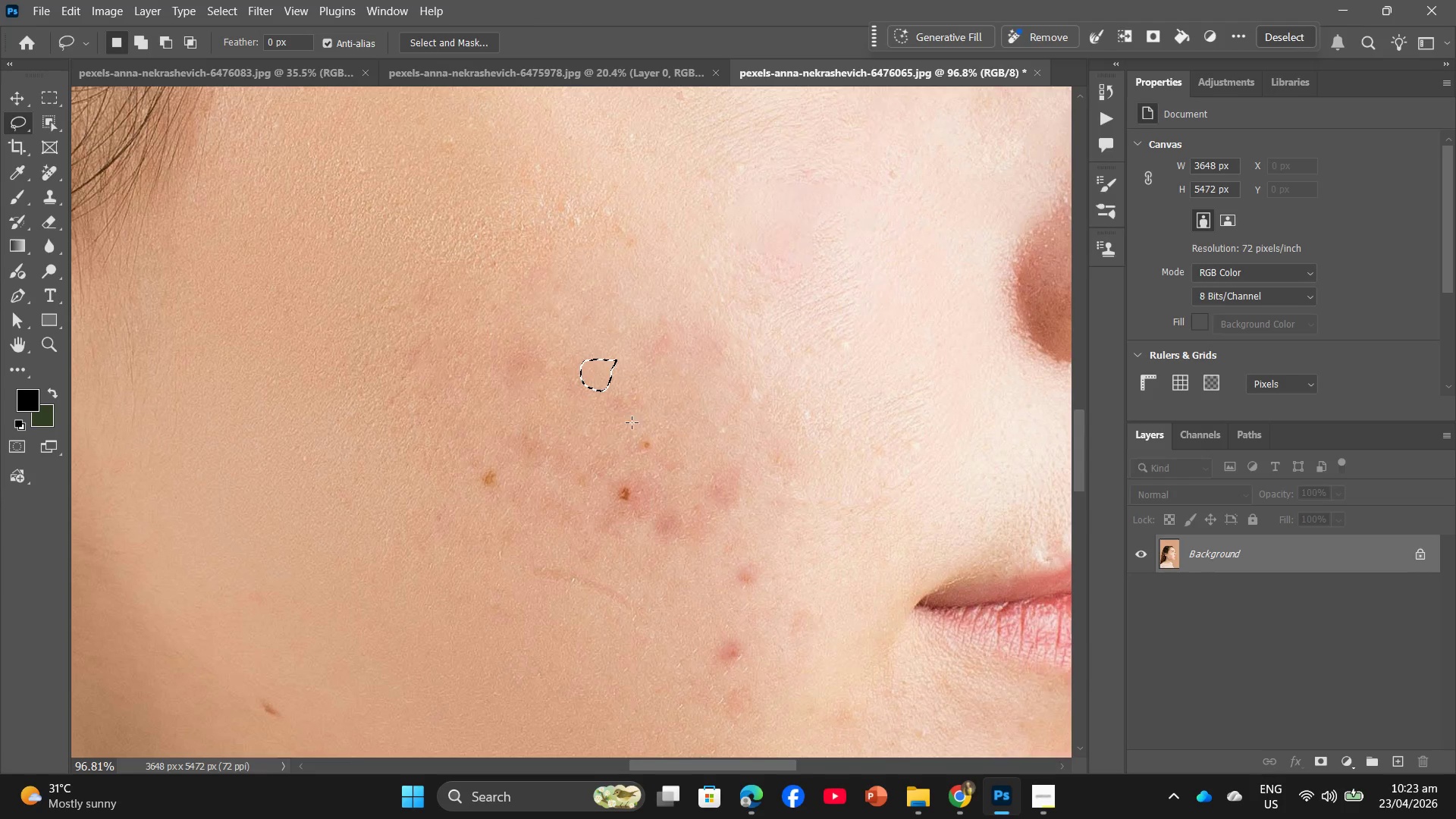 
left_click_drag(start_coordinate=[666, 428], to_coordinate=[654, 430])
 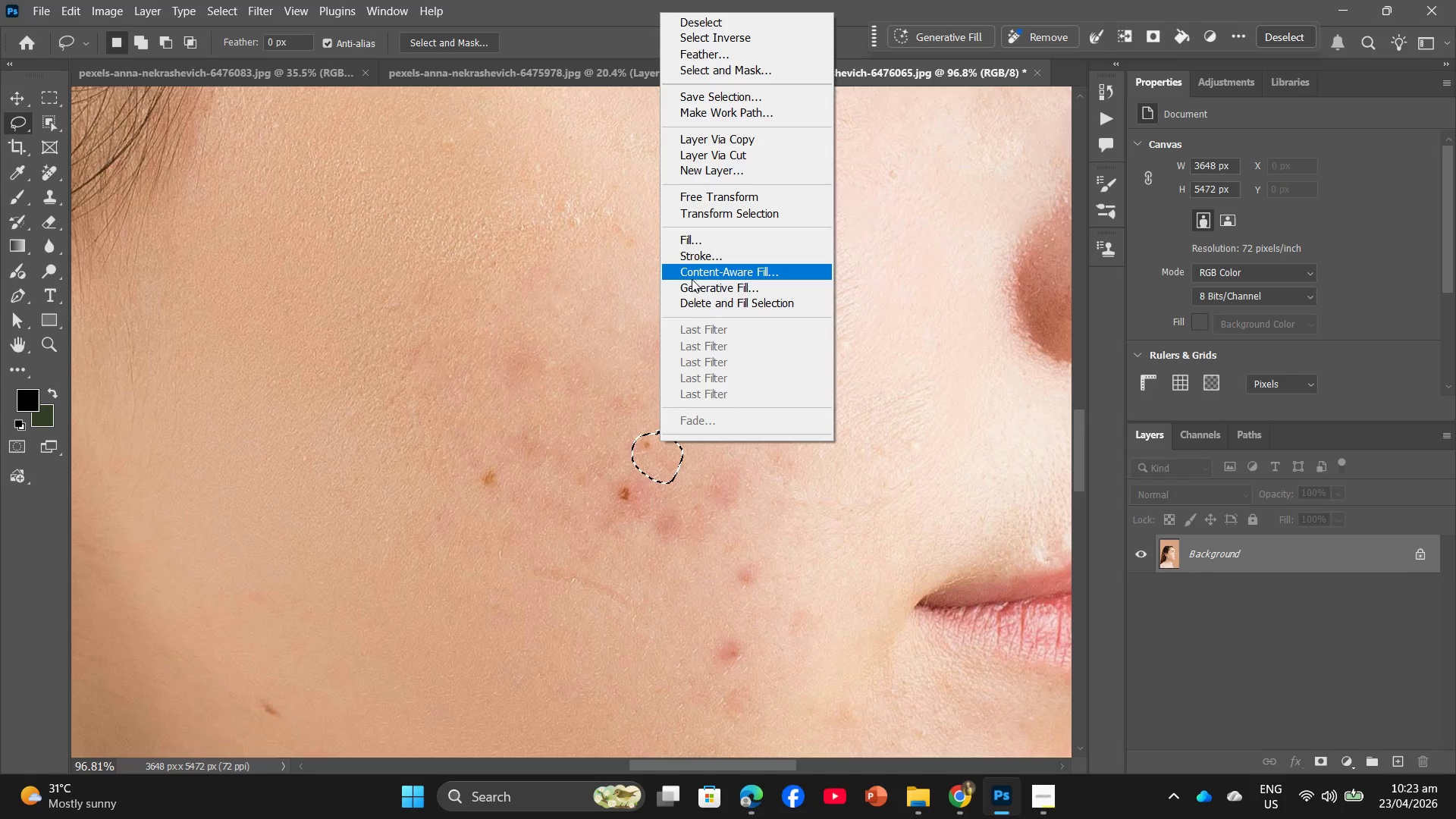 
left_click([706, 237])
 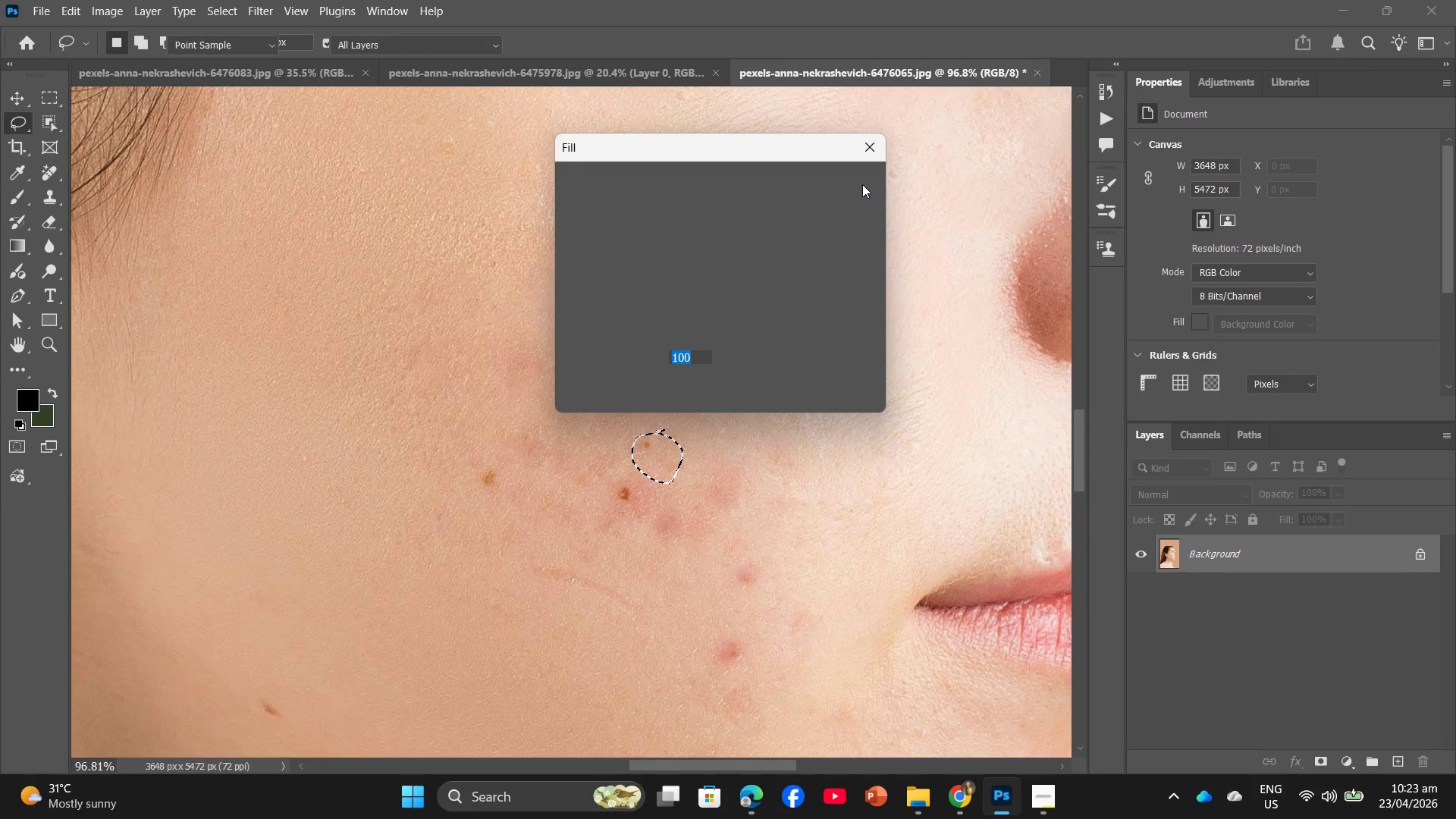 
left_click([862, 184])
 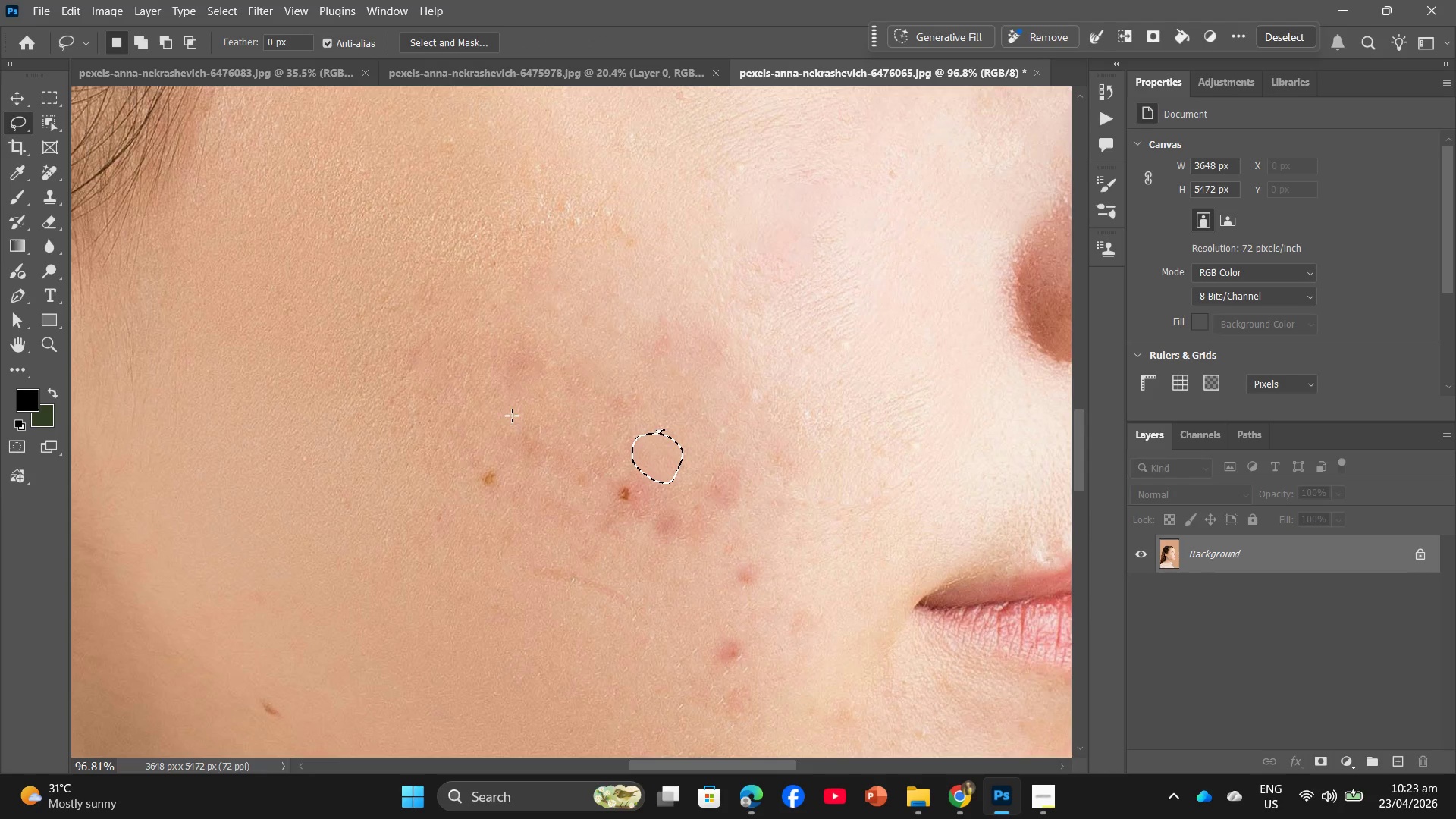 
left_click_drag(start_coordinate=[491, 467], to_coordinate=[492, 463])
 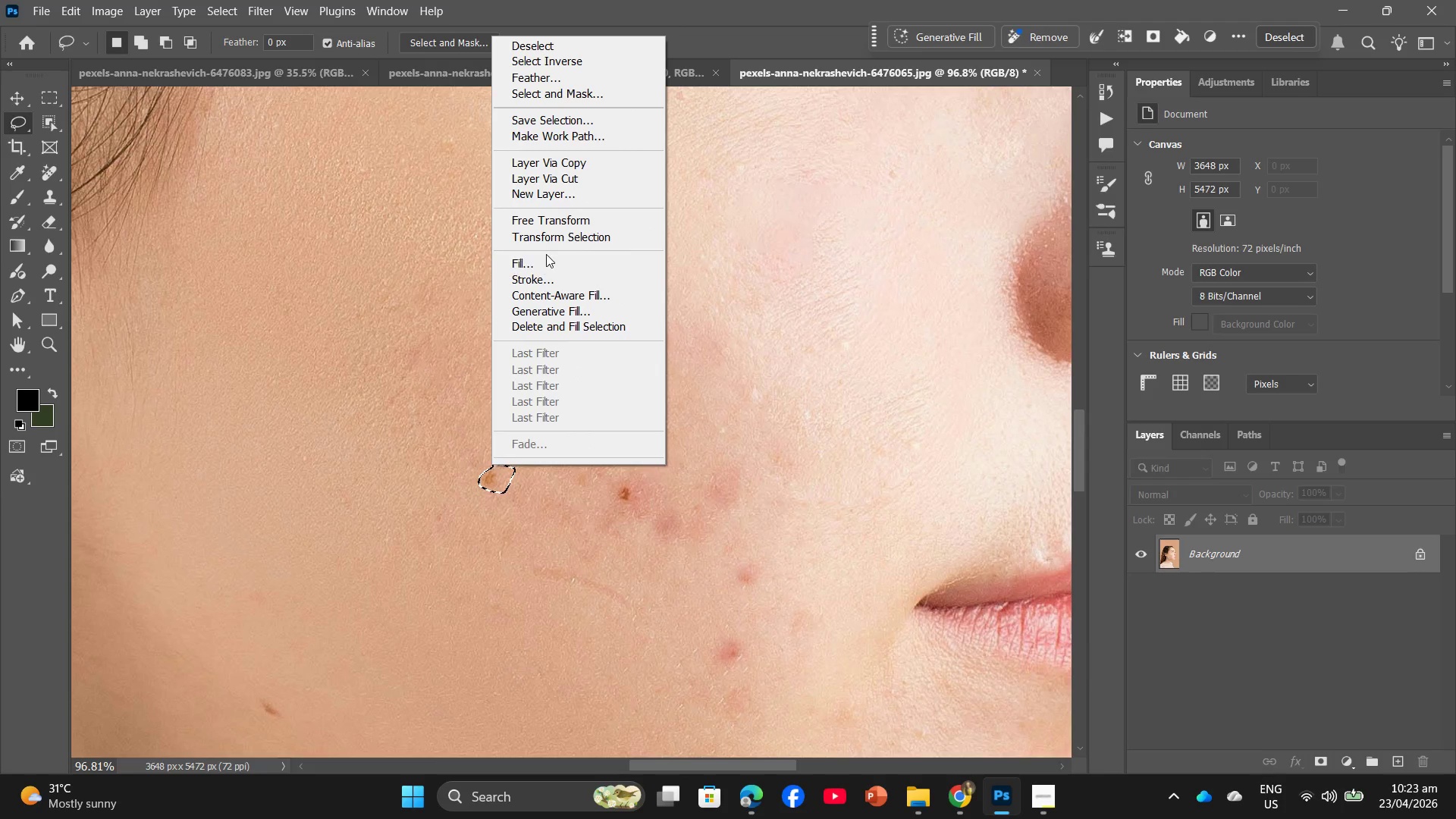 
left_click([545, 267])
 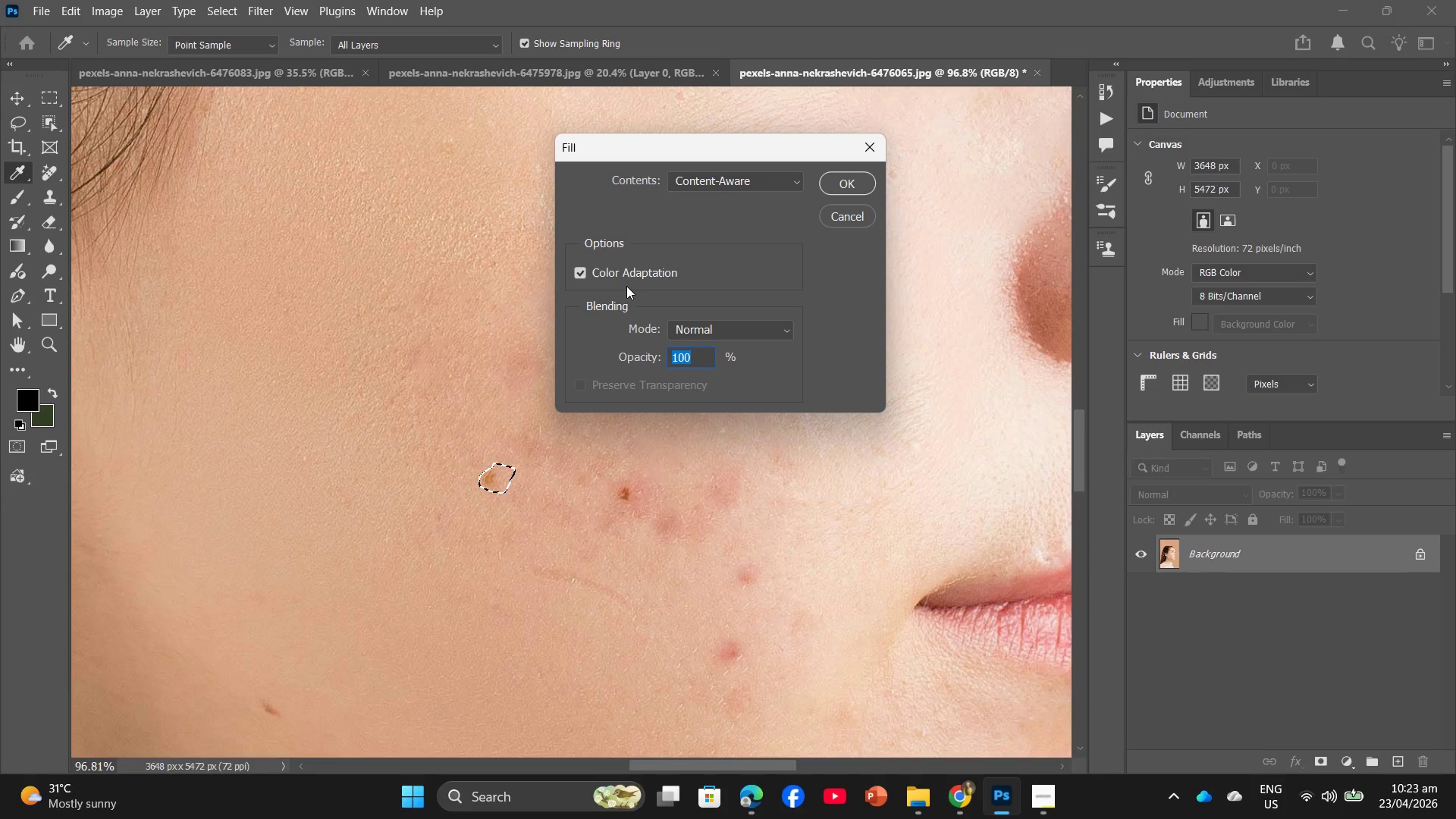 
wait(5.49)
 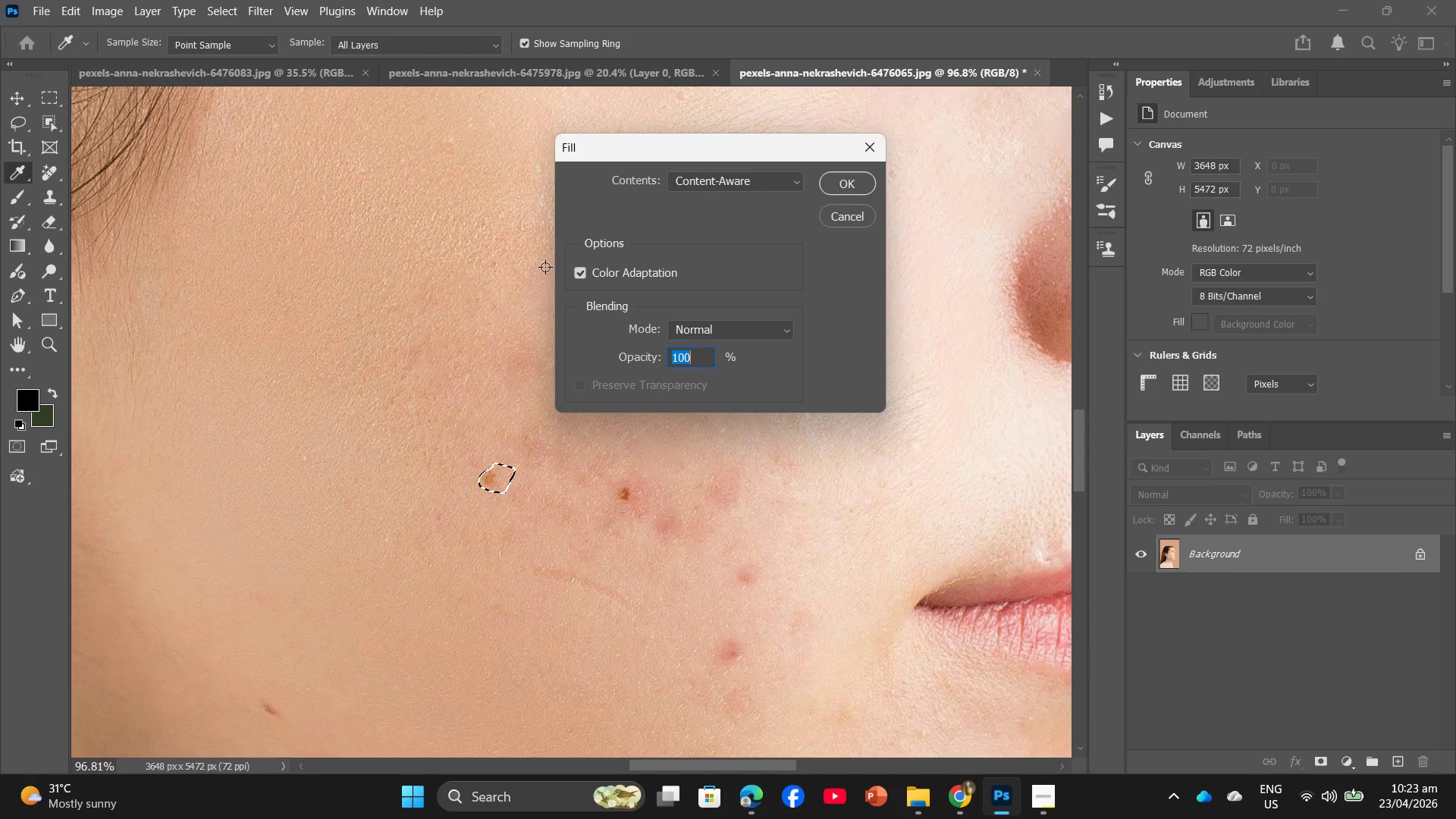 
left_click([855, 182])
 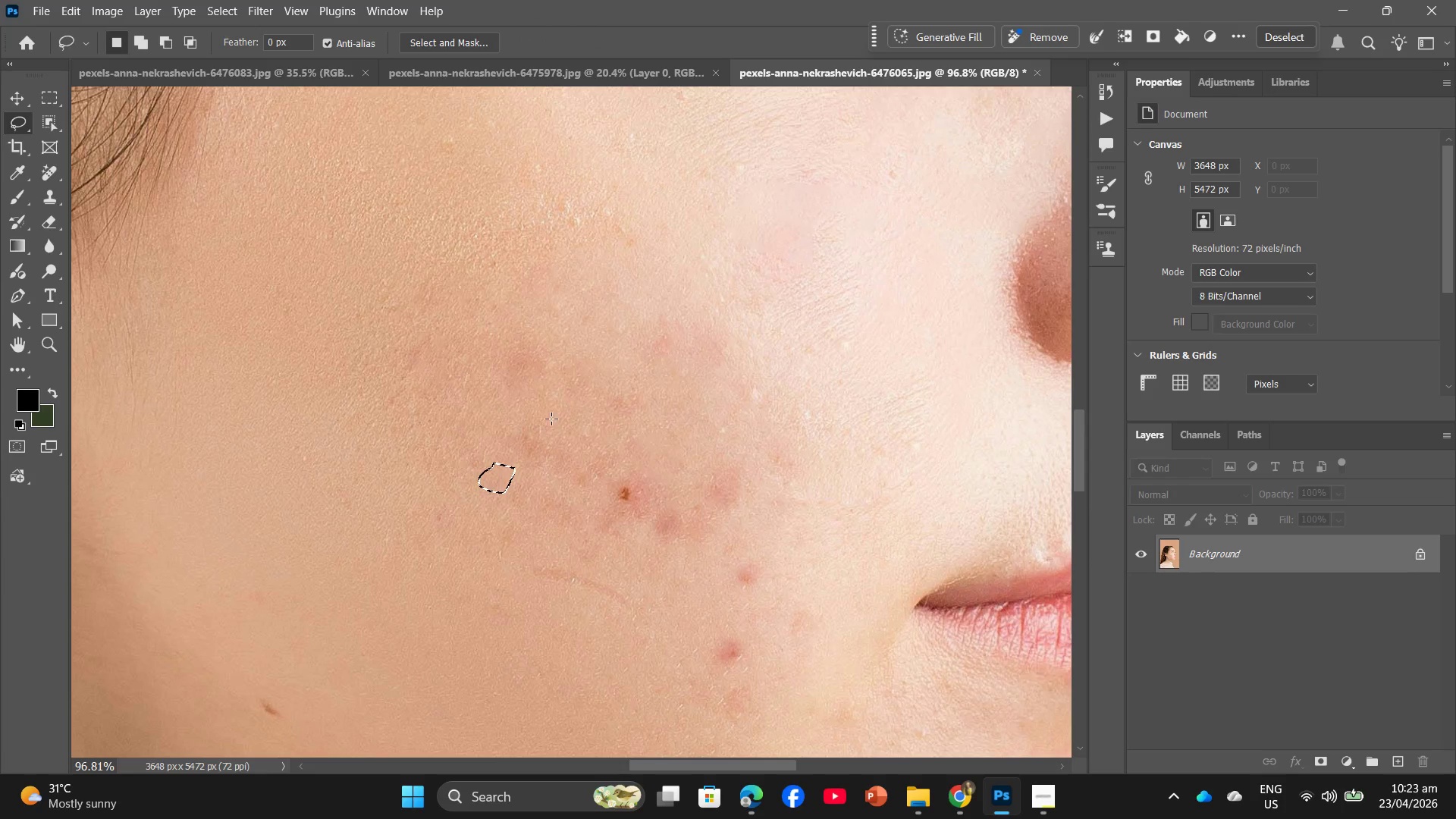 
left_click_drag(start_coordinate=[613, 474], to_coordinate=[632, 479])
 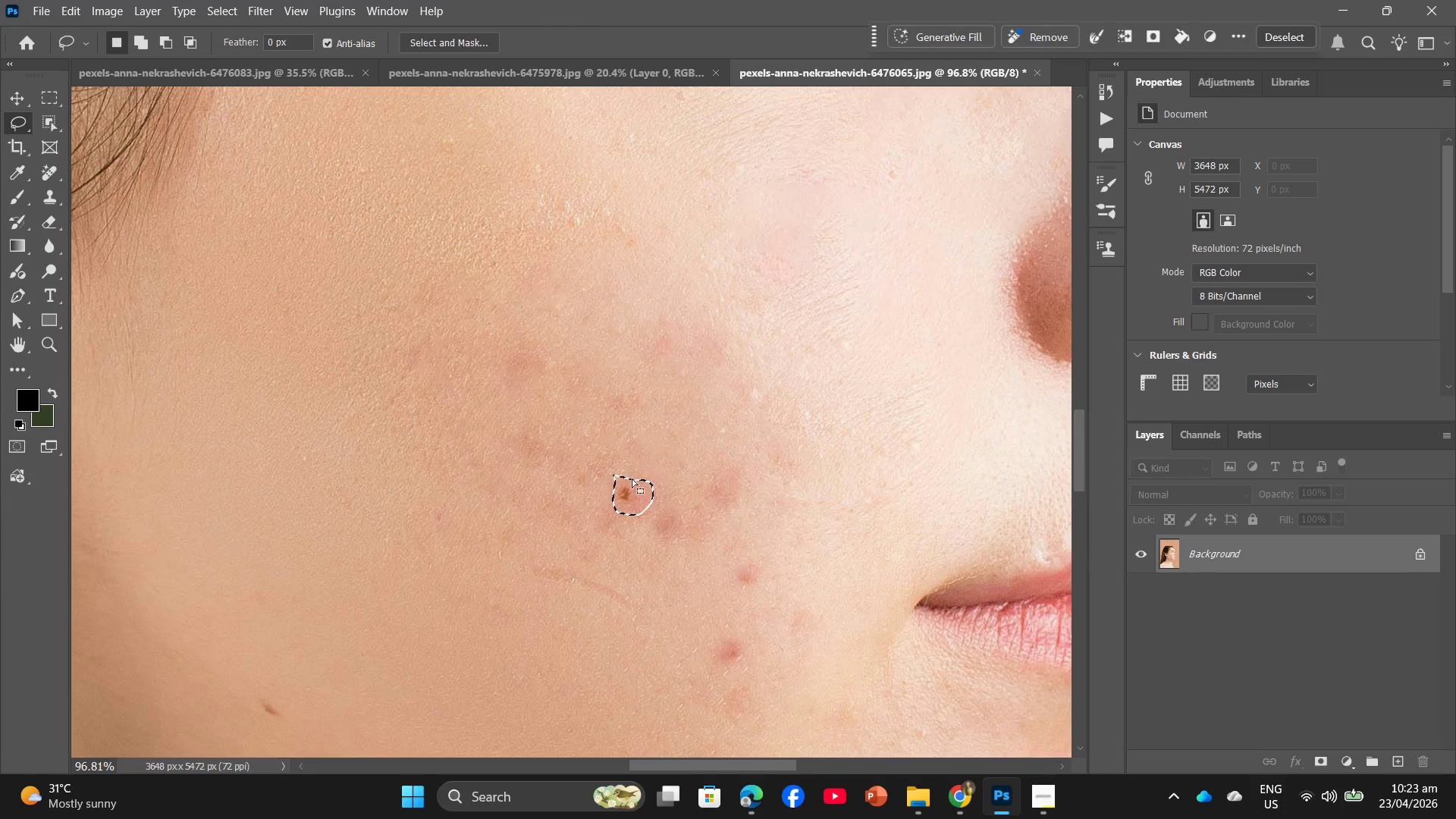 
right_click([632, 484])
 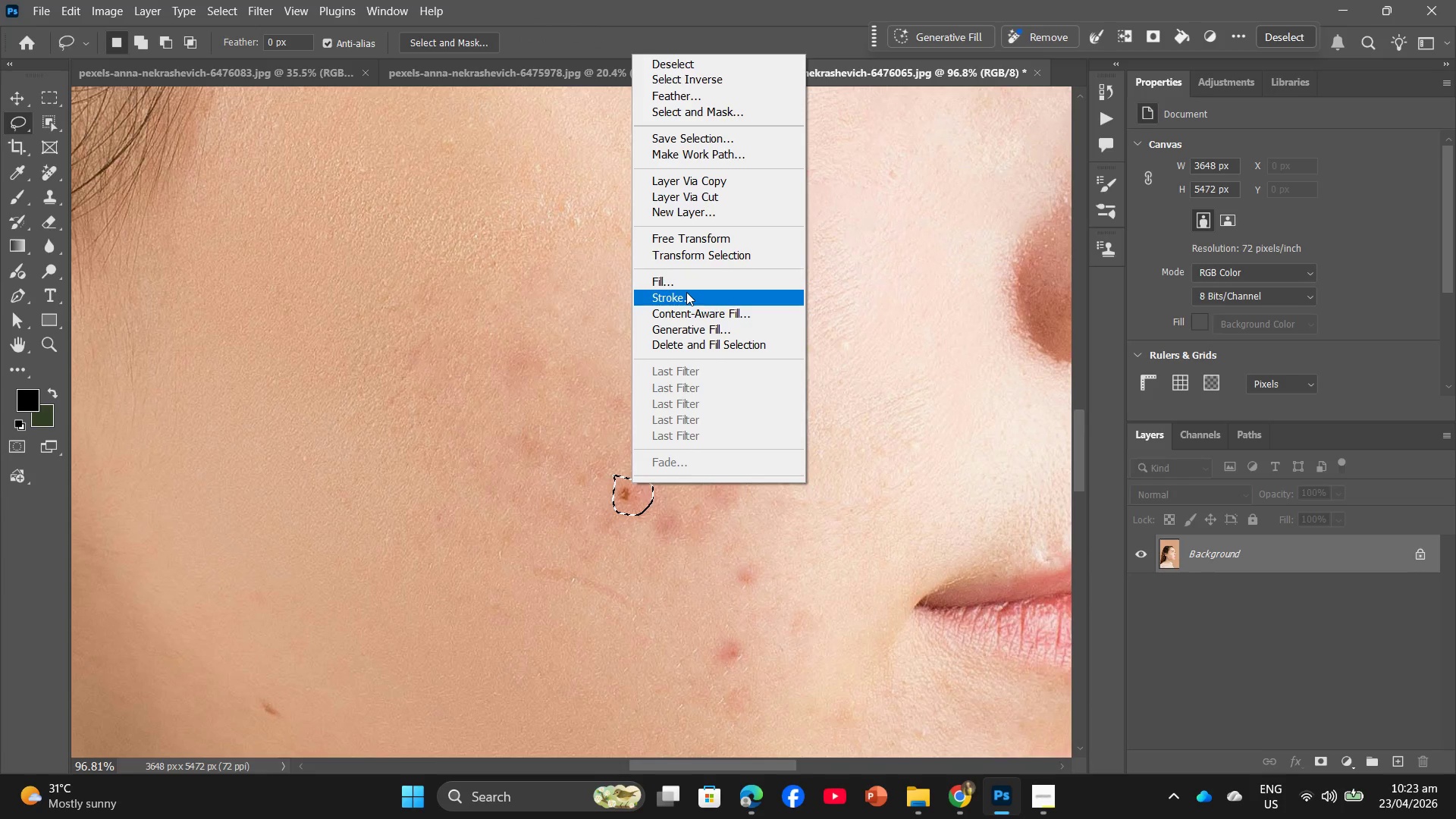 
left_click([686, 288])
 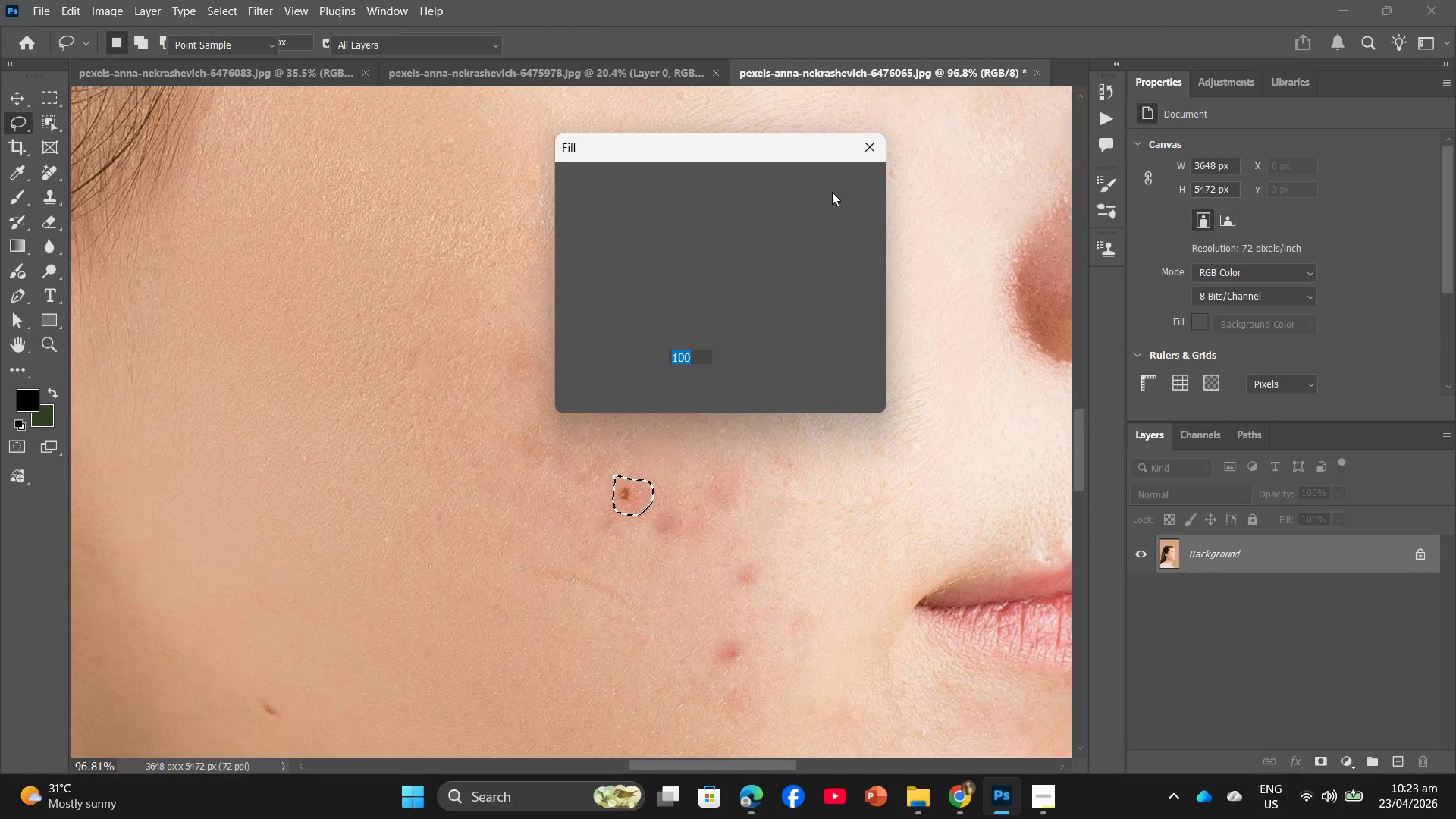 
left_click([836, 187])
 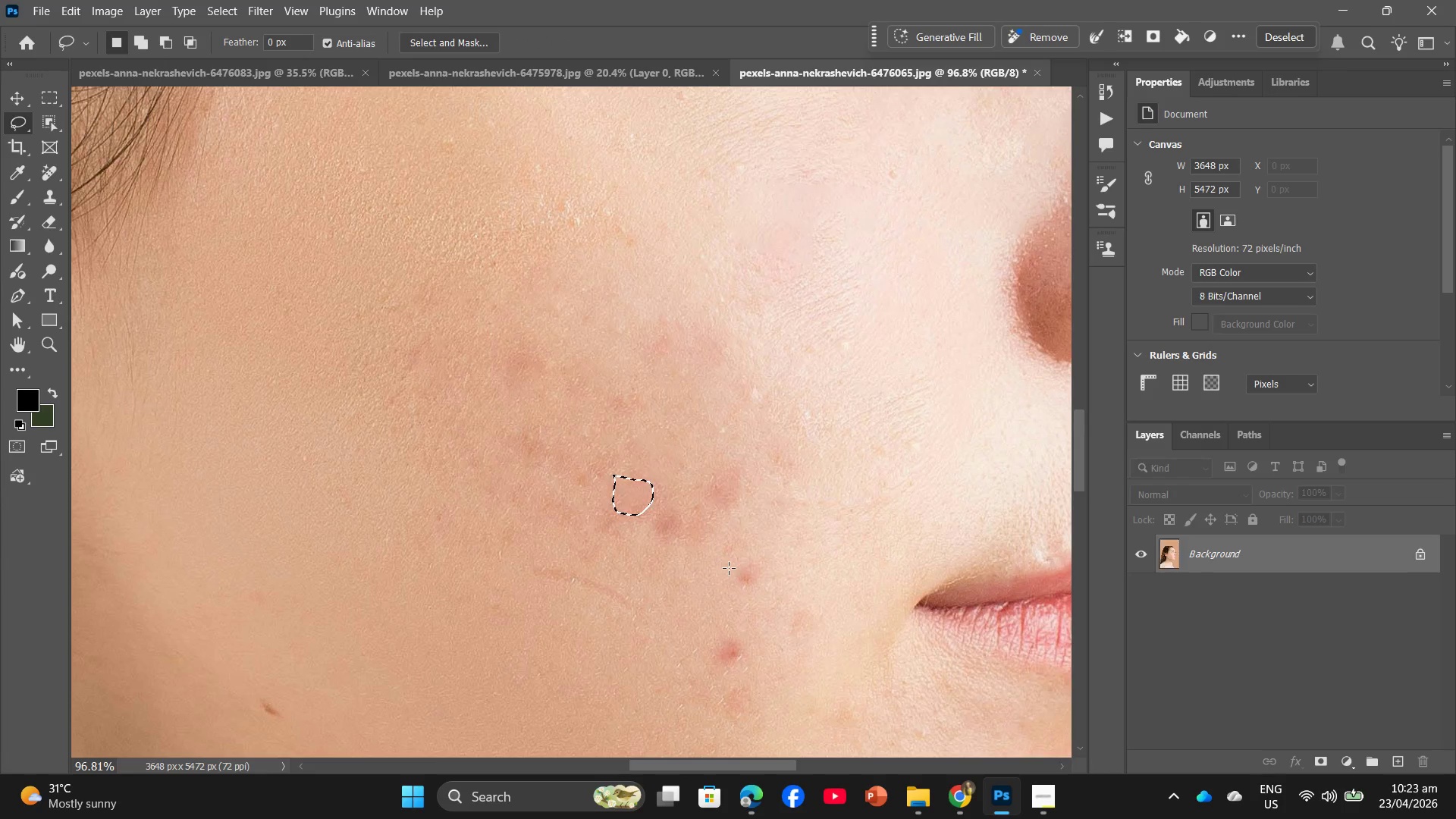 
left_click_drag(start_coordinate=[741, 554], to_coordinate=[758, 565])
 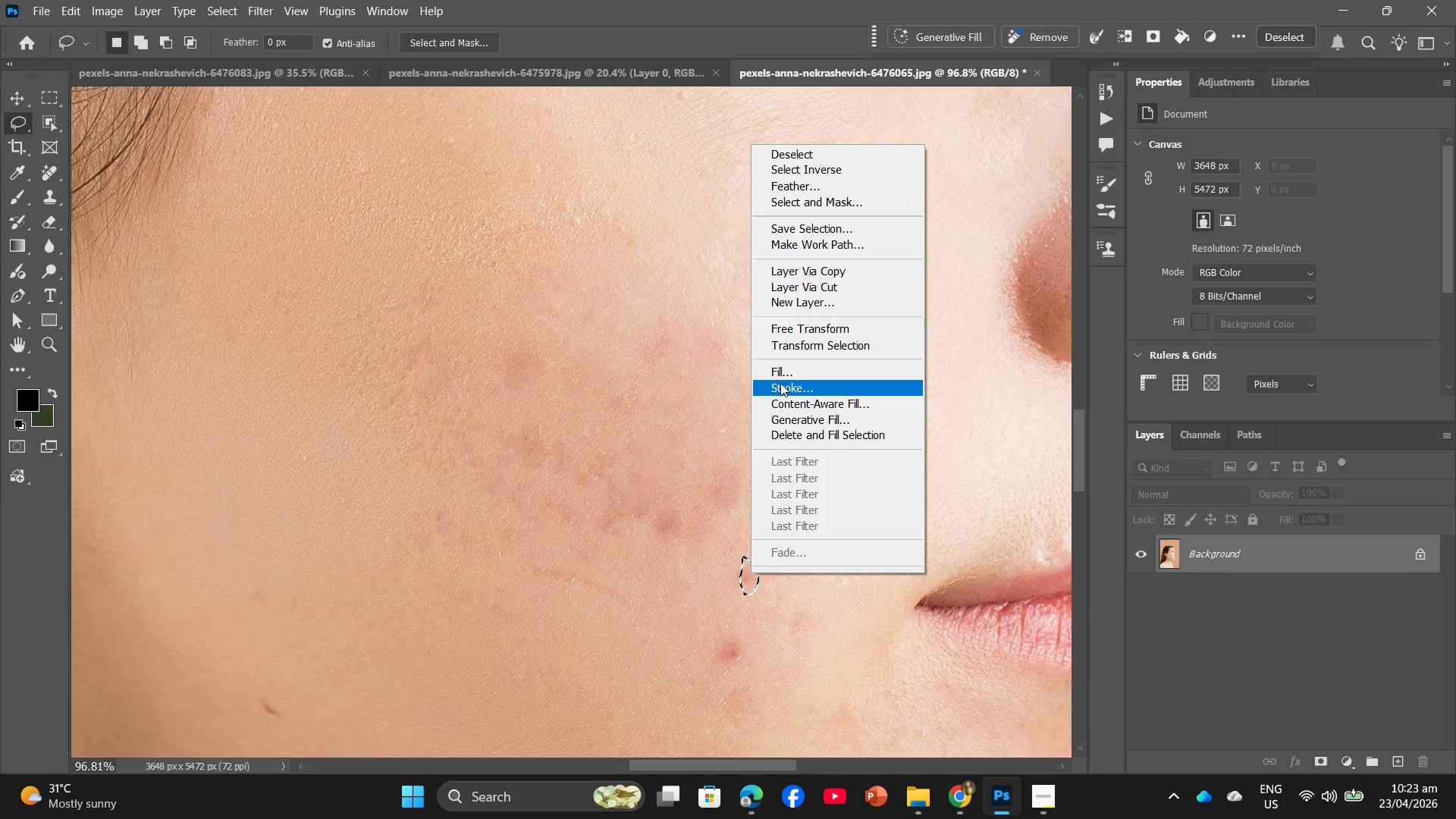 
left_click([780, 375])
 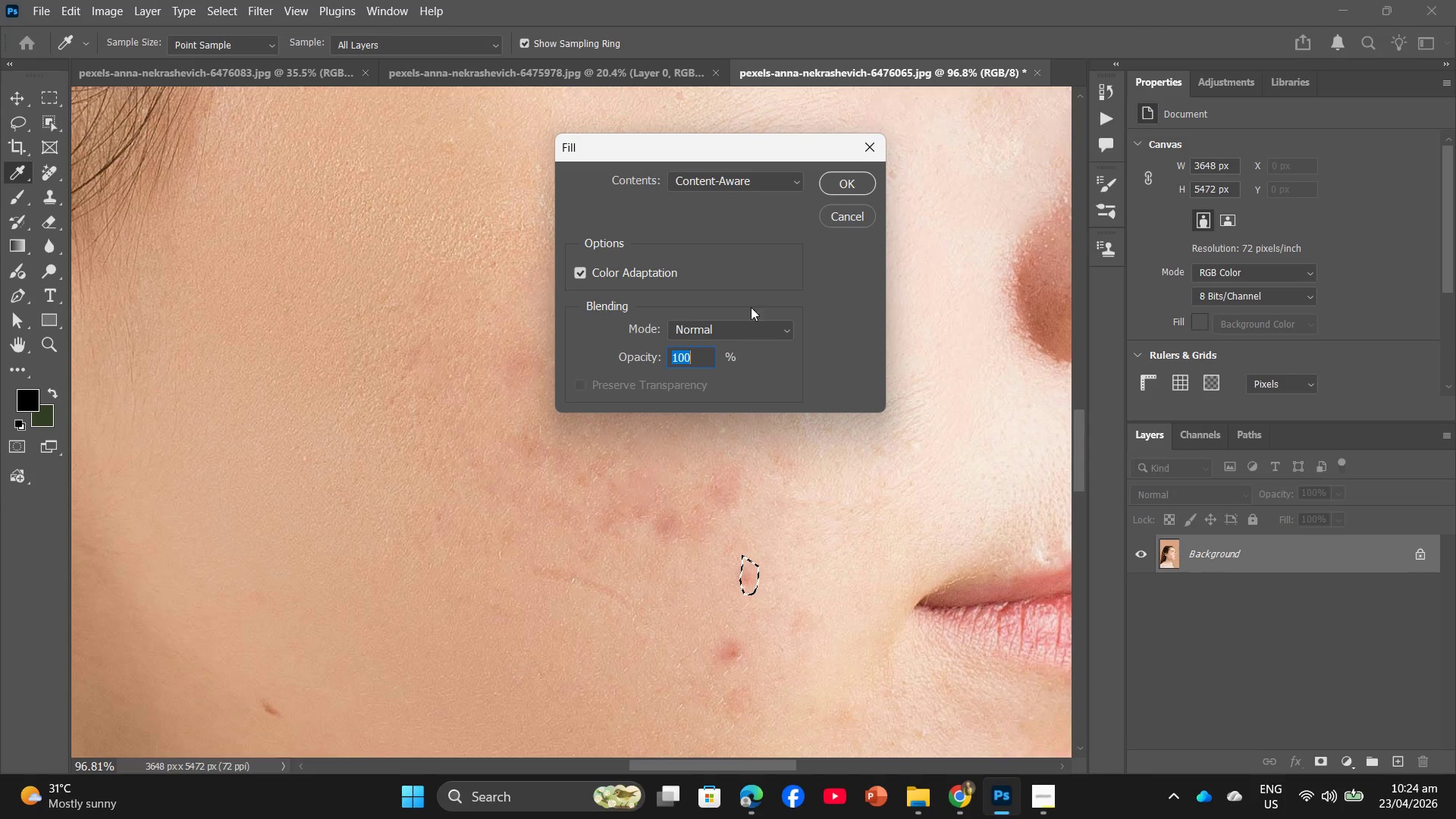 
left_click([839, 181])
 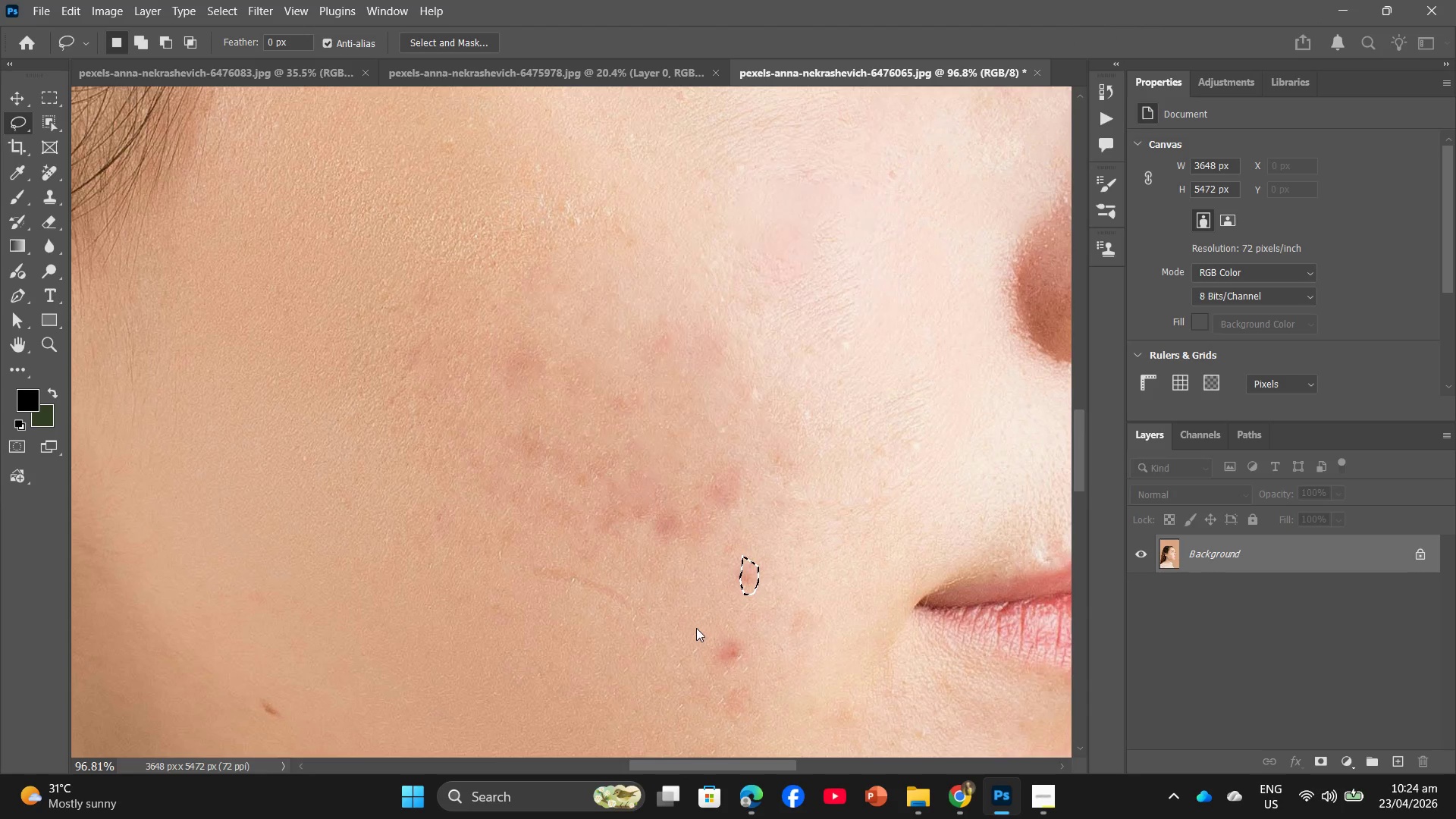 
scroll: coordinate [764, 591], scroll_direction: down, amount: 9.0
 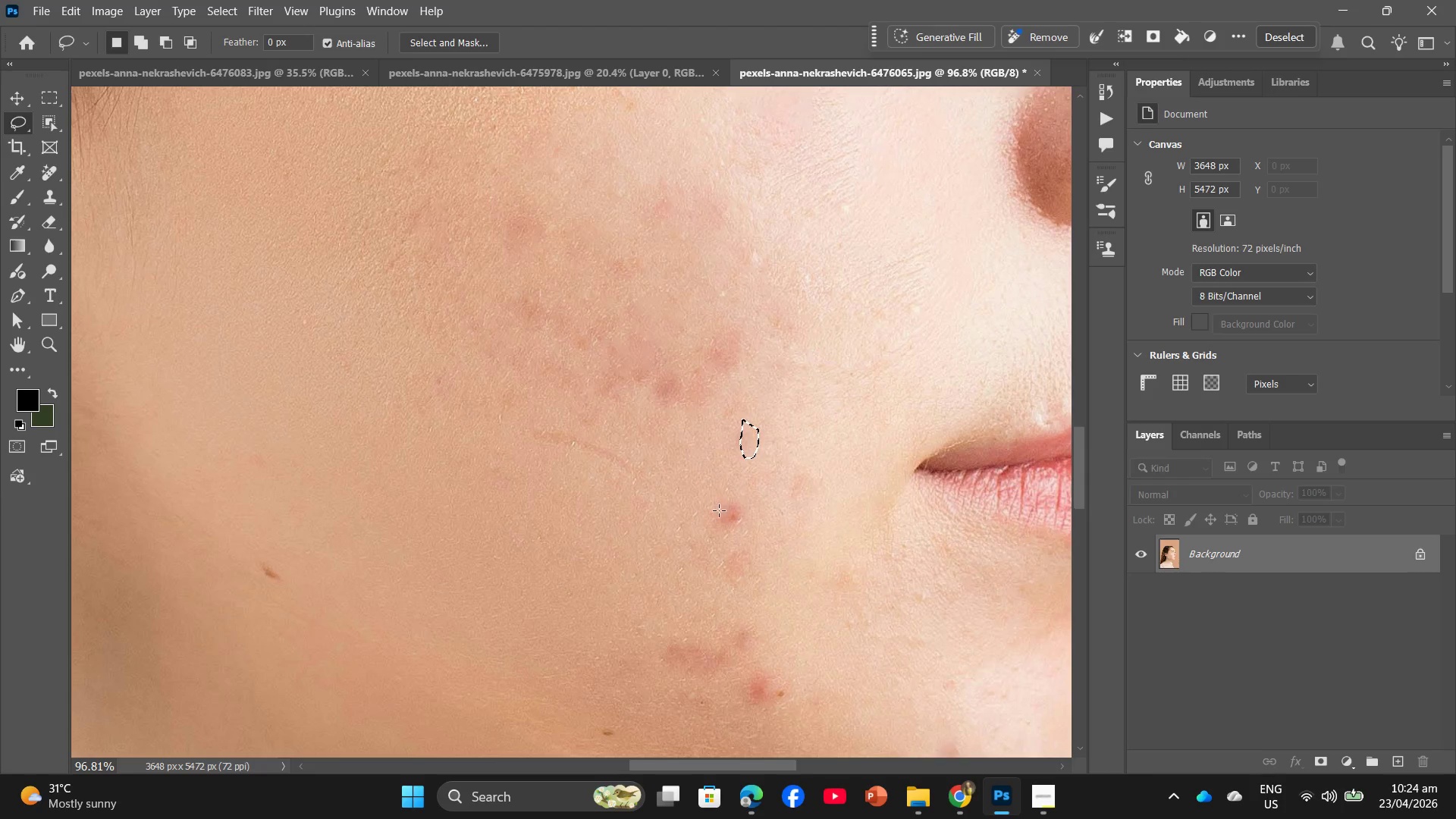 
left_click_drag(start_coordinate=[718, 508], to_coordinate=[711, 510])
 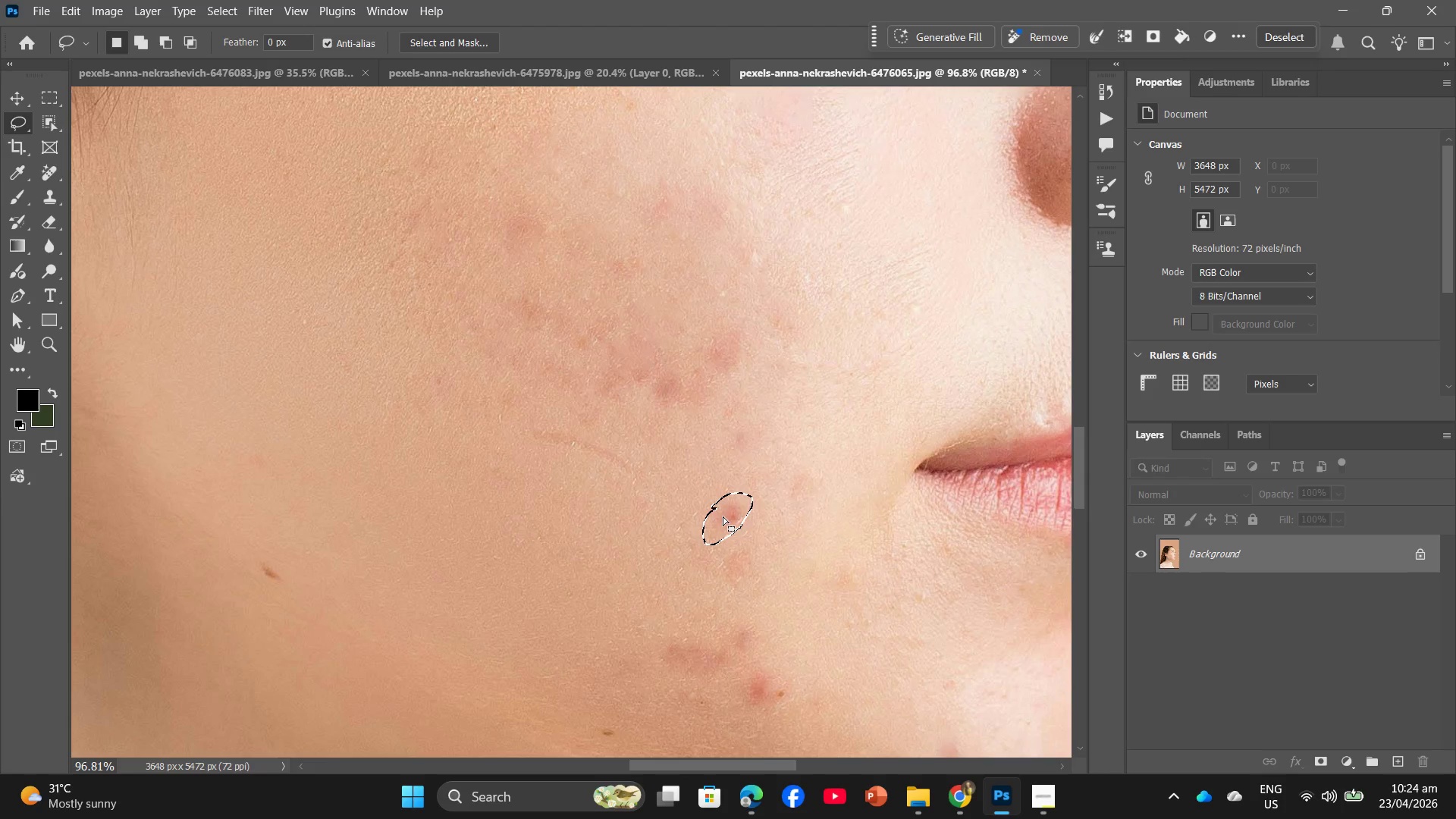 
right_click([723, 516])
 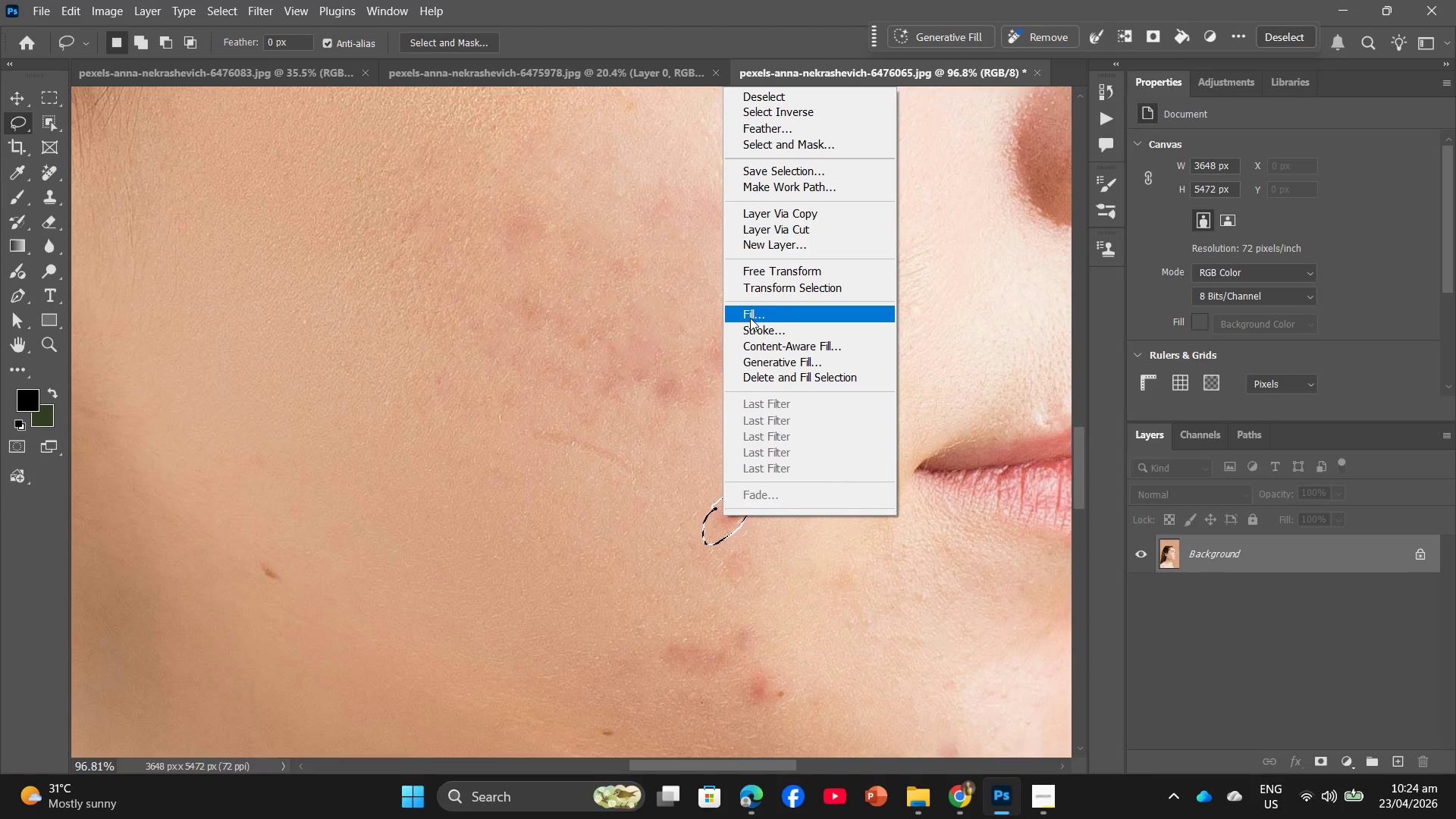 
left_click([750, 318])
 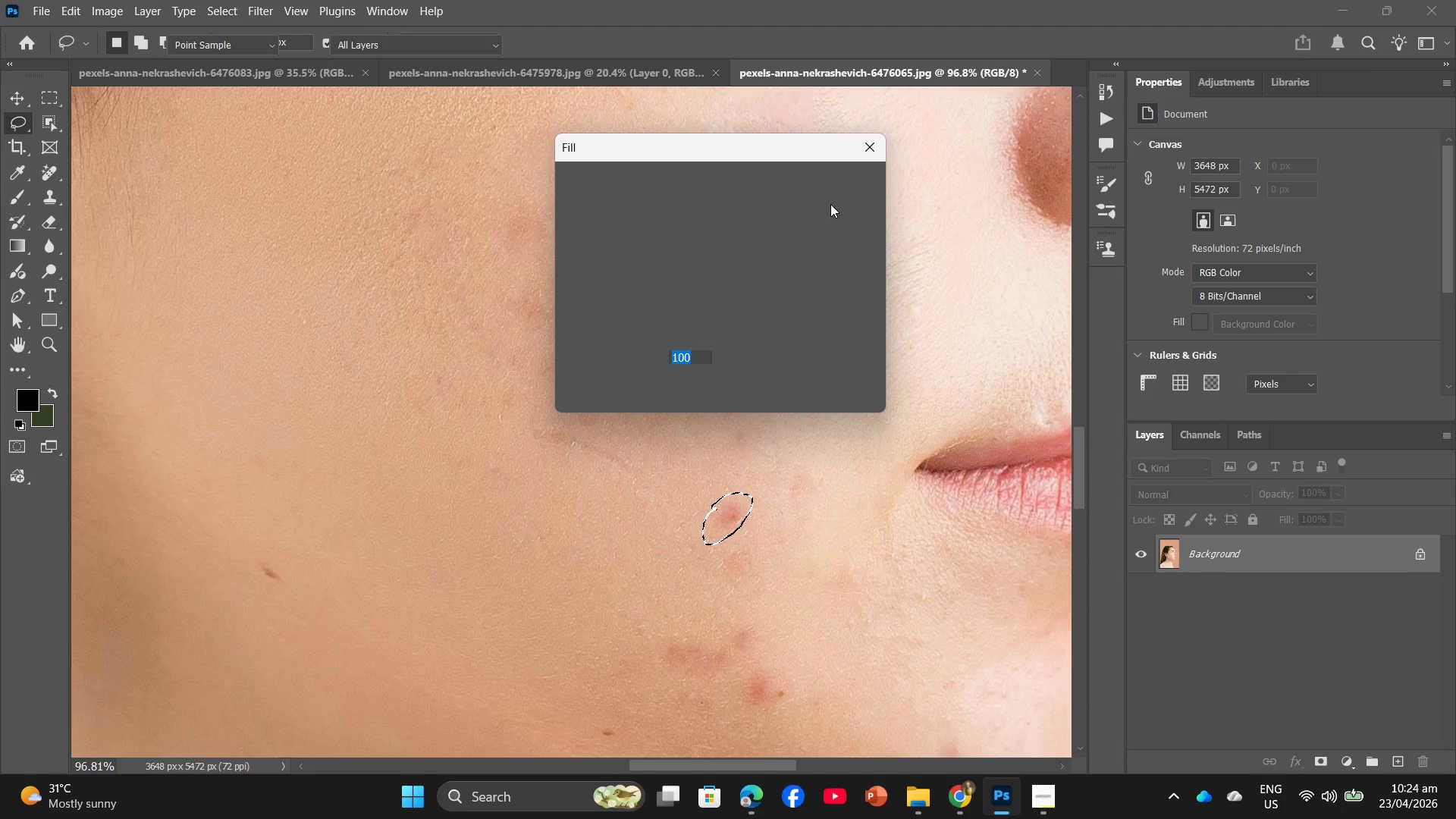 
left_click([861, 184])
 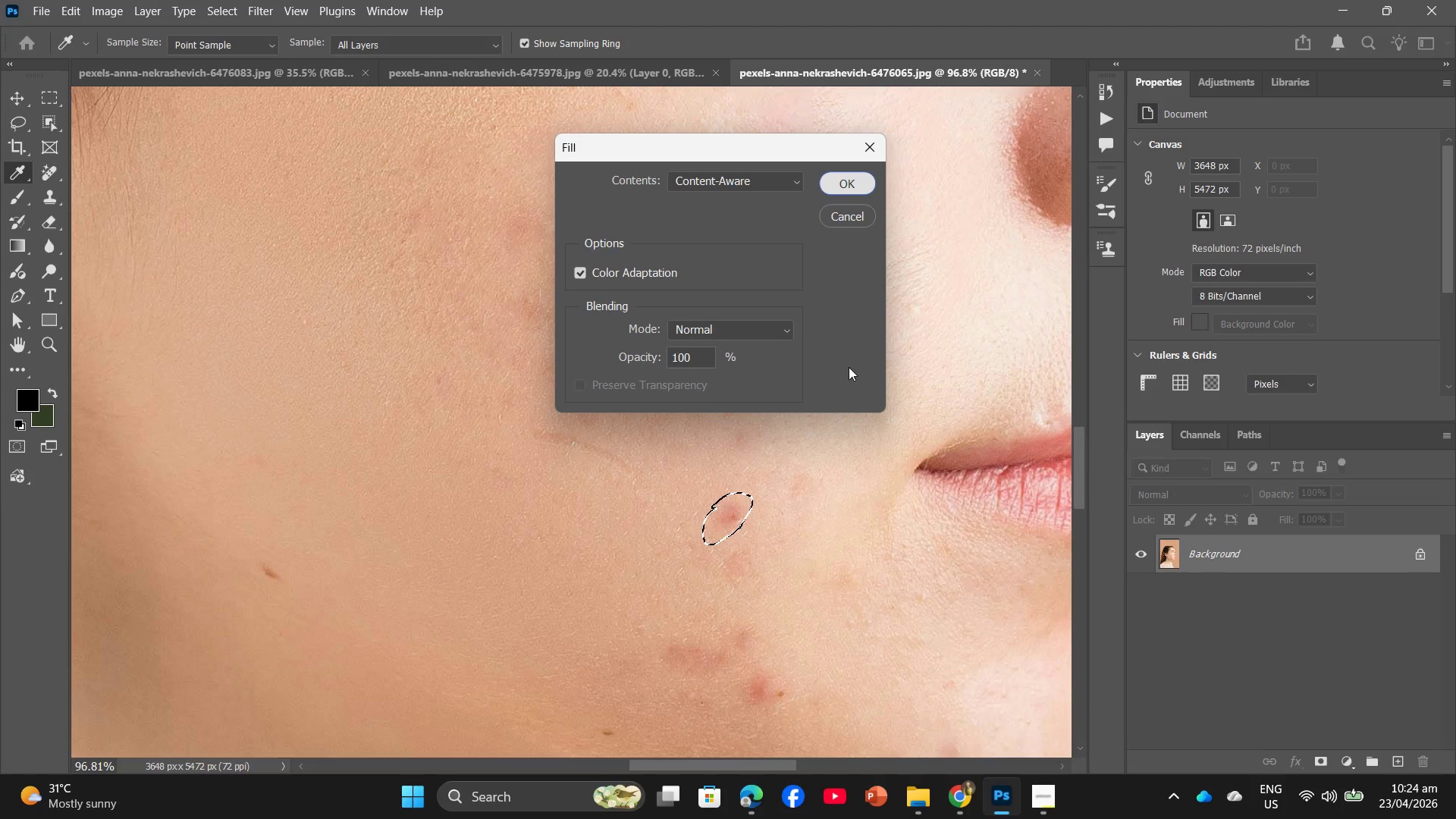 
scroll: coordinate [805, 522], scroll_direction: down, amount: 10.0
 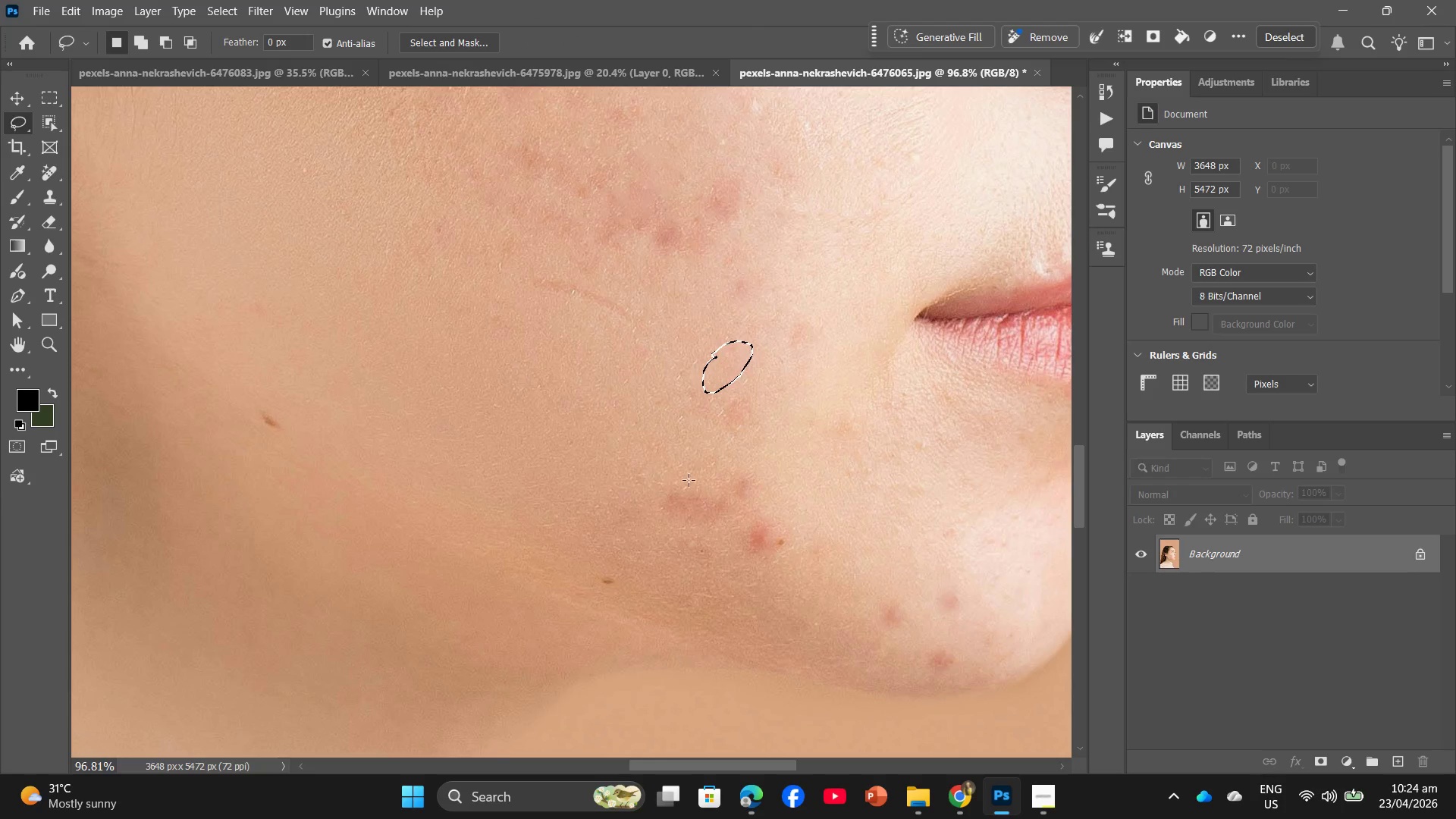 
left_click_drag(start_coordinate=[660, 479], to_coordinate=[642, 477])
 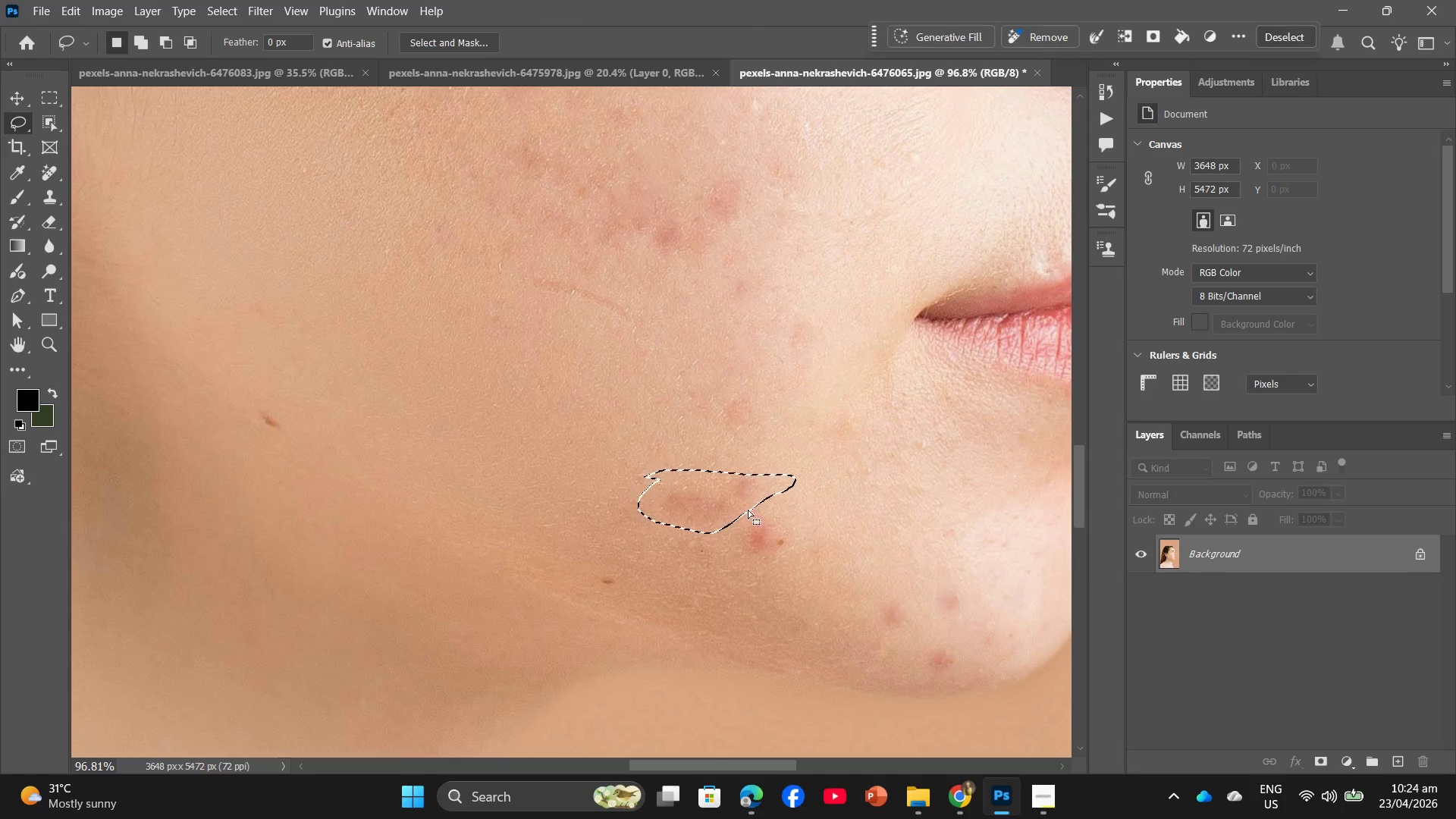 
right_click([748, 510])
 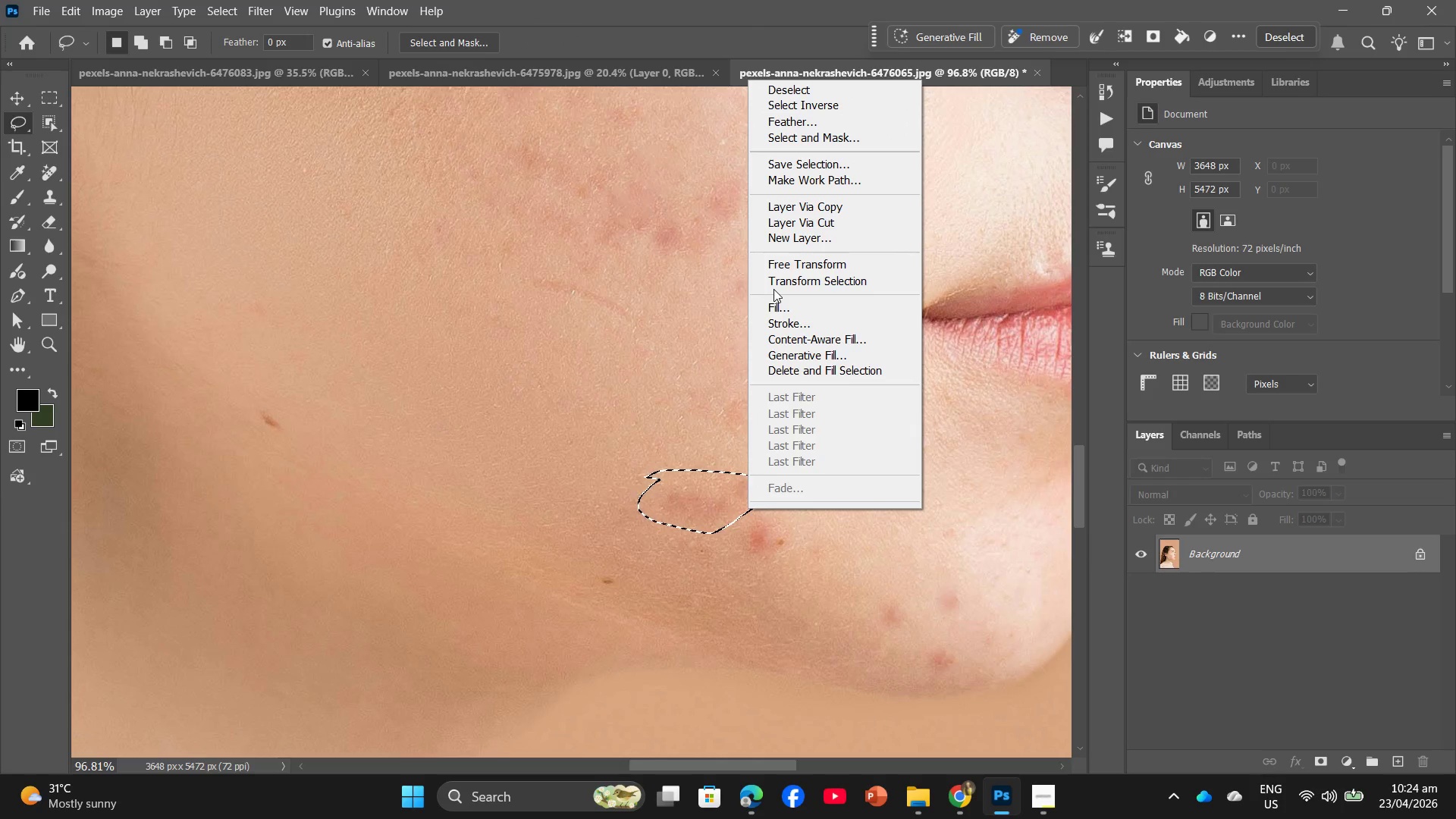 
left_click([774, 309])
 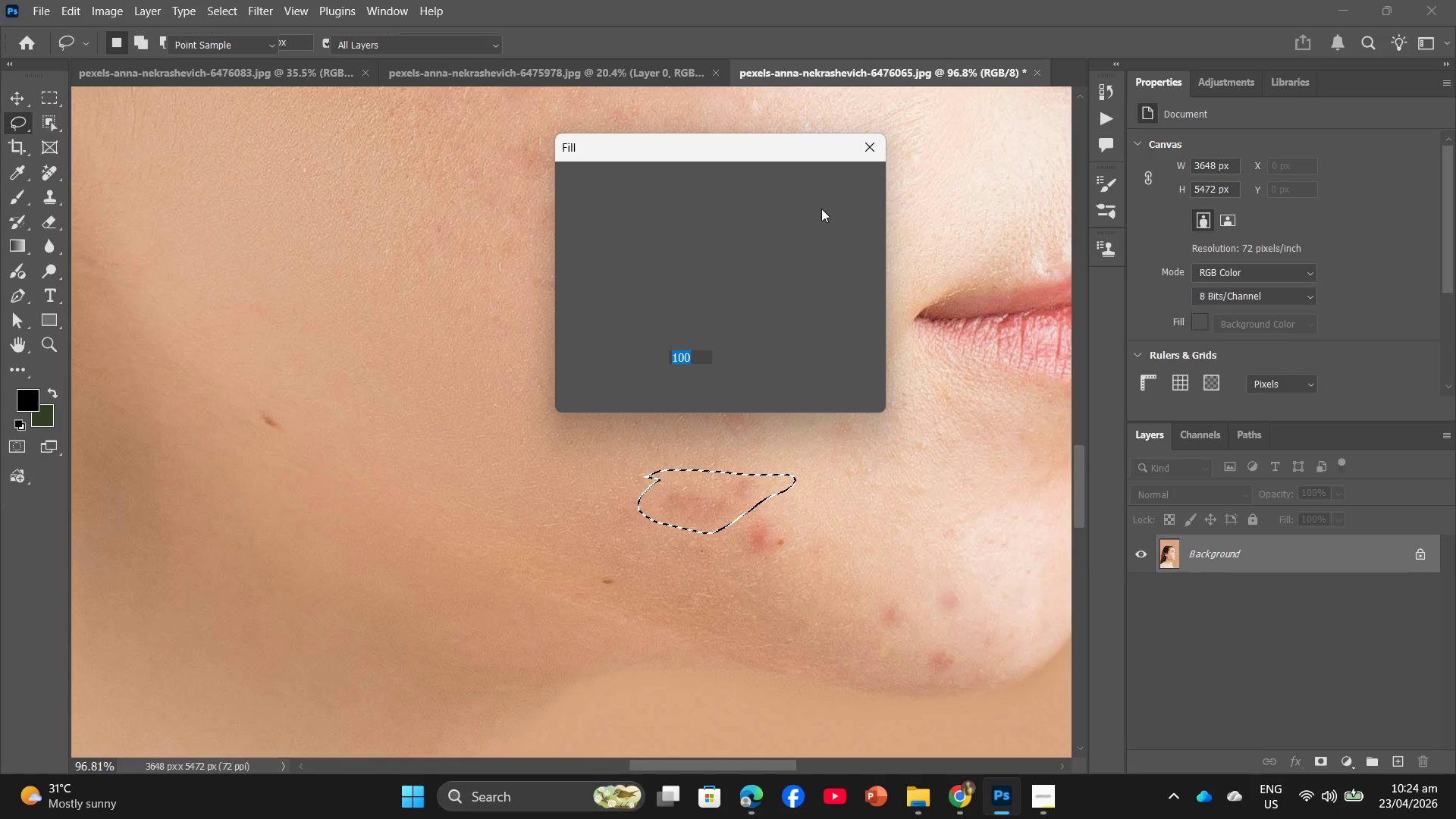 
left_click([833, 185])
 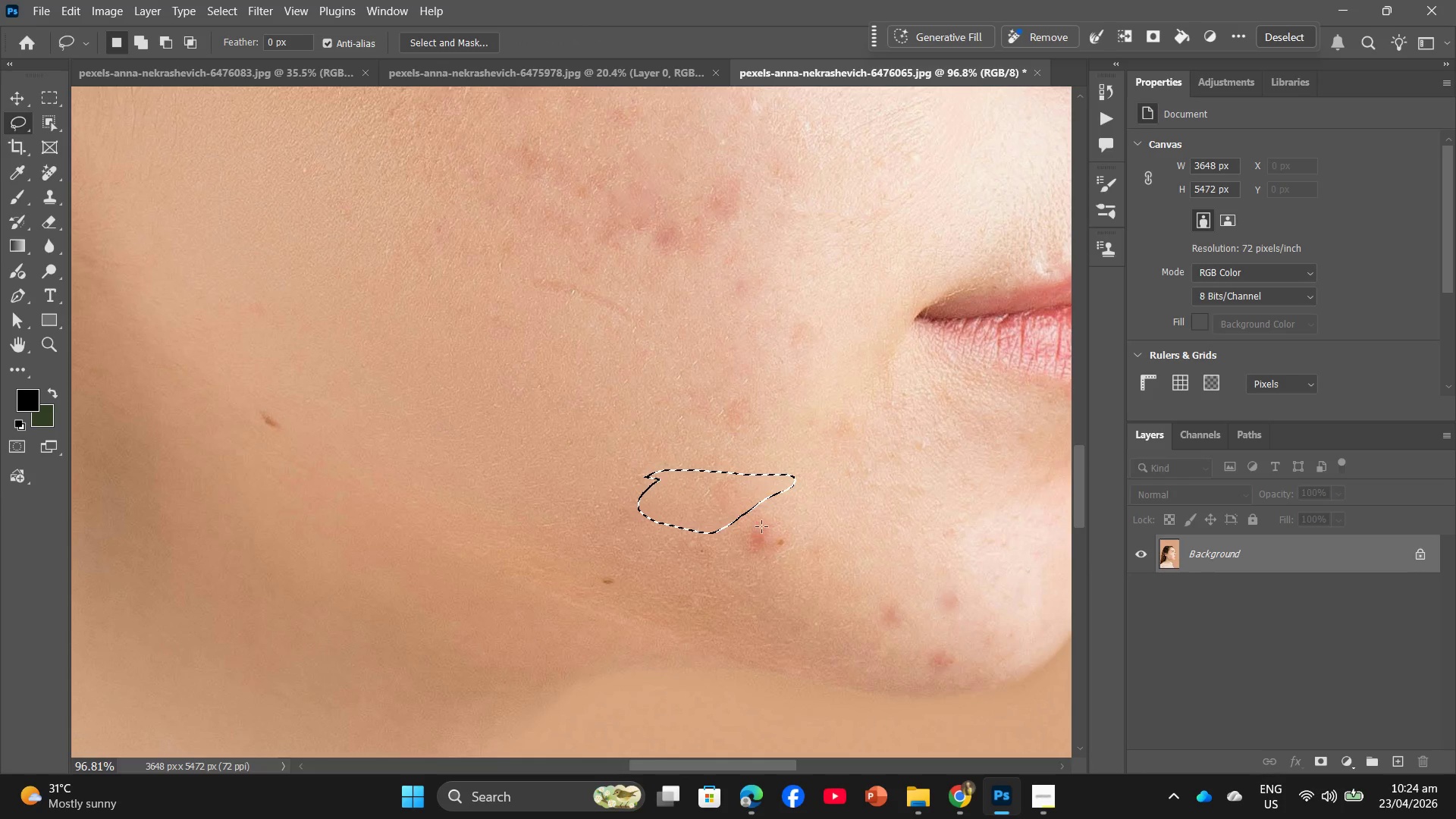 
left_click_drag(start_coordinate=[761, 521], to_coordinate=[782, 522])
 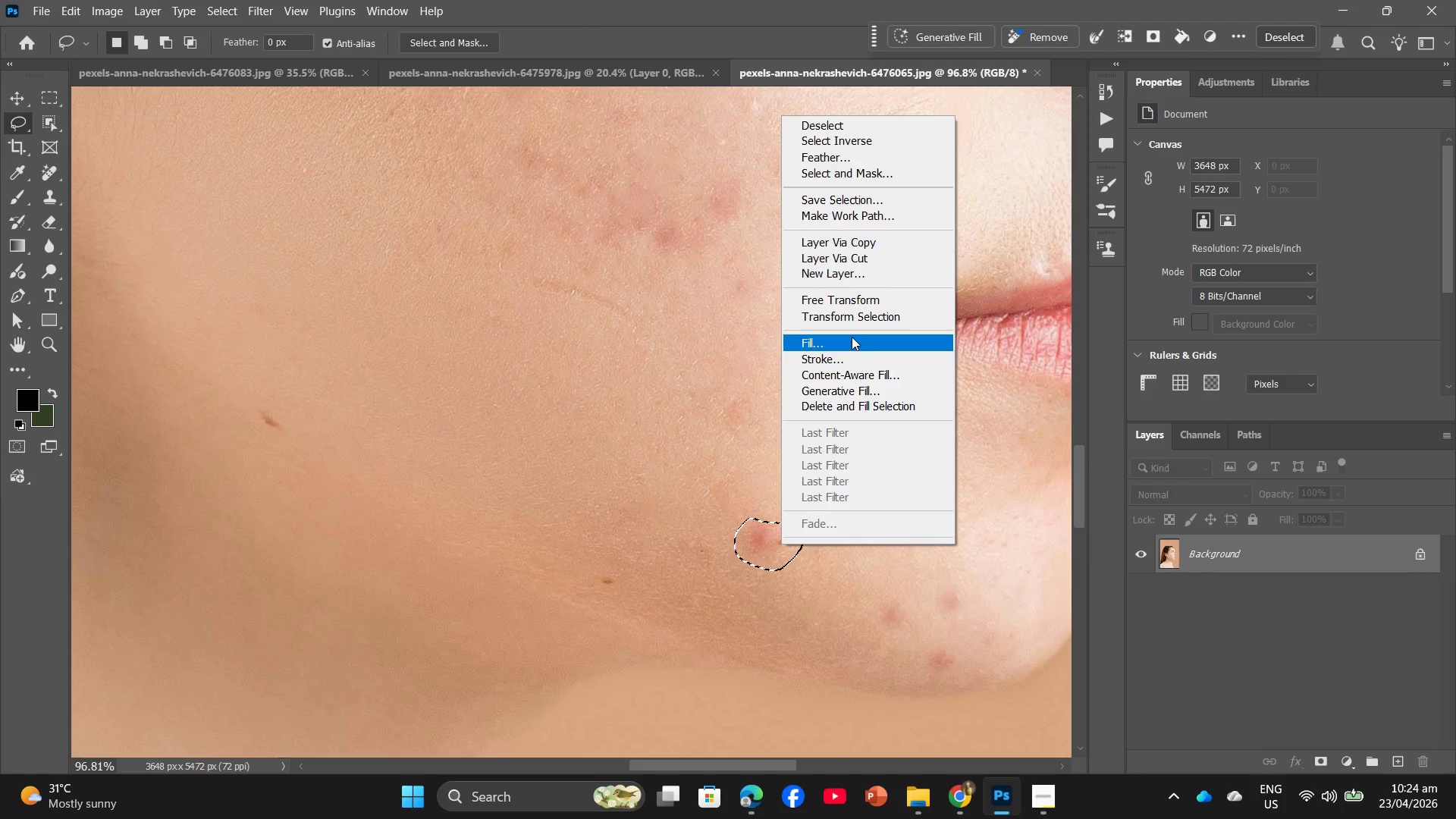 
left_click([852, 334])
 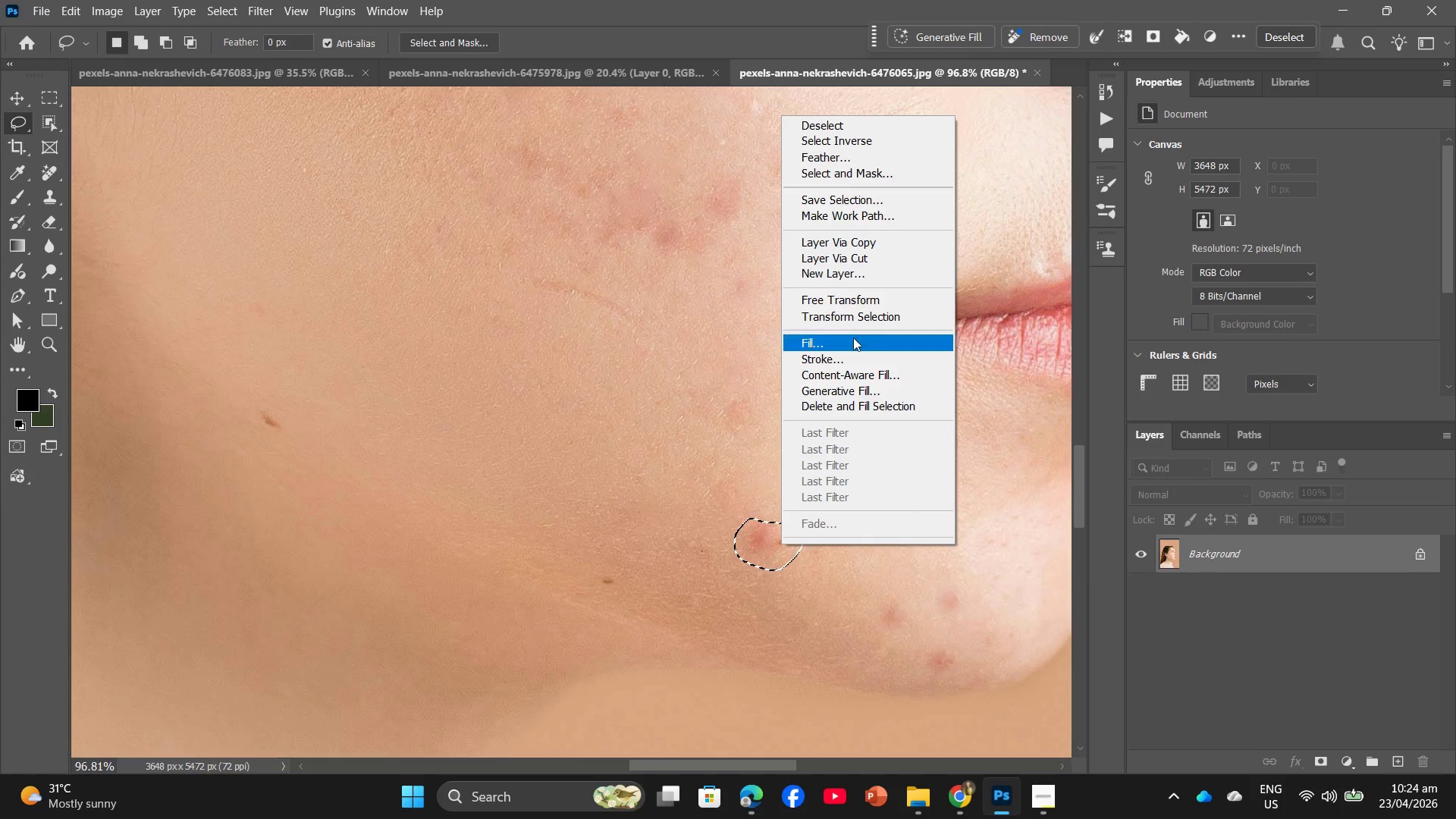 
left_click([853, 337])
 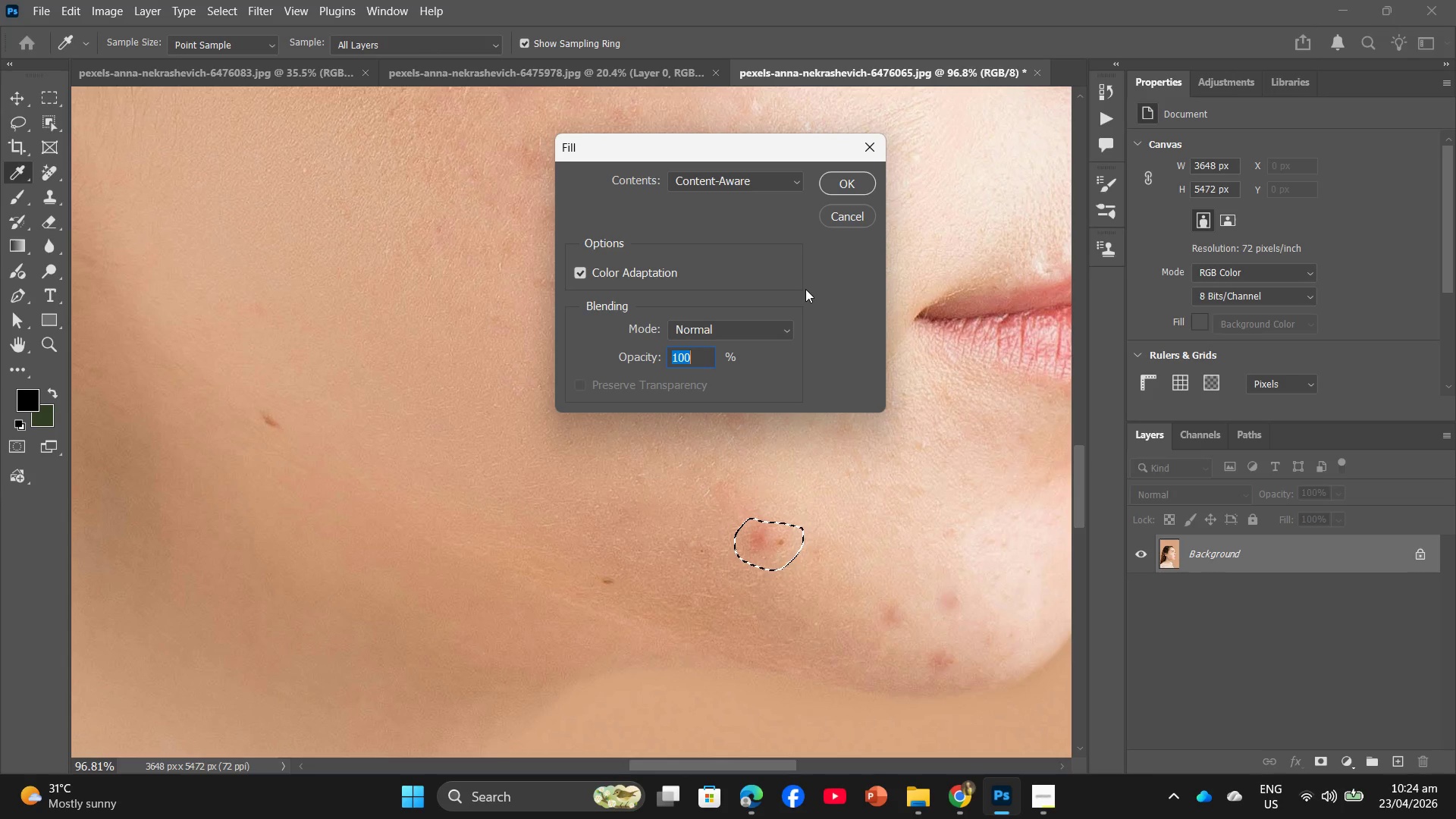 
wait(9.72)
 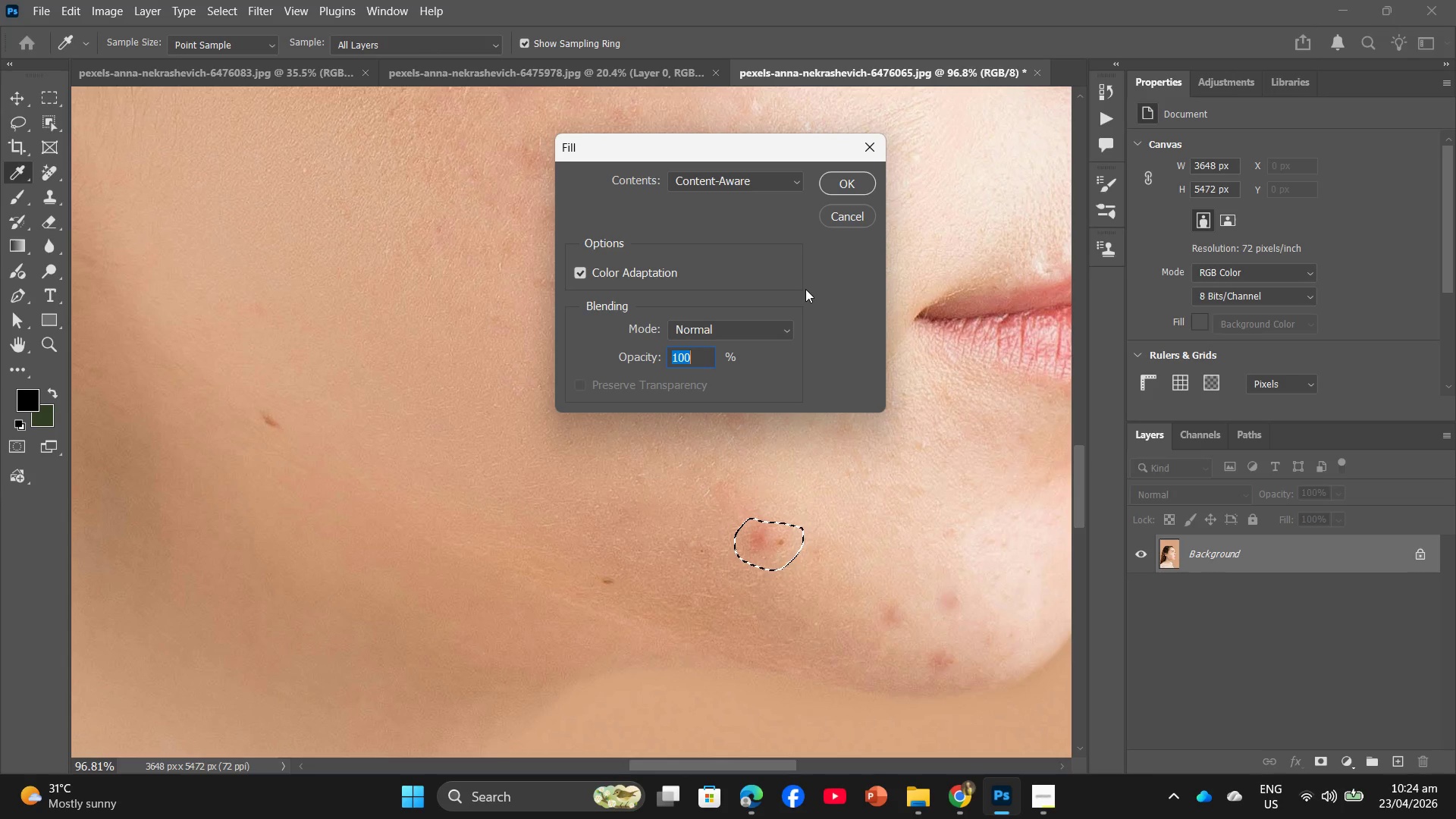 
left_click([829, 181])
 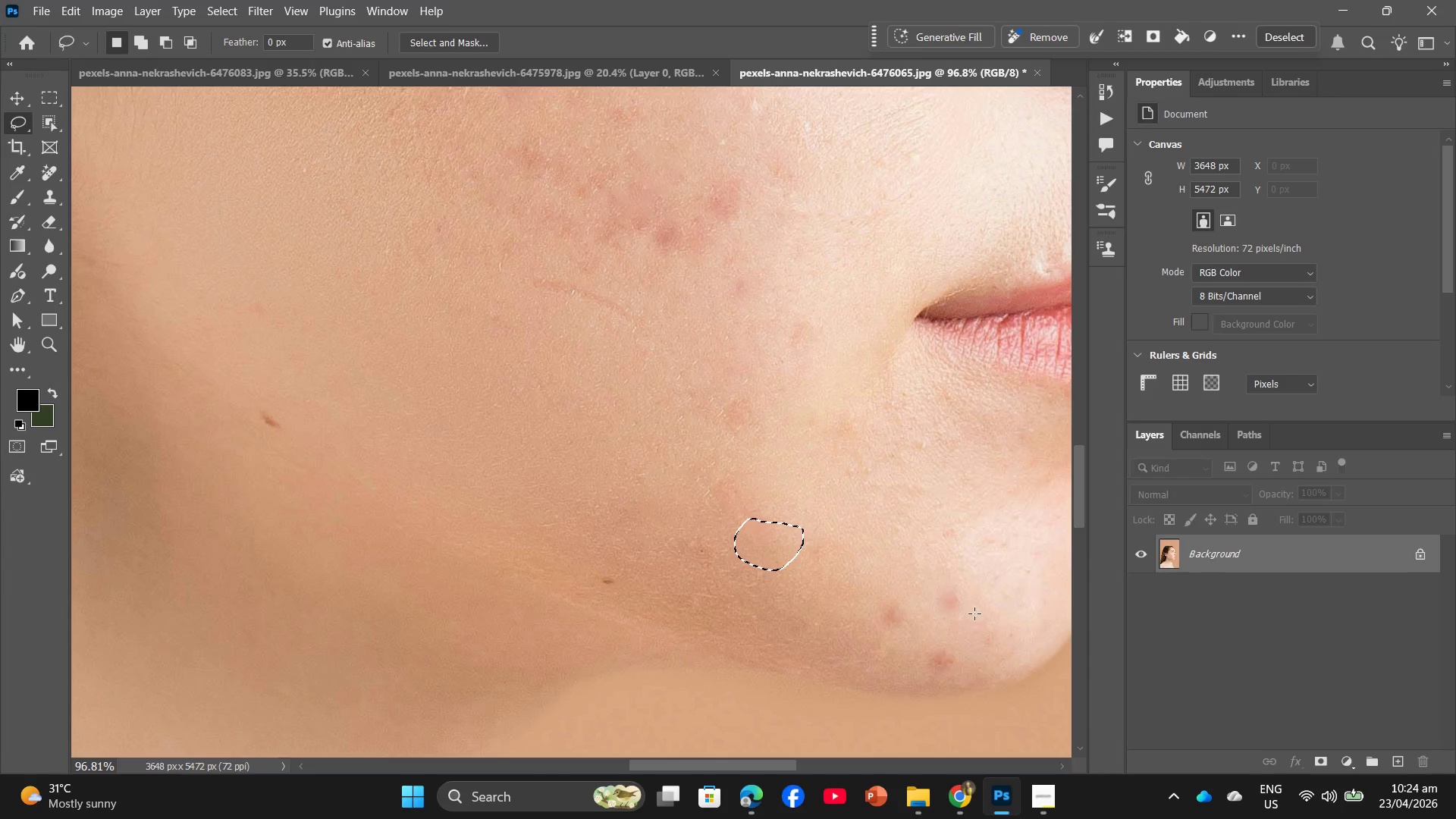 
left_click_drag(start_coordinate=[890, 591], to_coordinate=[898, 594])
 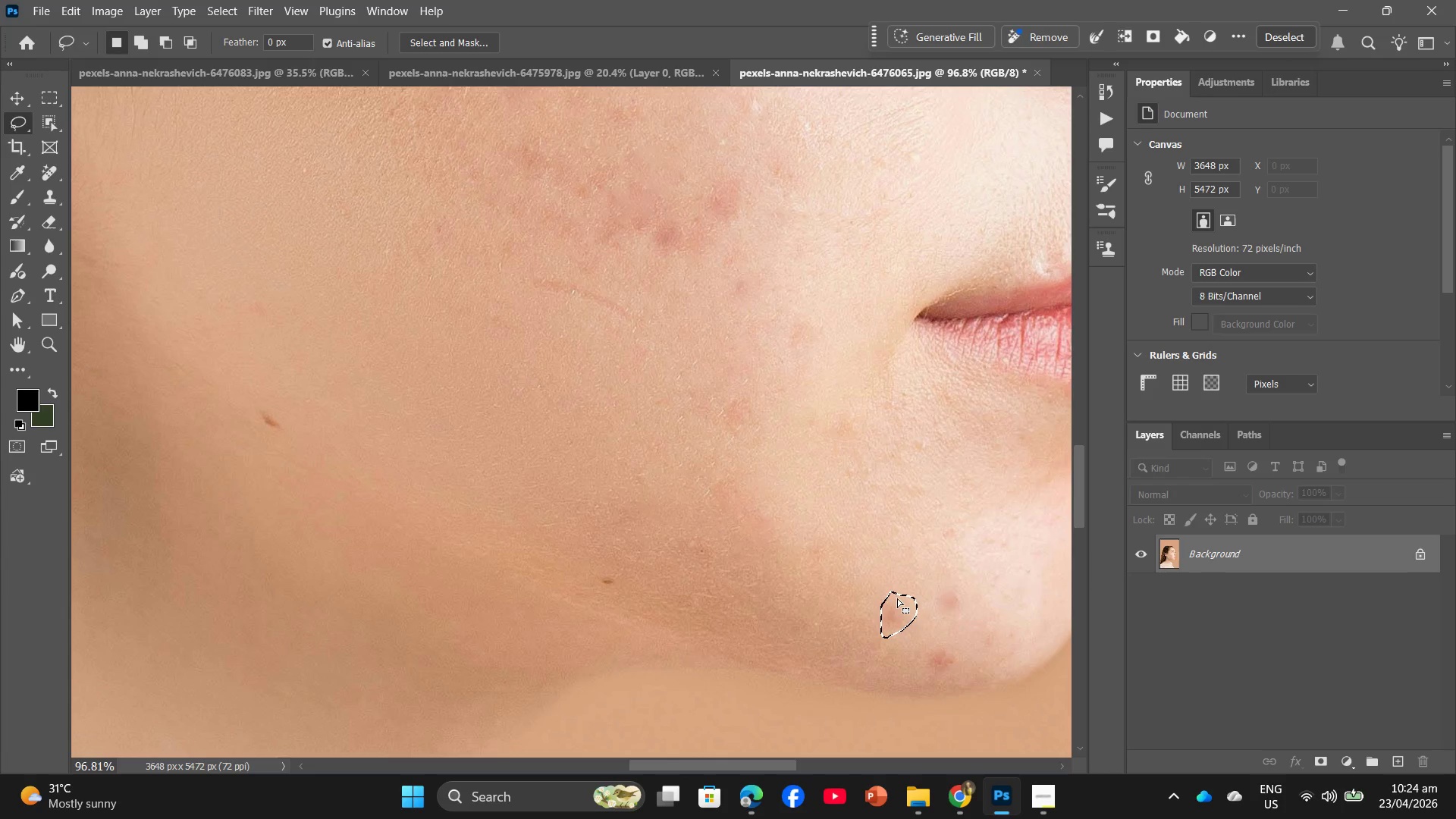 
right_click([897, 599])
 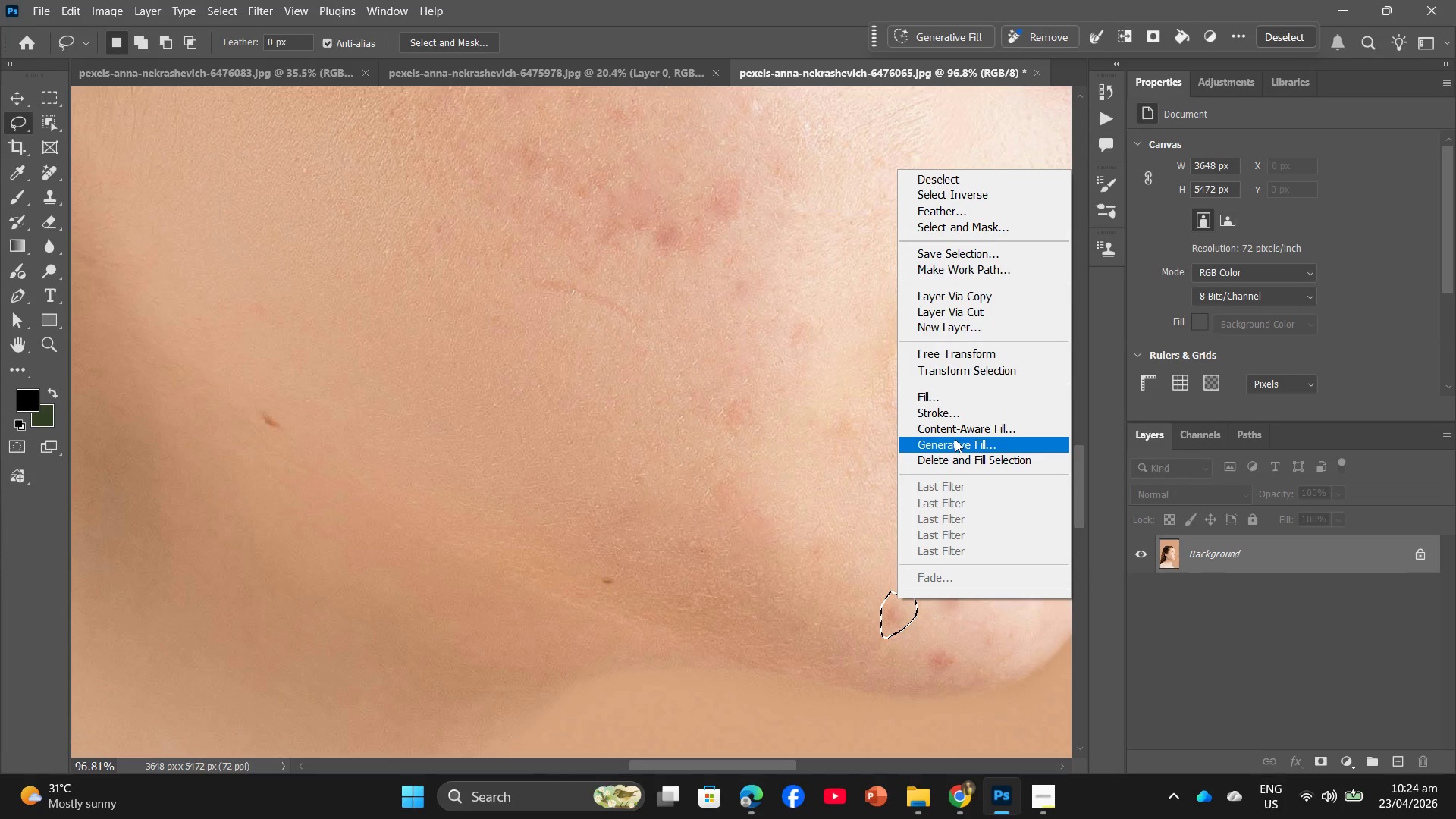 
left_click([955, 399])
 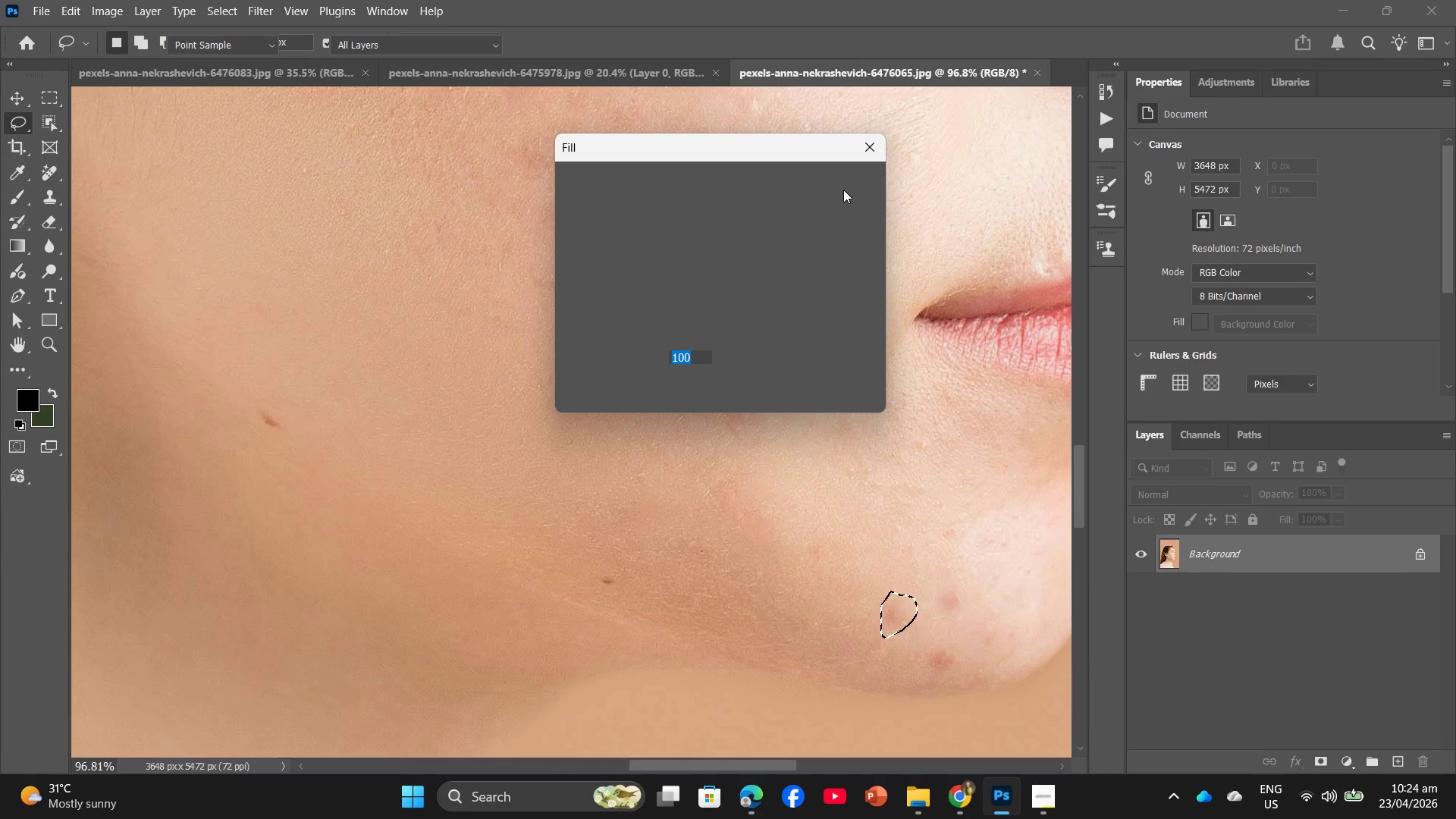 
left_click([843, 190])
 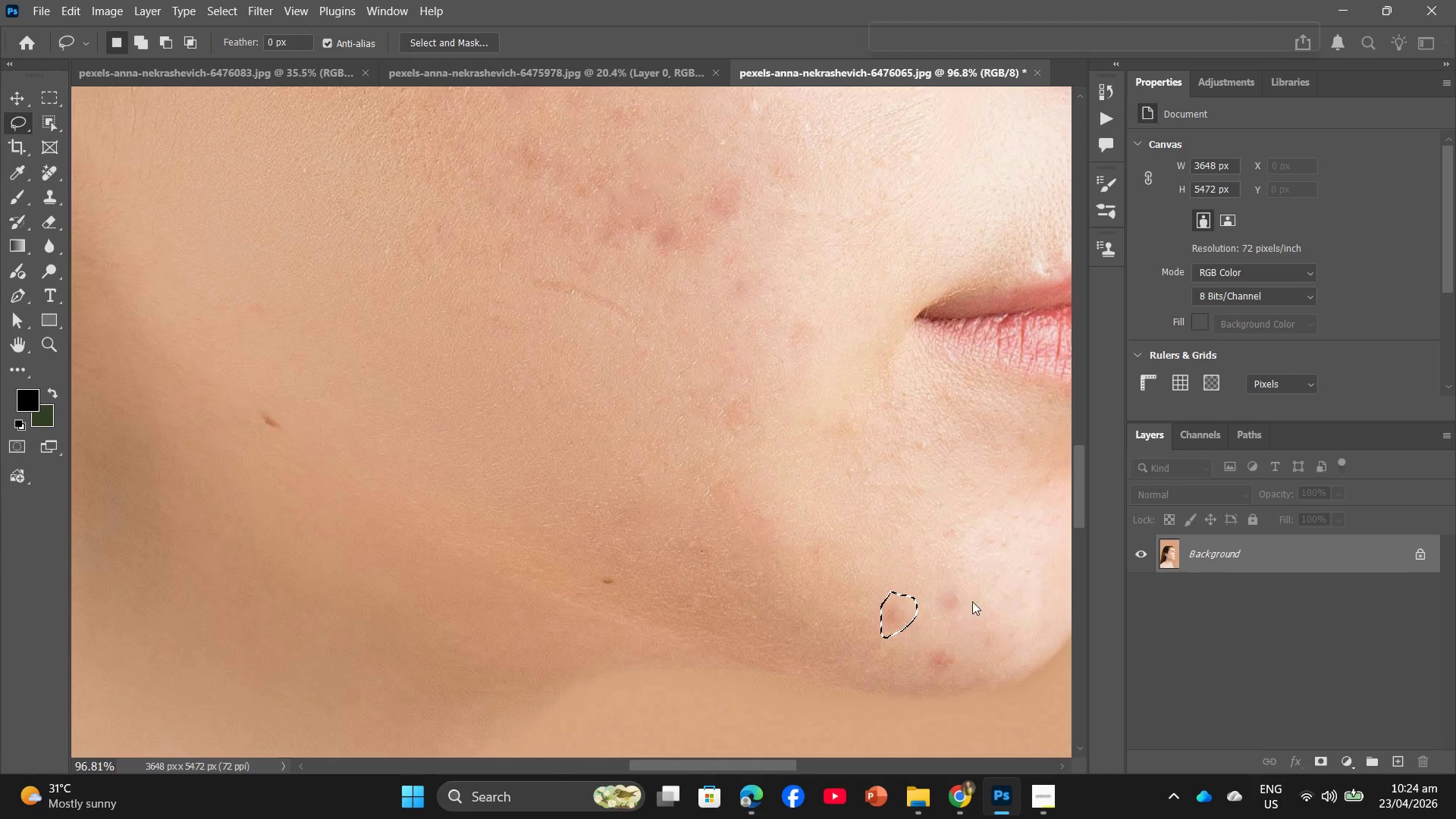 
left_click_drag(start_coordinate=[968, 590], to_coordinate=[972, 592])
 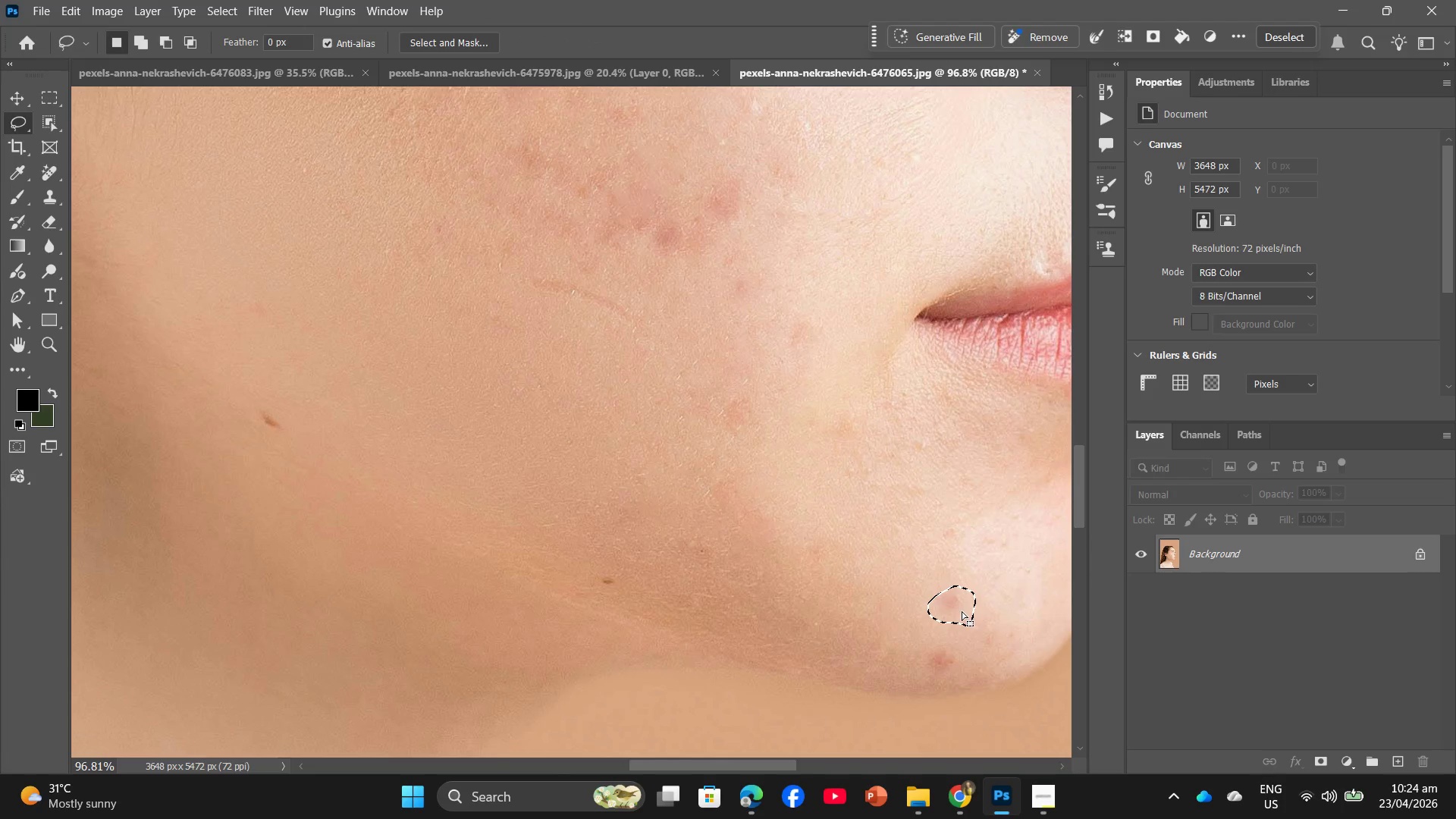 
right_click([962, 611])
 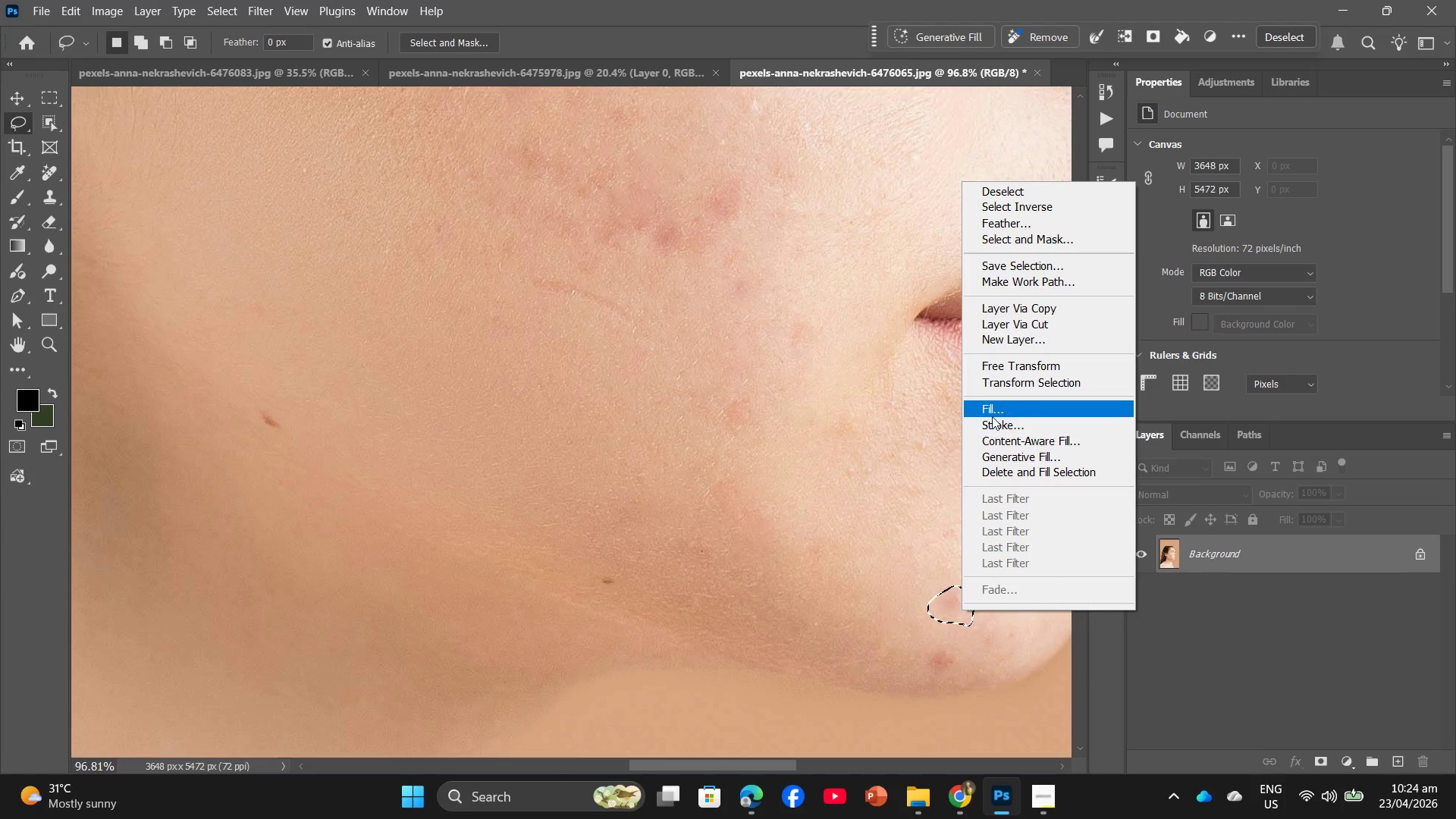 
left_click([992, 416])
 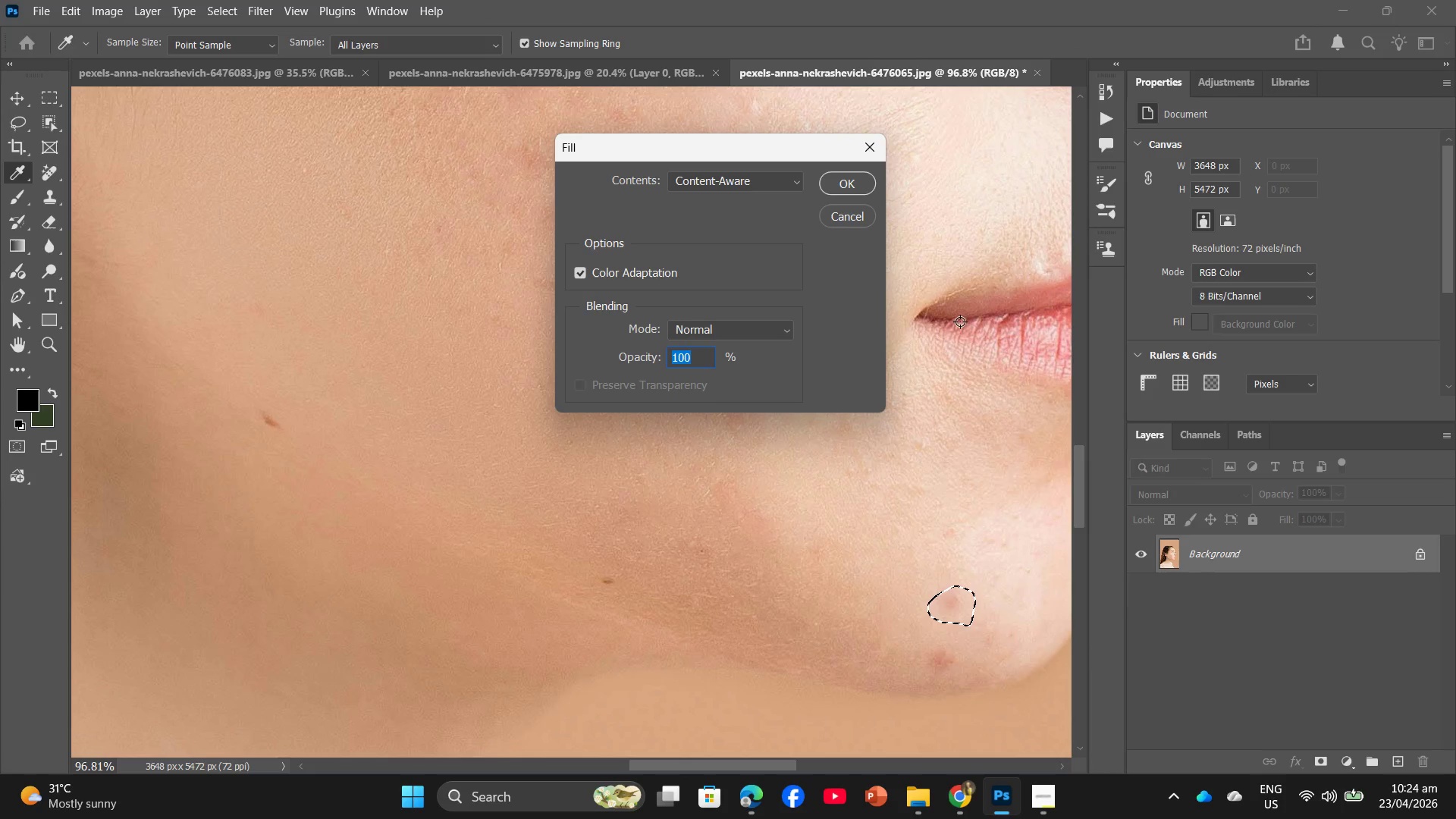 
left_click([842, 180])
 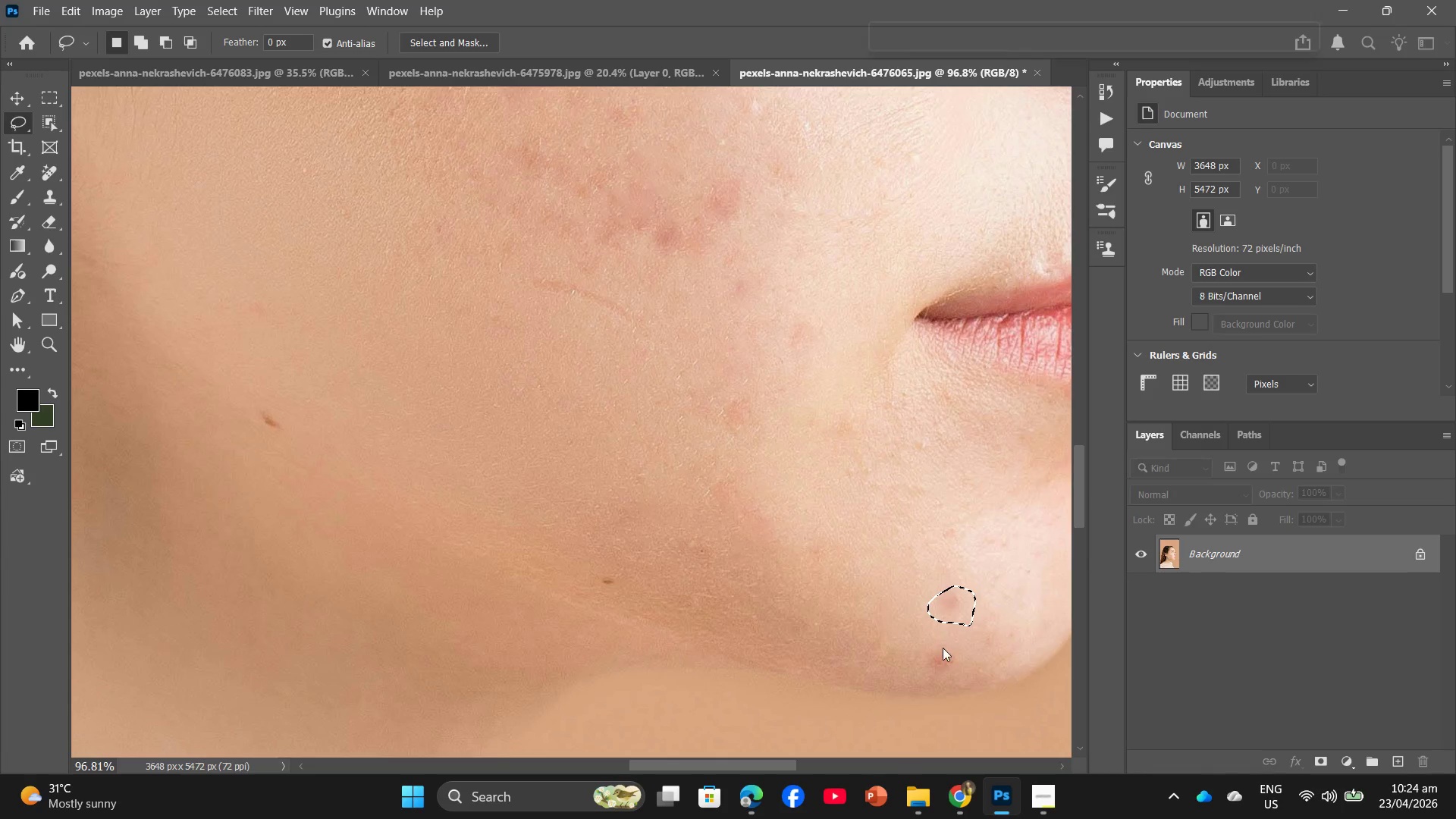 
left_click_drag(start_coordinate=[944, 646], to_coordinate=[944, 642])
 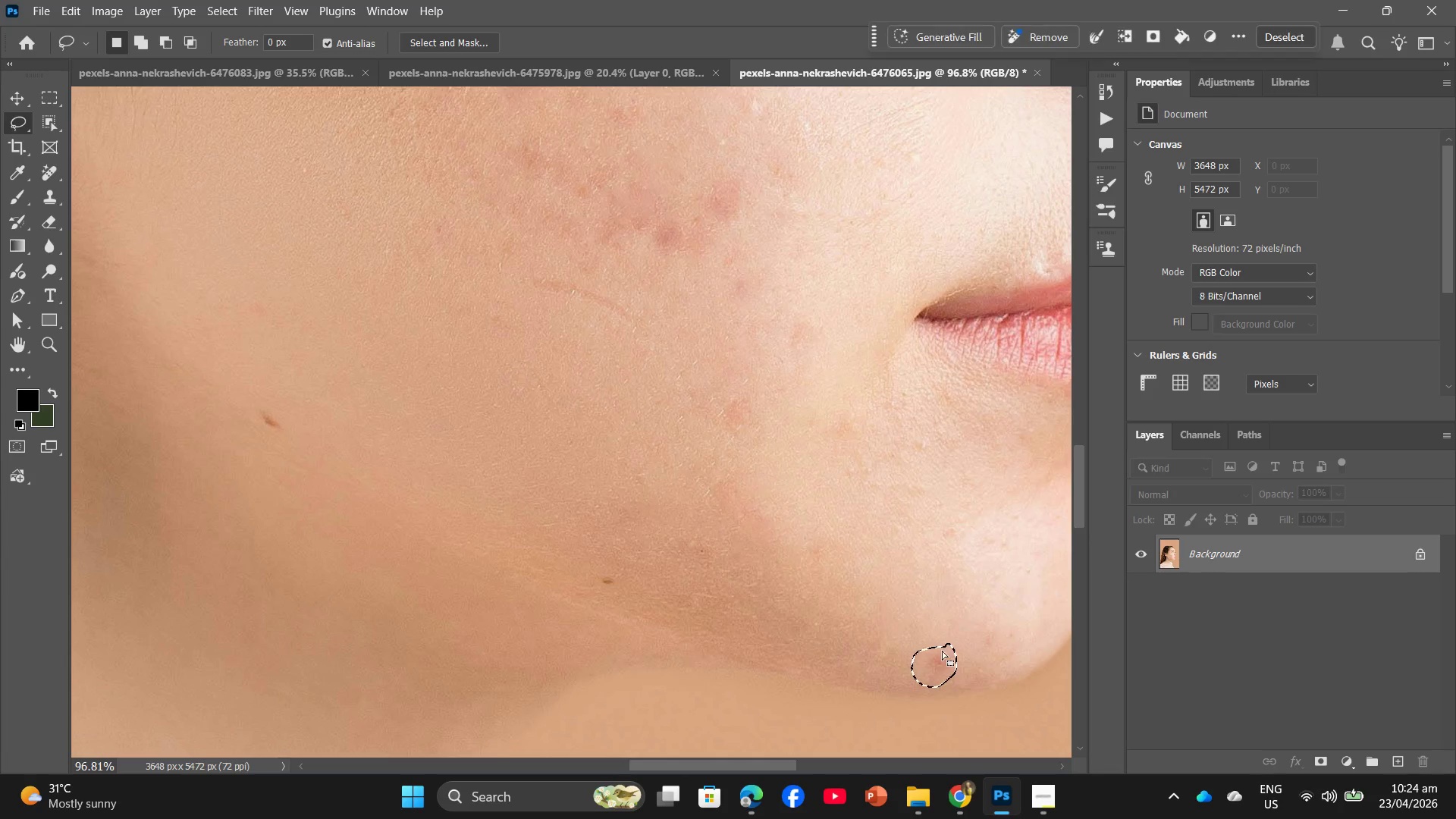 
right_click([942, 651])
 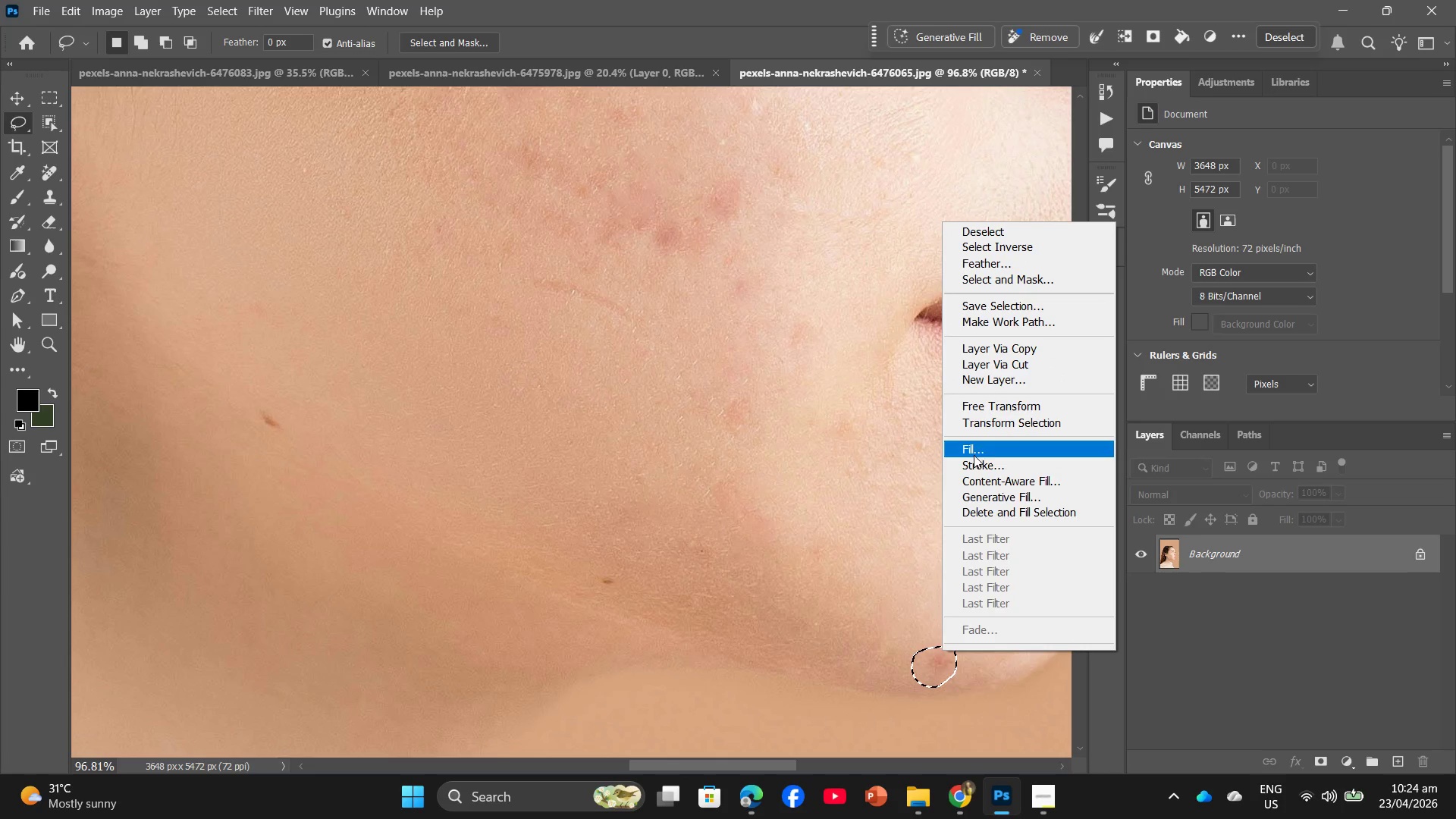 
left_click([976, 440])
 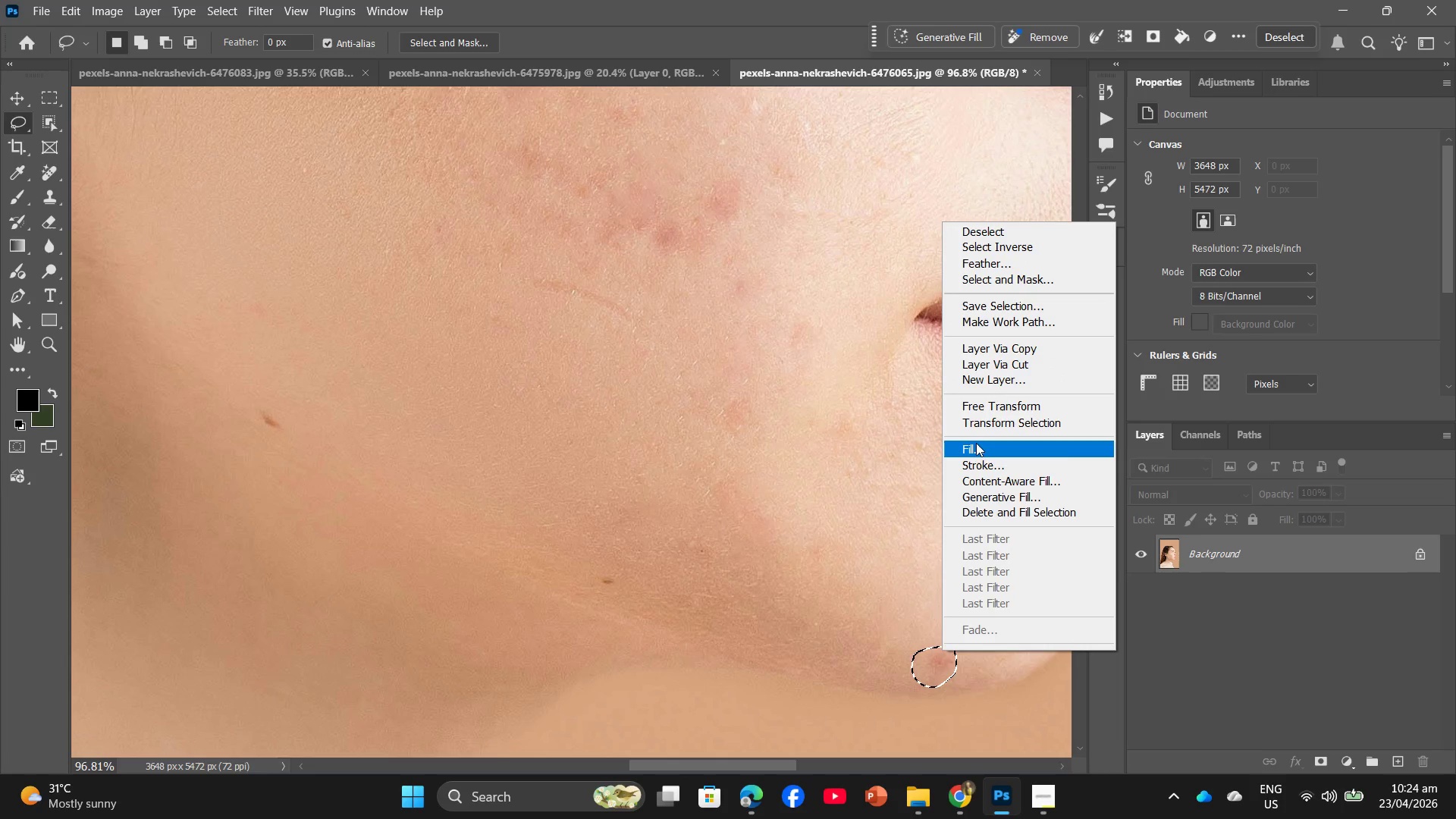 
left_click([976, 443])
 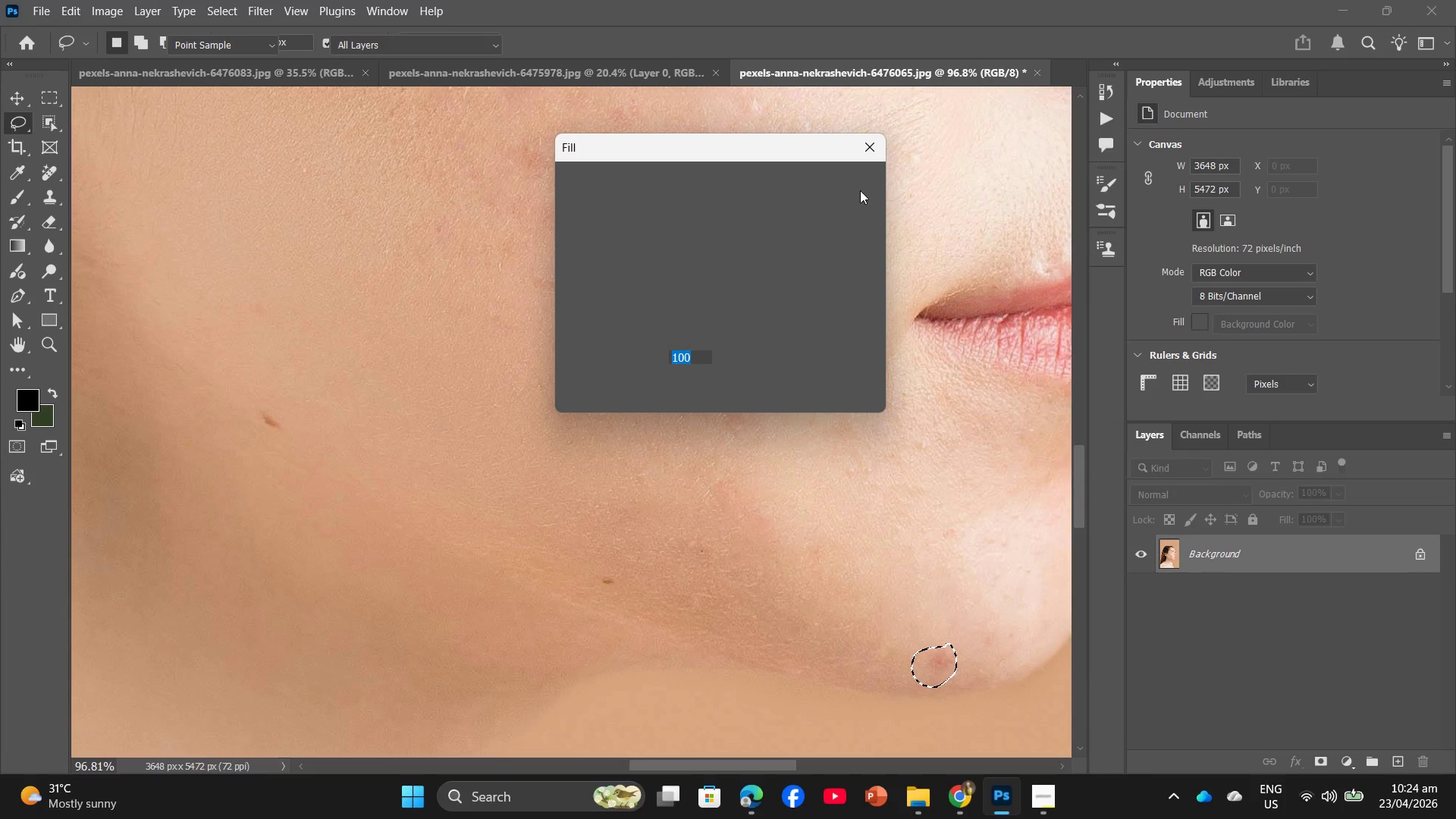 
left_click([860, 187])
 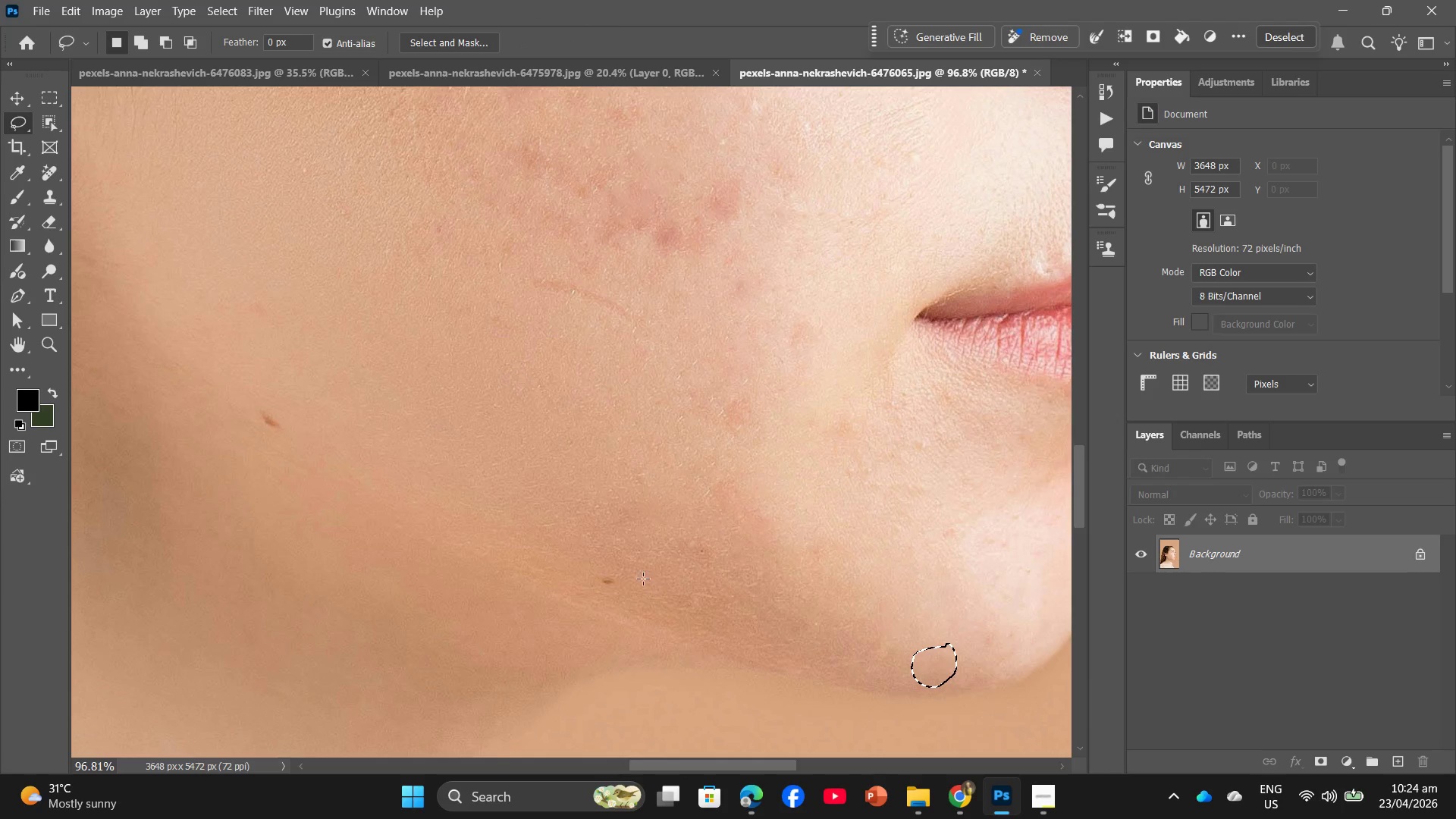 
left_click_drag(start_coordinate=[610, 570], to_coordinate=[619, 570])
 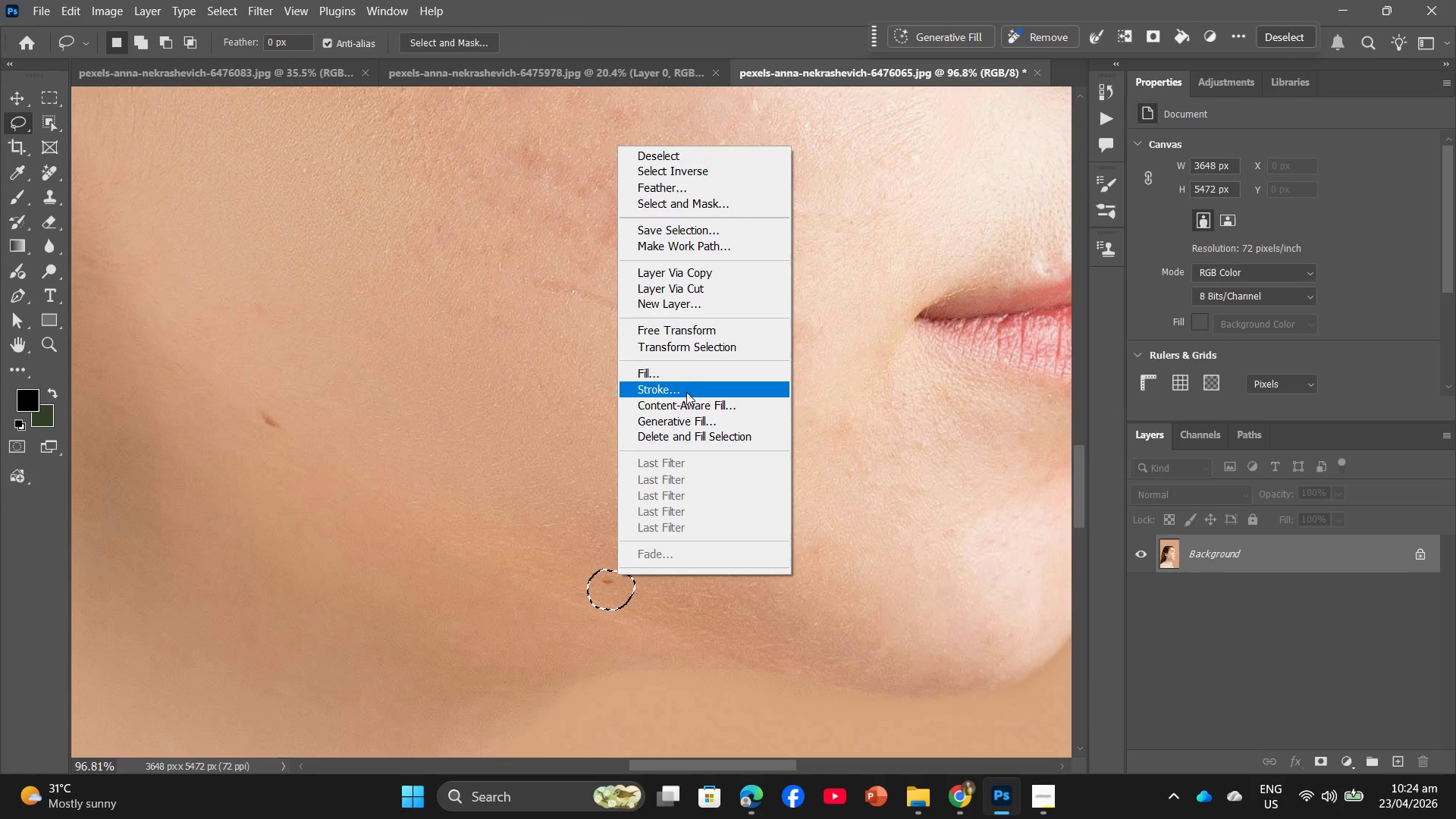 
left_click([686, 379])
 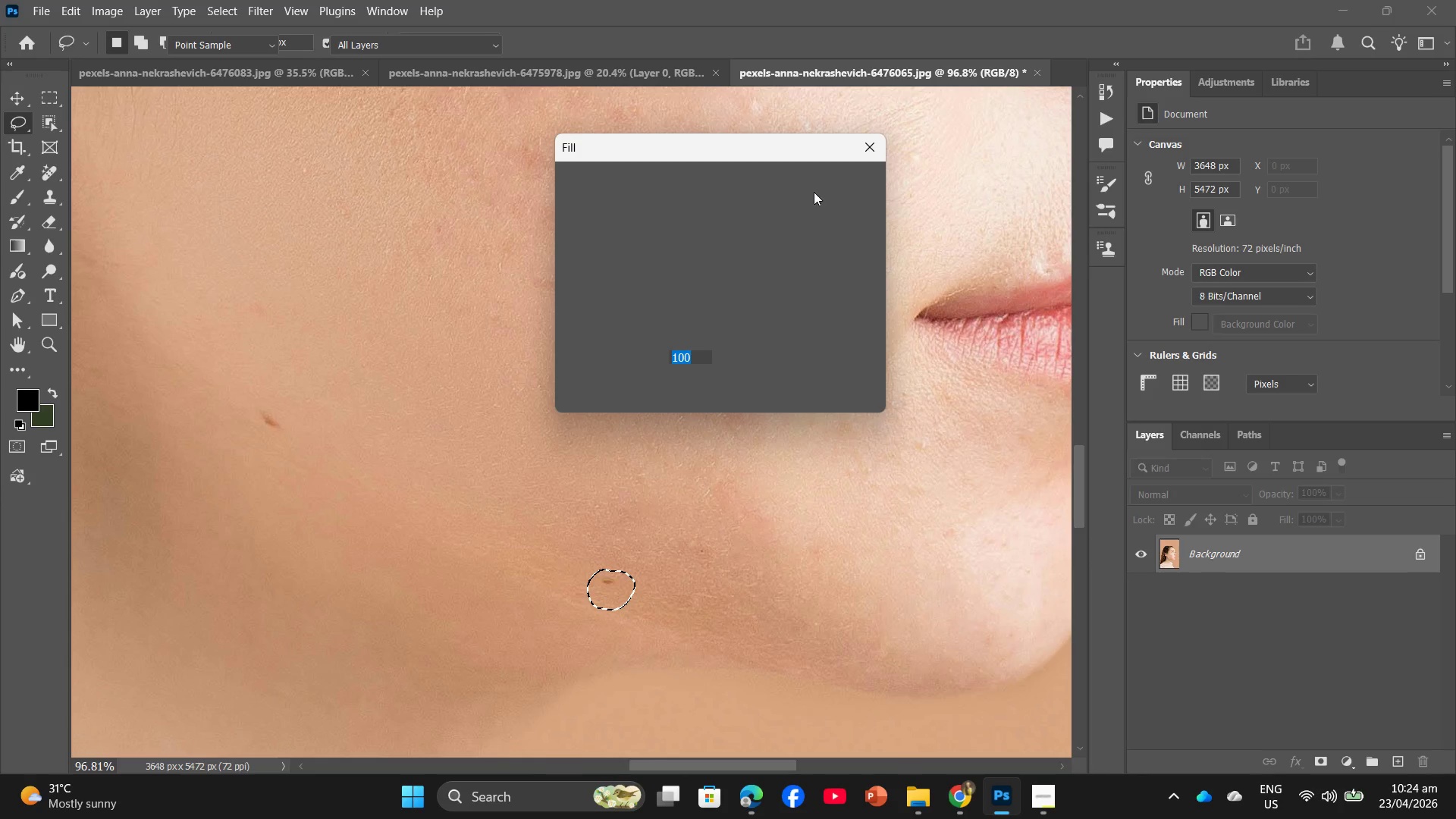 
left_click([830, 178])
 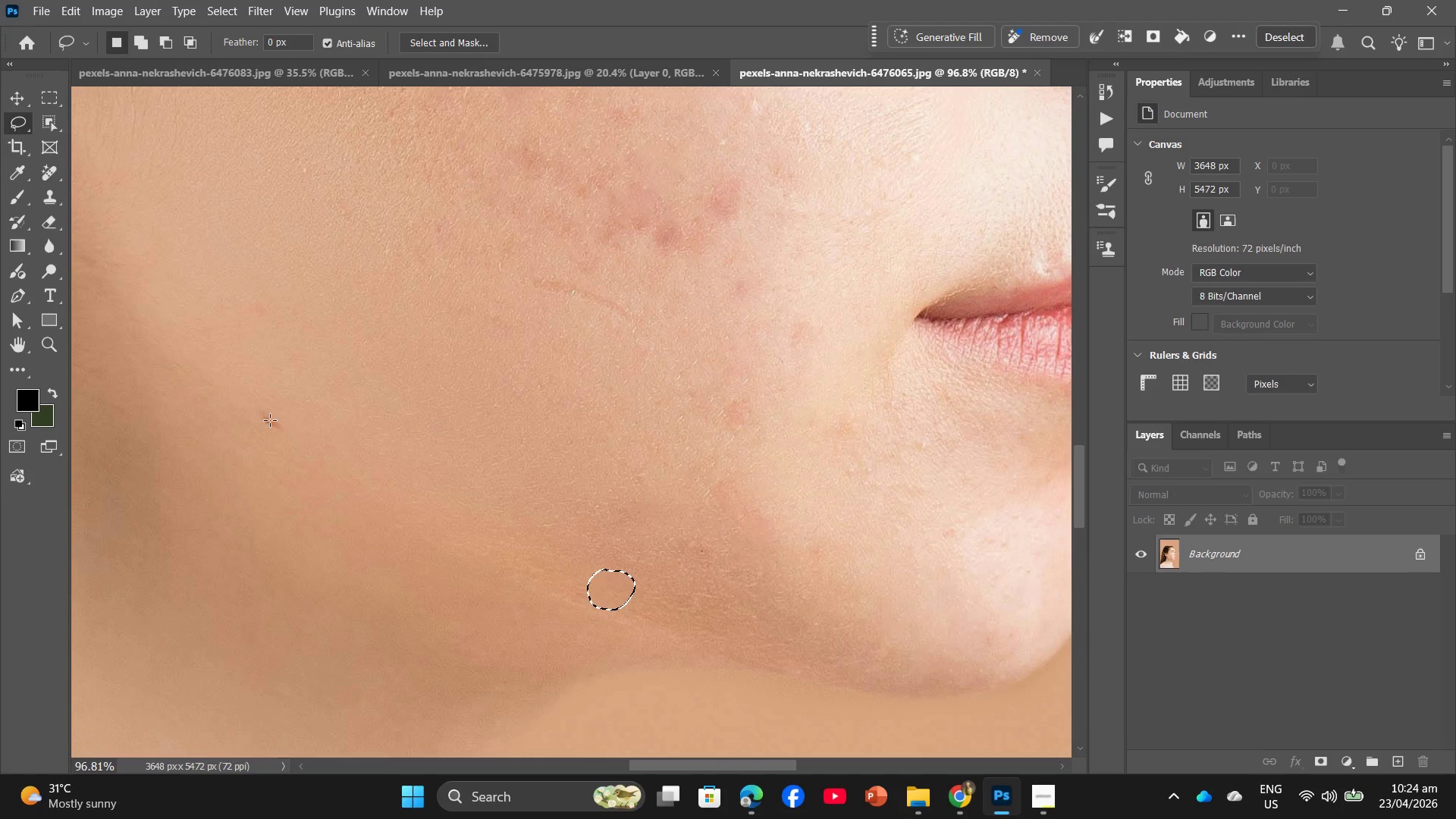 
left_click_drag(start_coordinate=[303, 418], to_coordinate=[297, 406])
 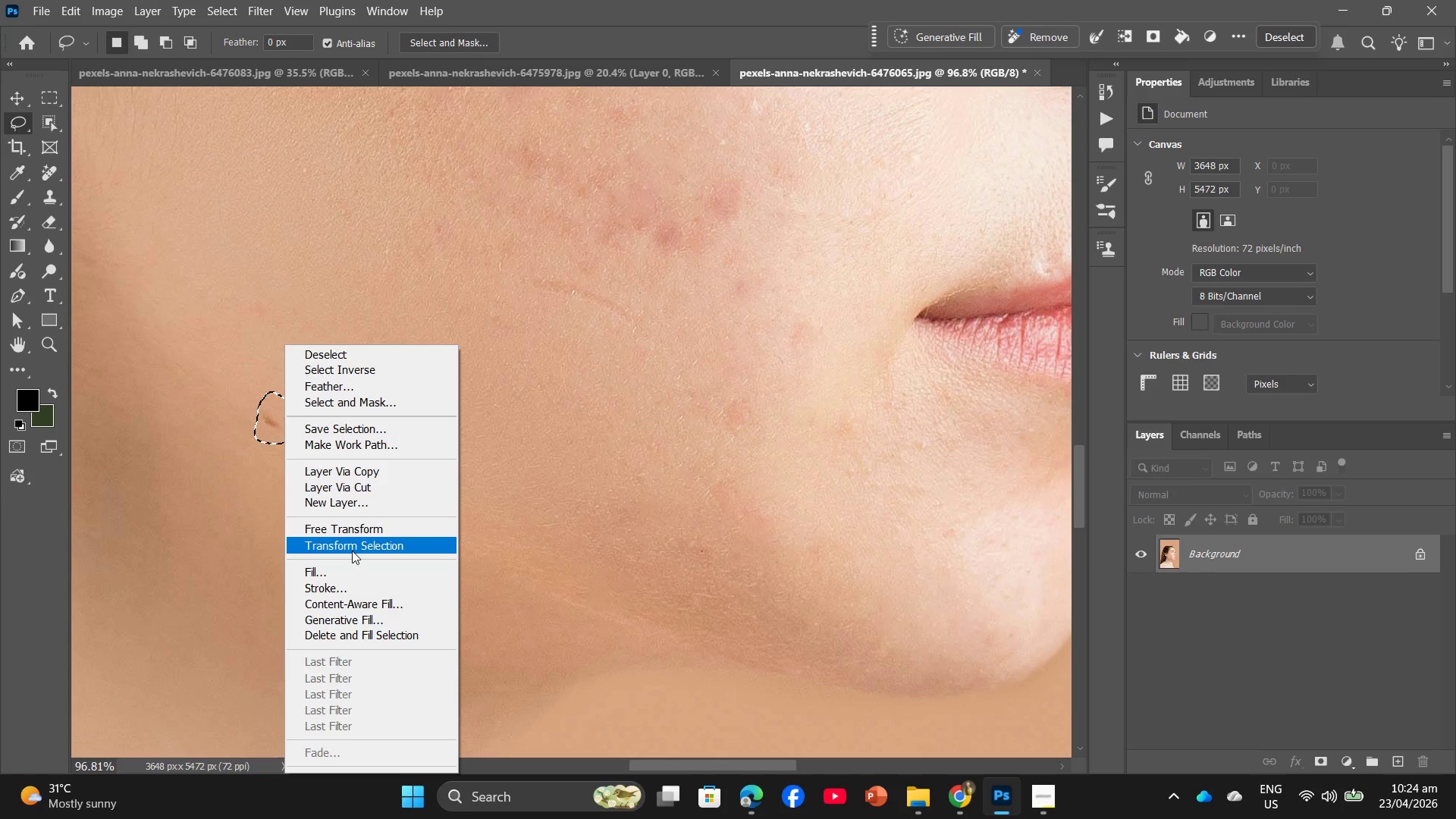 
left_click([345, 567])
 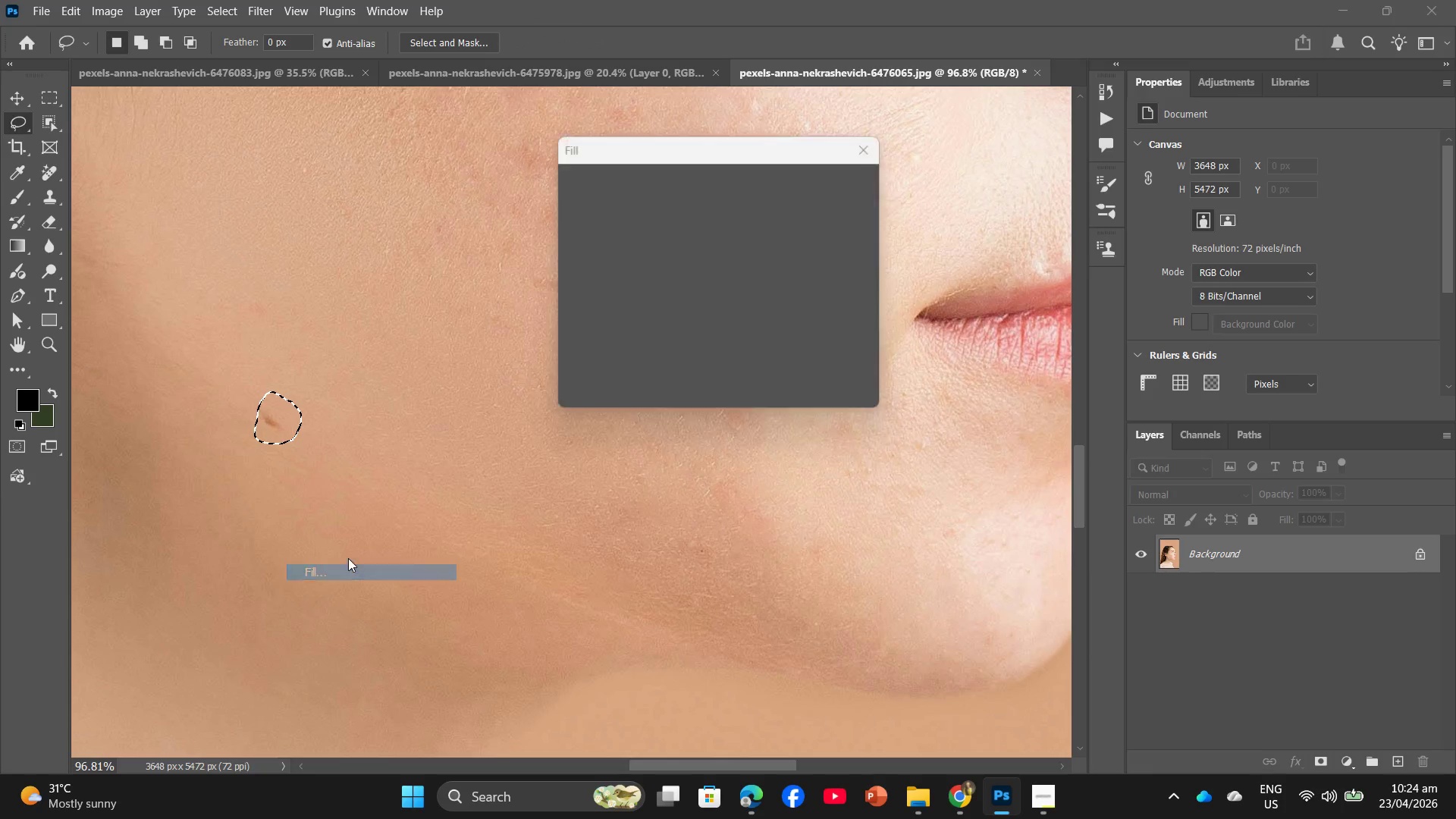 
left_click_drag(start_coordinate=[349, 555], to_coordinate=[350, 549])
 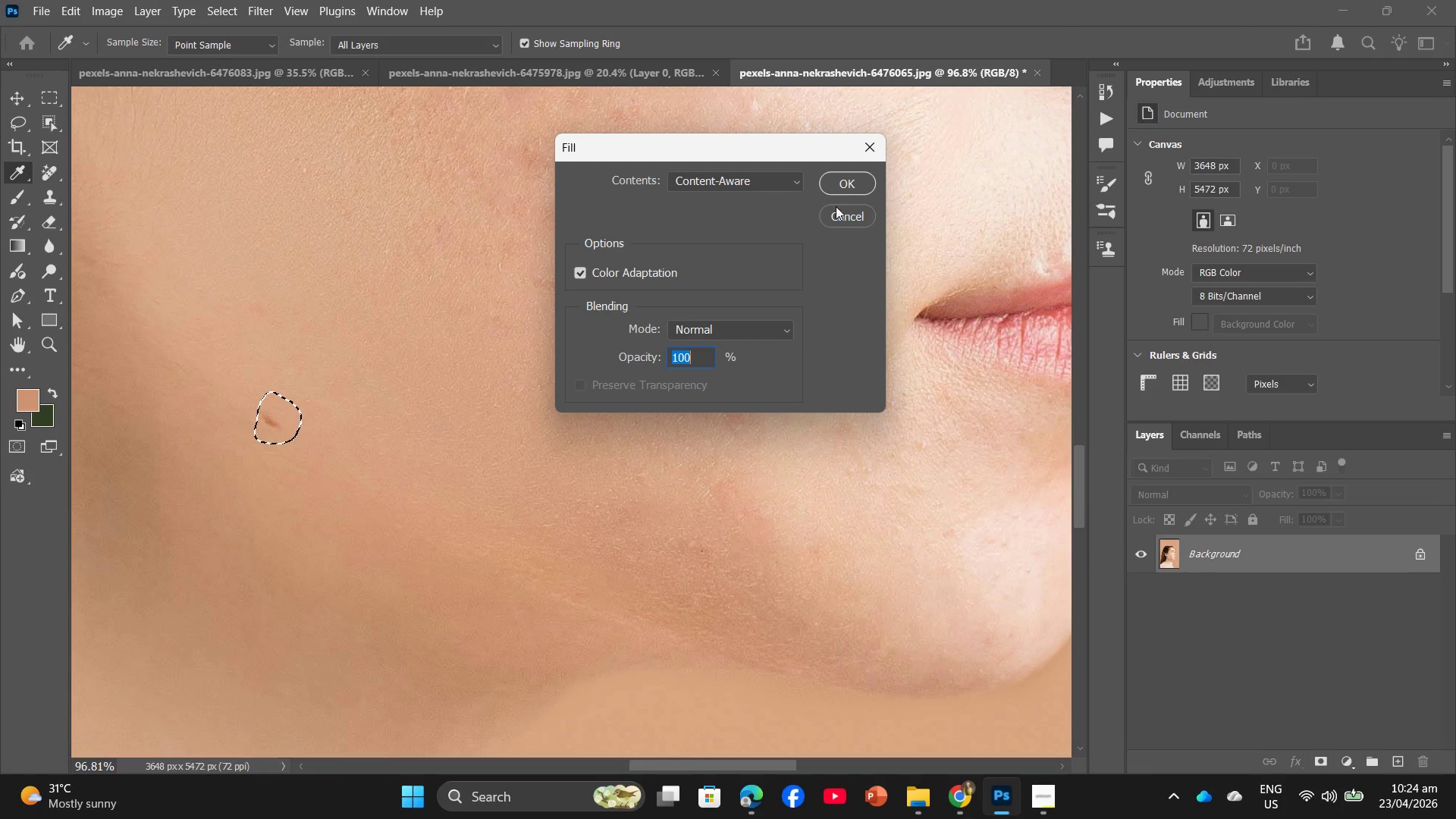 
double_click([850, 190])
 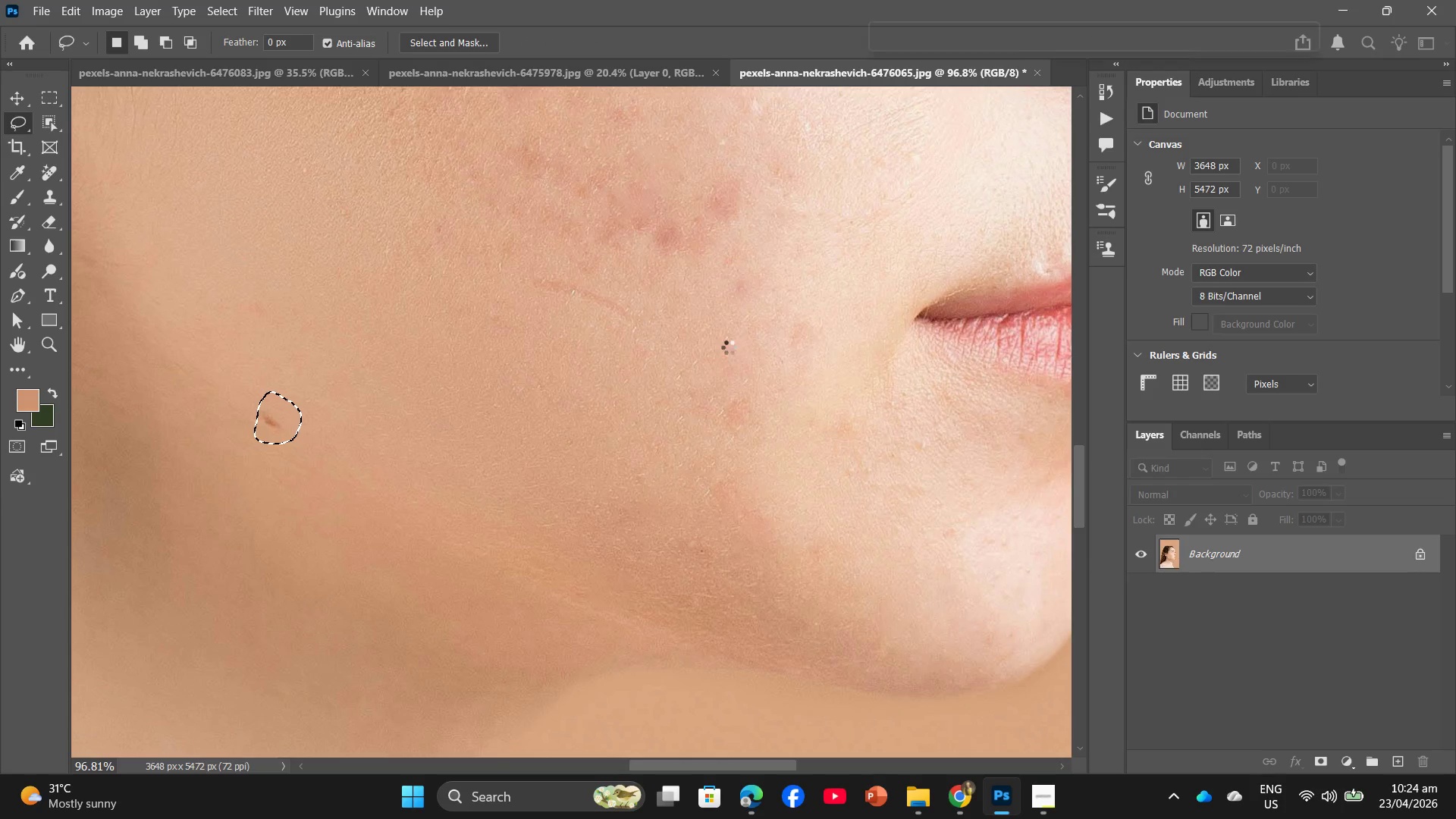 
scroll: coordinate [592, 290], scroll_direction: up, amount: 15.0
 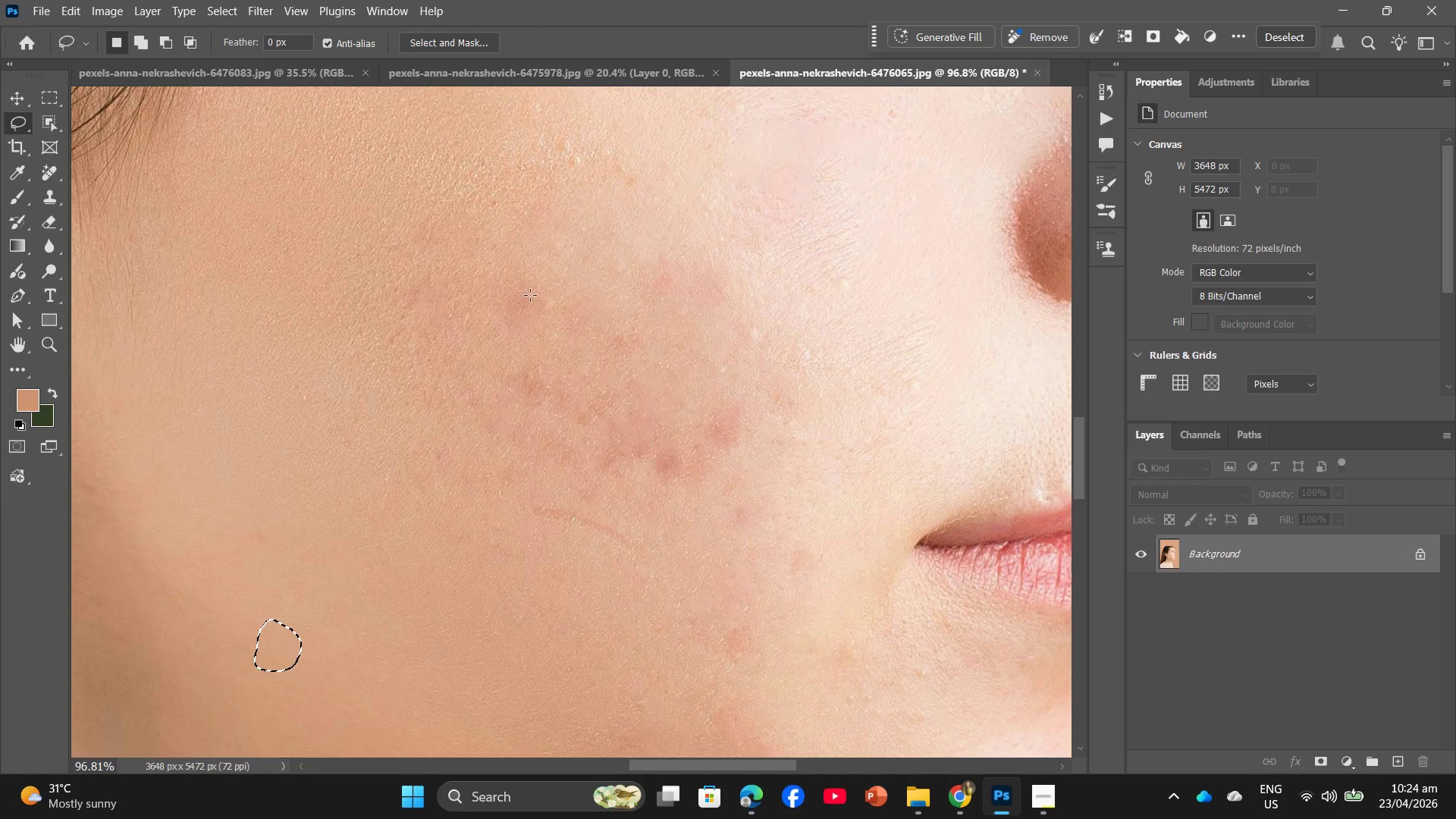 
left_click_drag(start_coordinate=[534, 290], to_coordinate=[548, 287])
 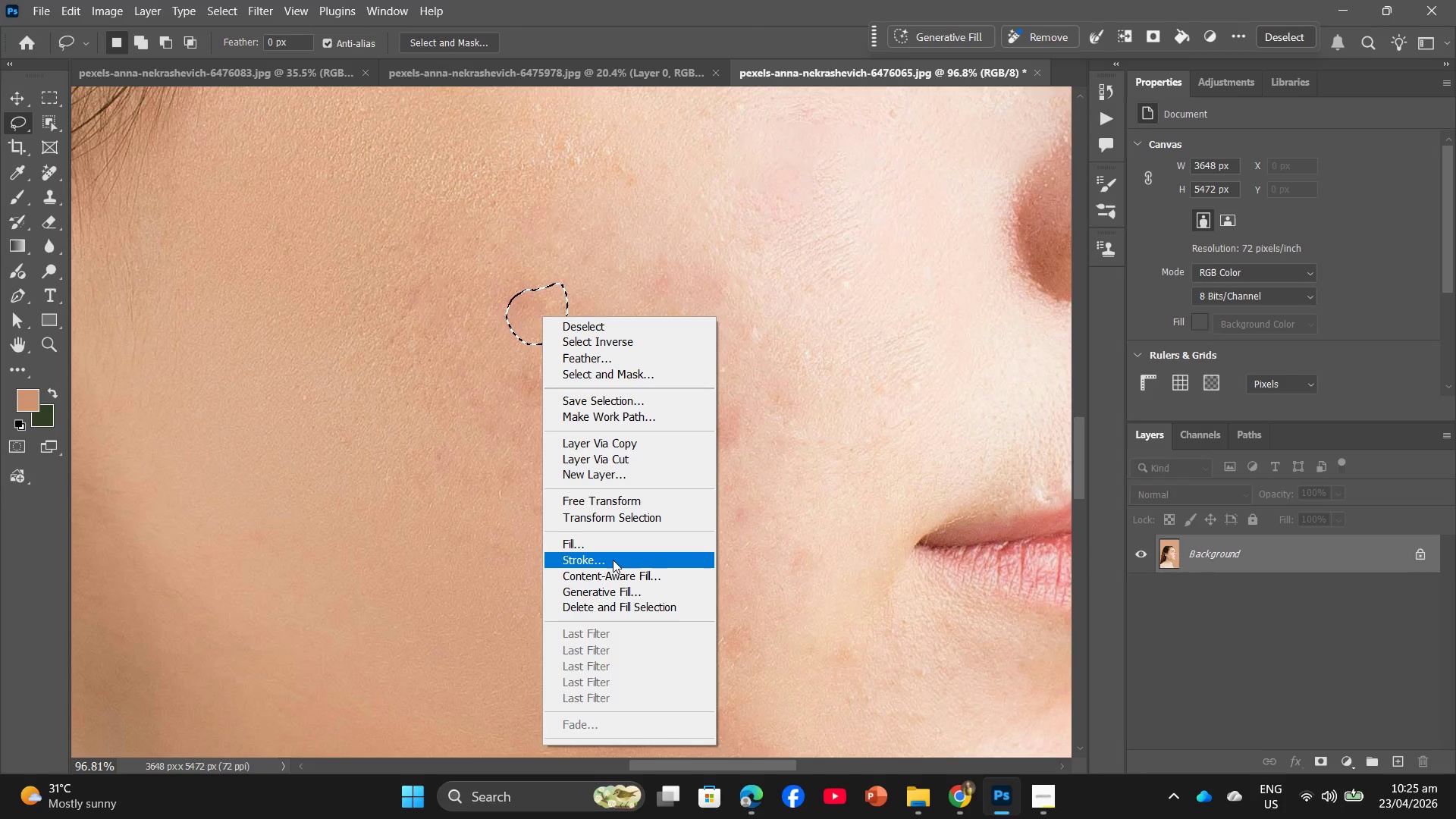 
left_click_drag(start_coordinate=[613, 554], to_coordinate=[621, 529])
 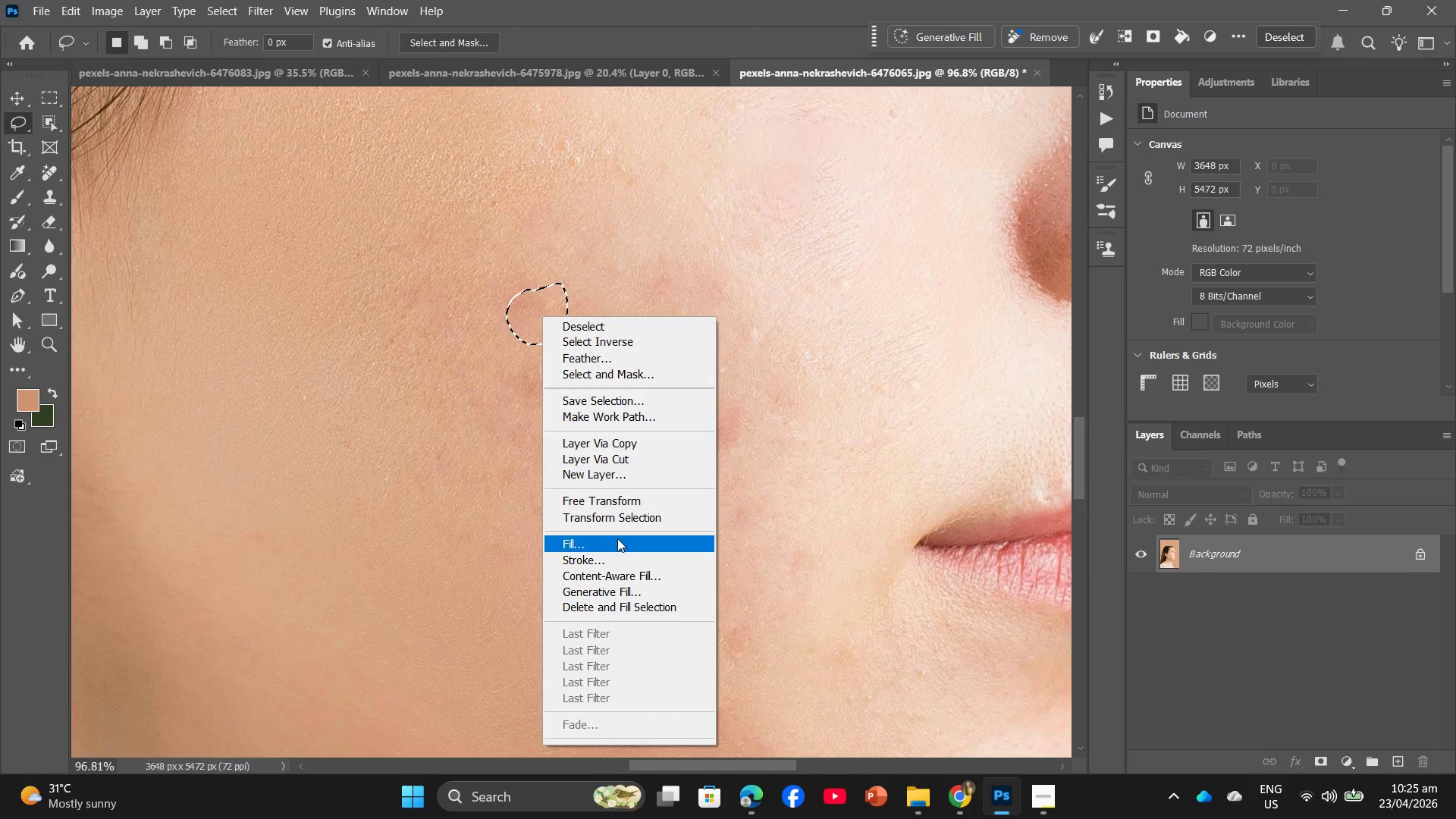 
left_click([617, 538])
 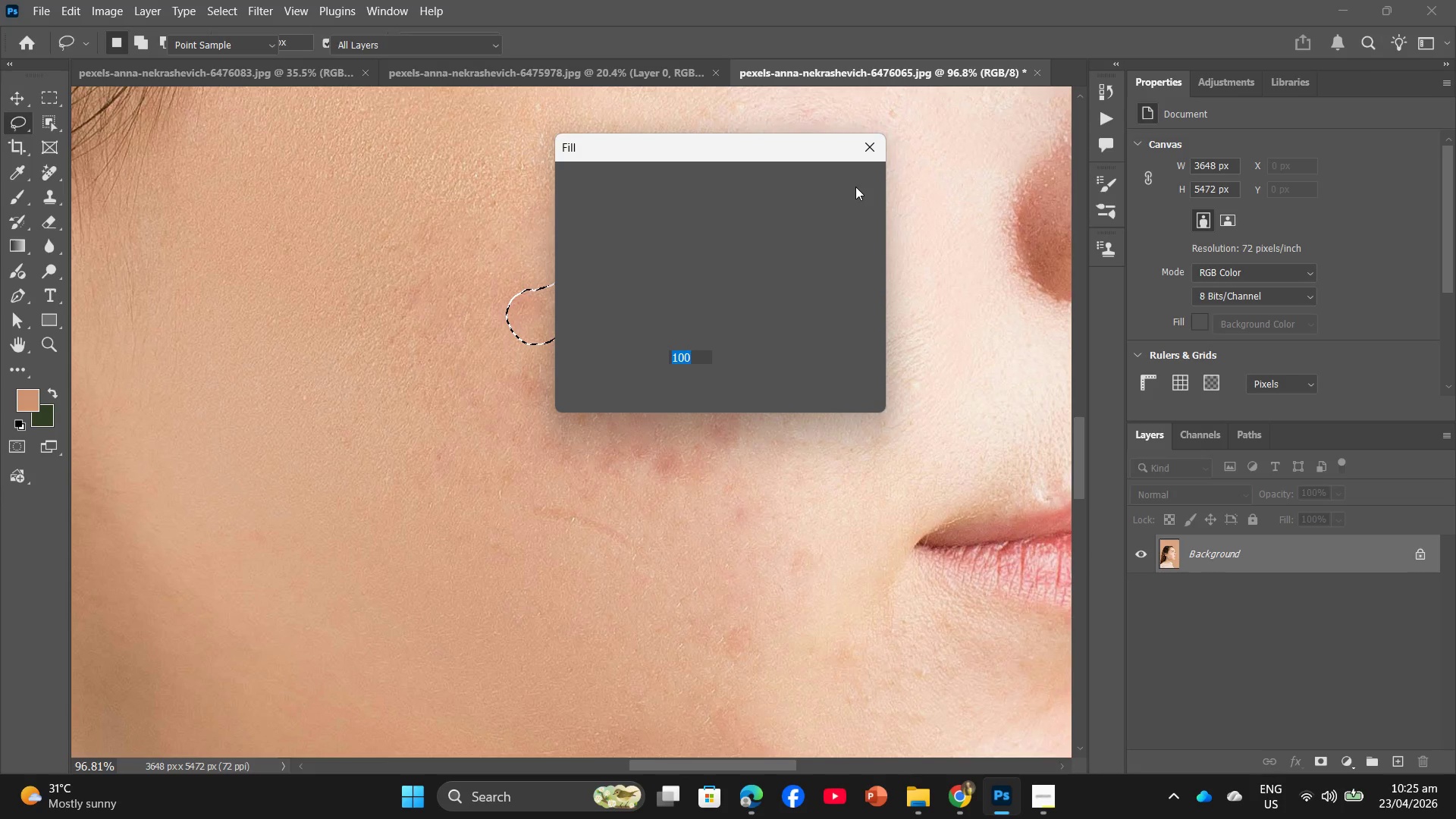 
left_click([855, 187])
 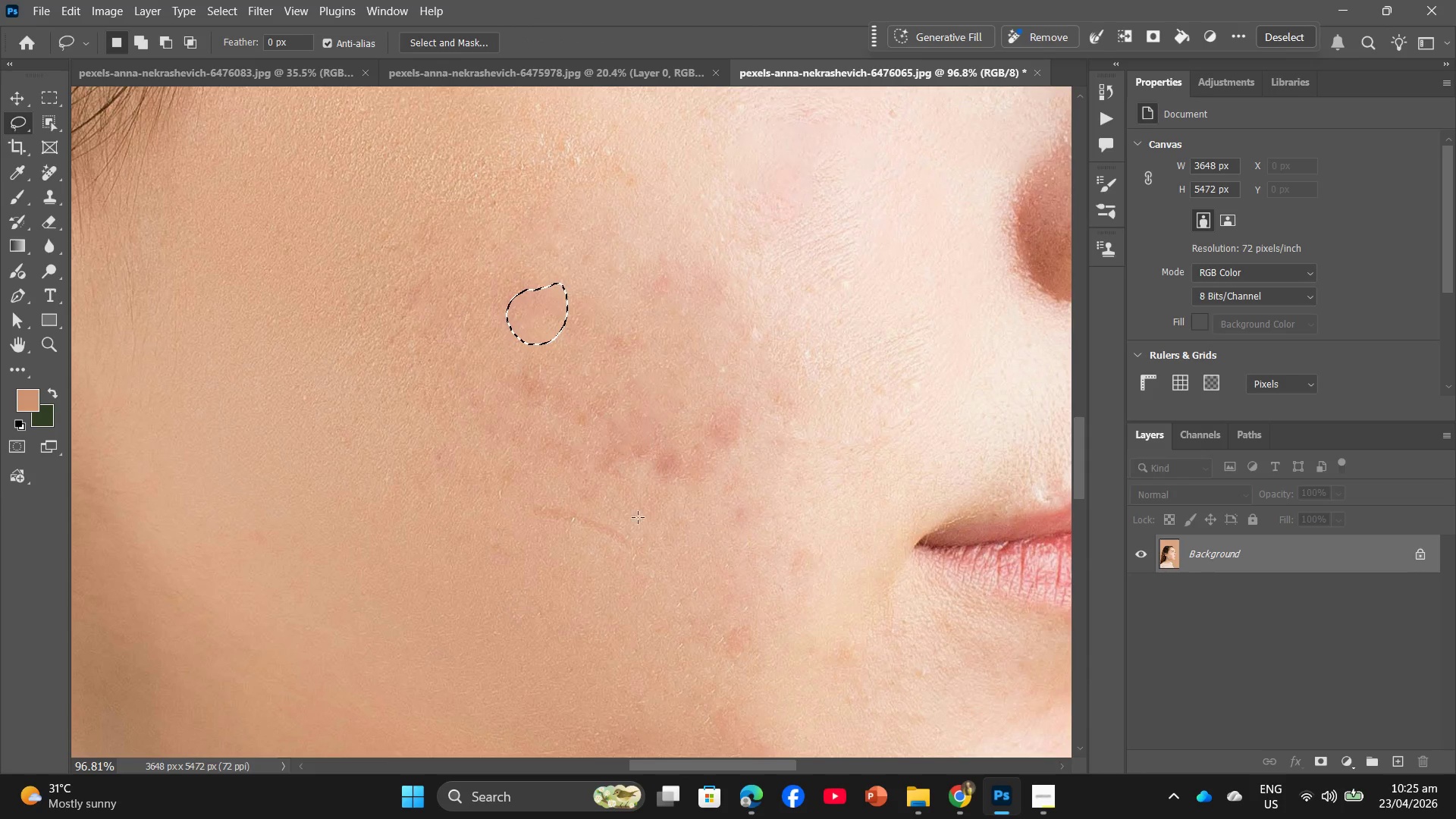 
left_click_drag(start_coordinate=[675, 438], to_coordinate=[671, 454])
 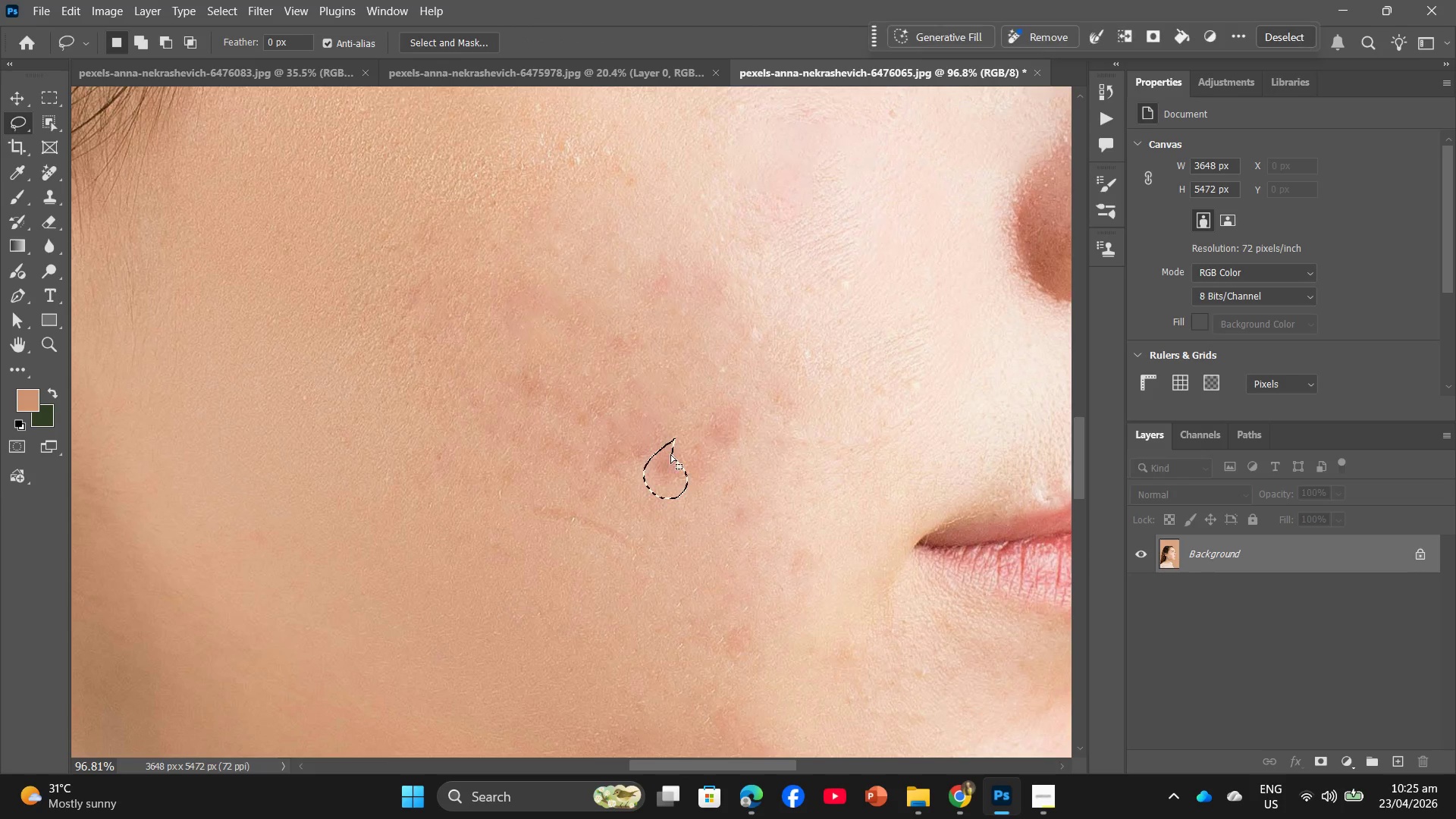 
right_click([667, 469])
 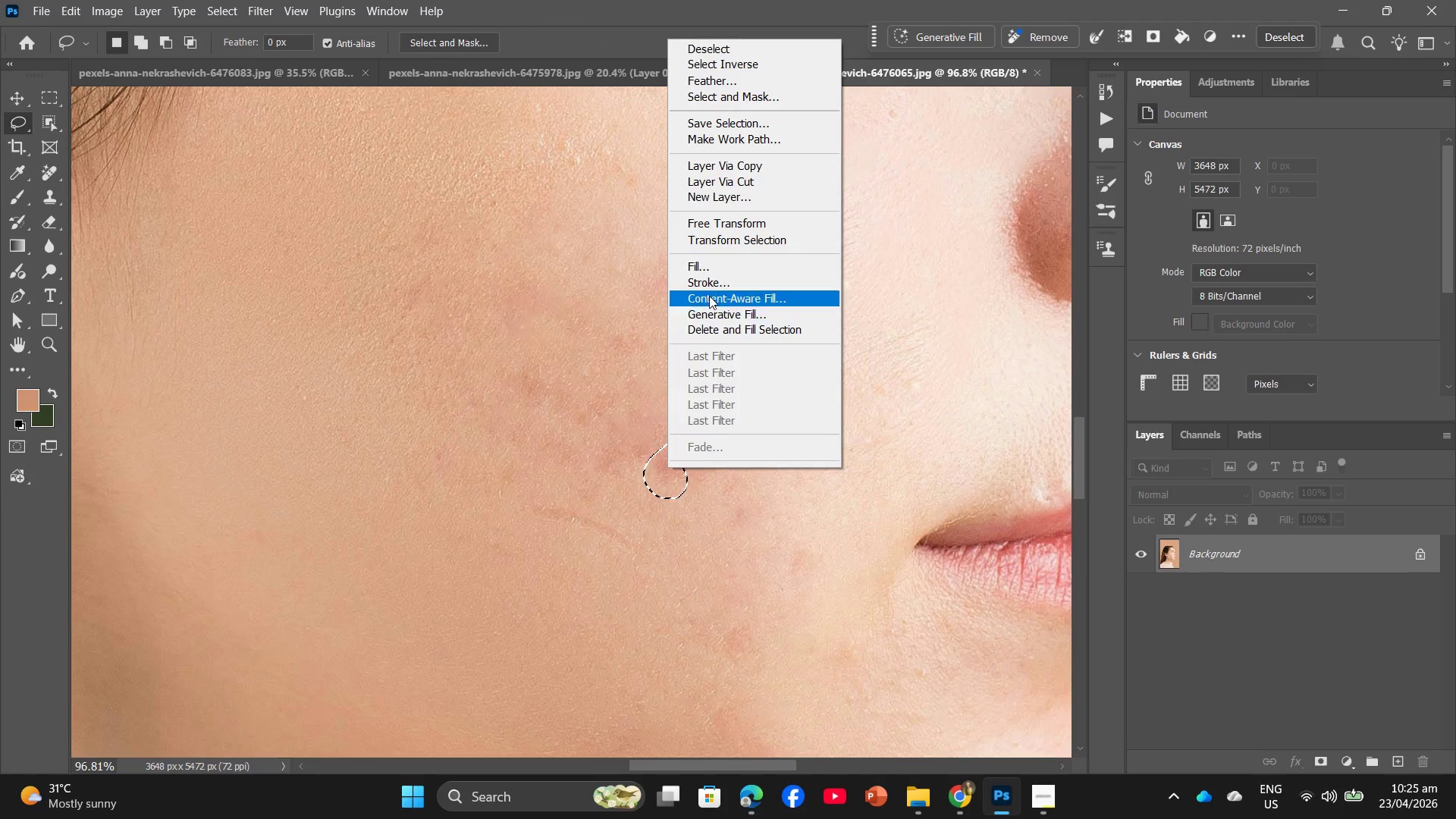 
left_click([708, 270])
 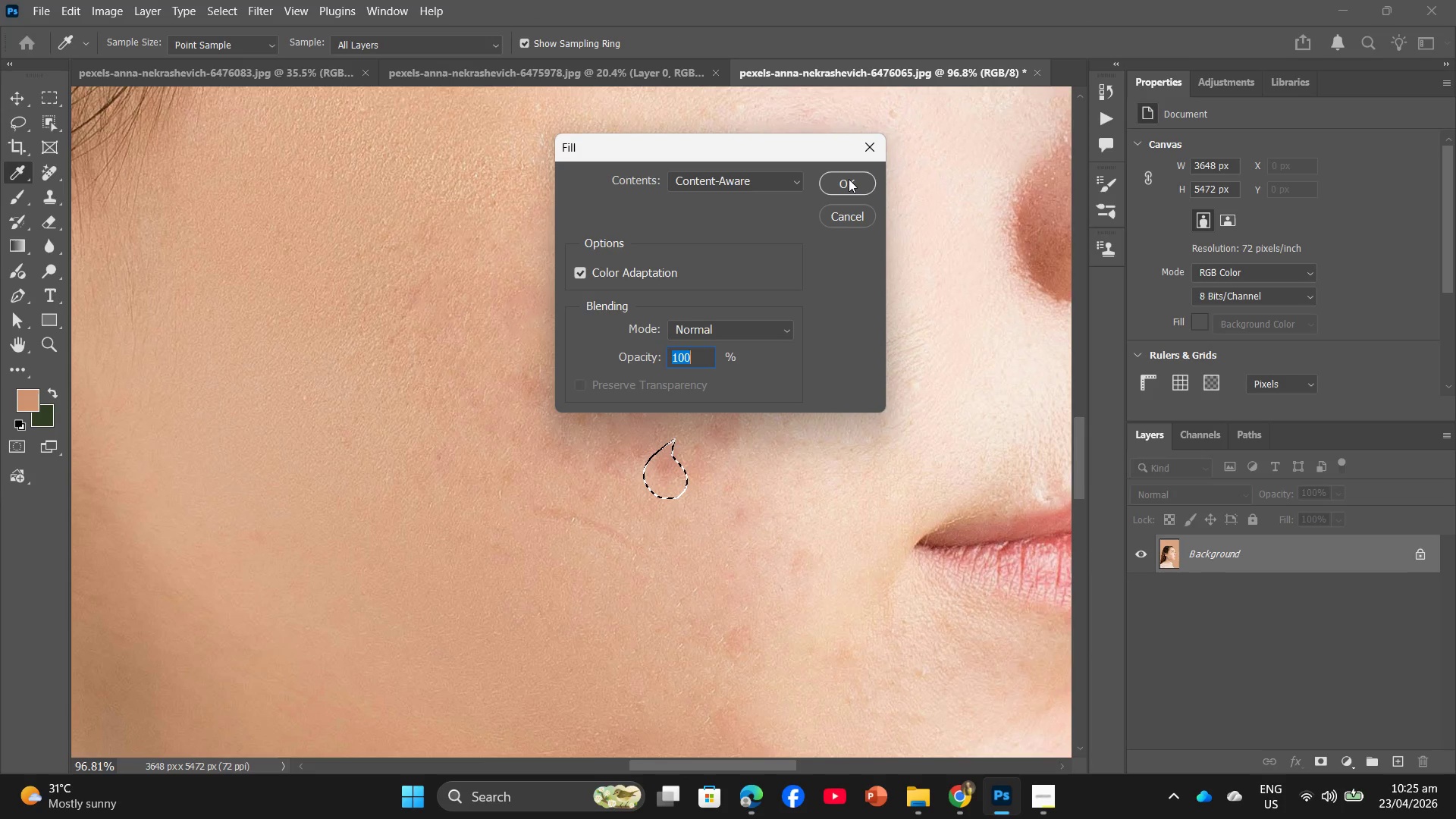 
left_click([852, 178])
 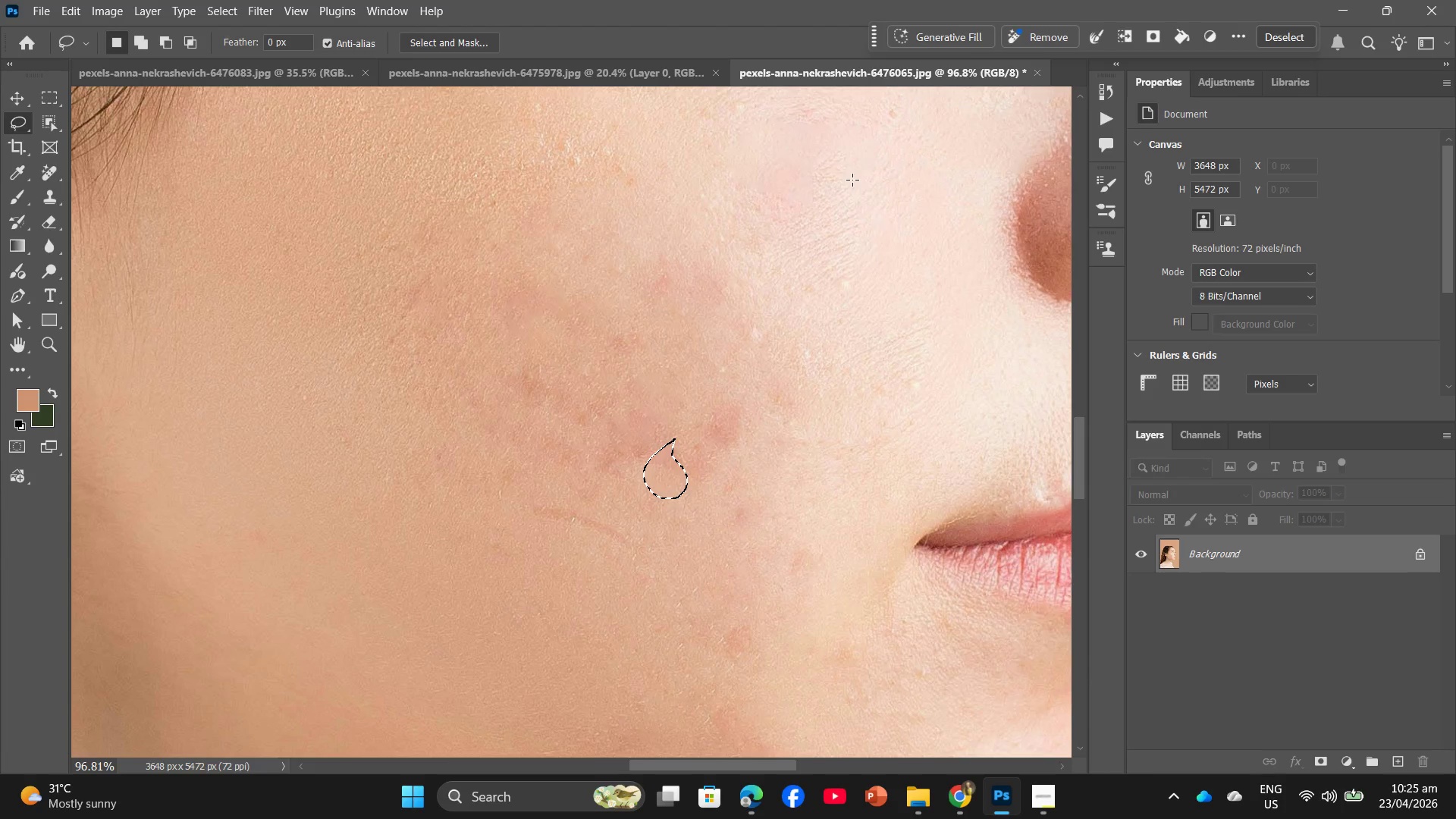 
wait(6.59)
 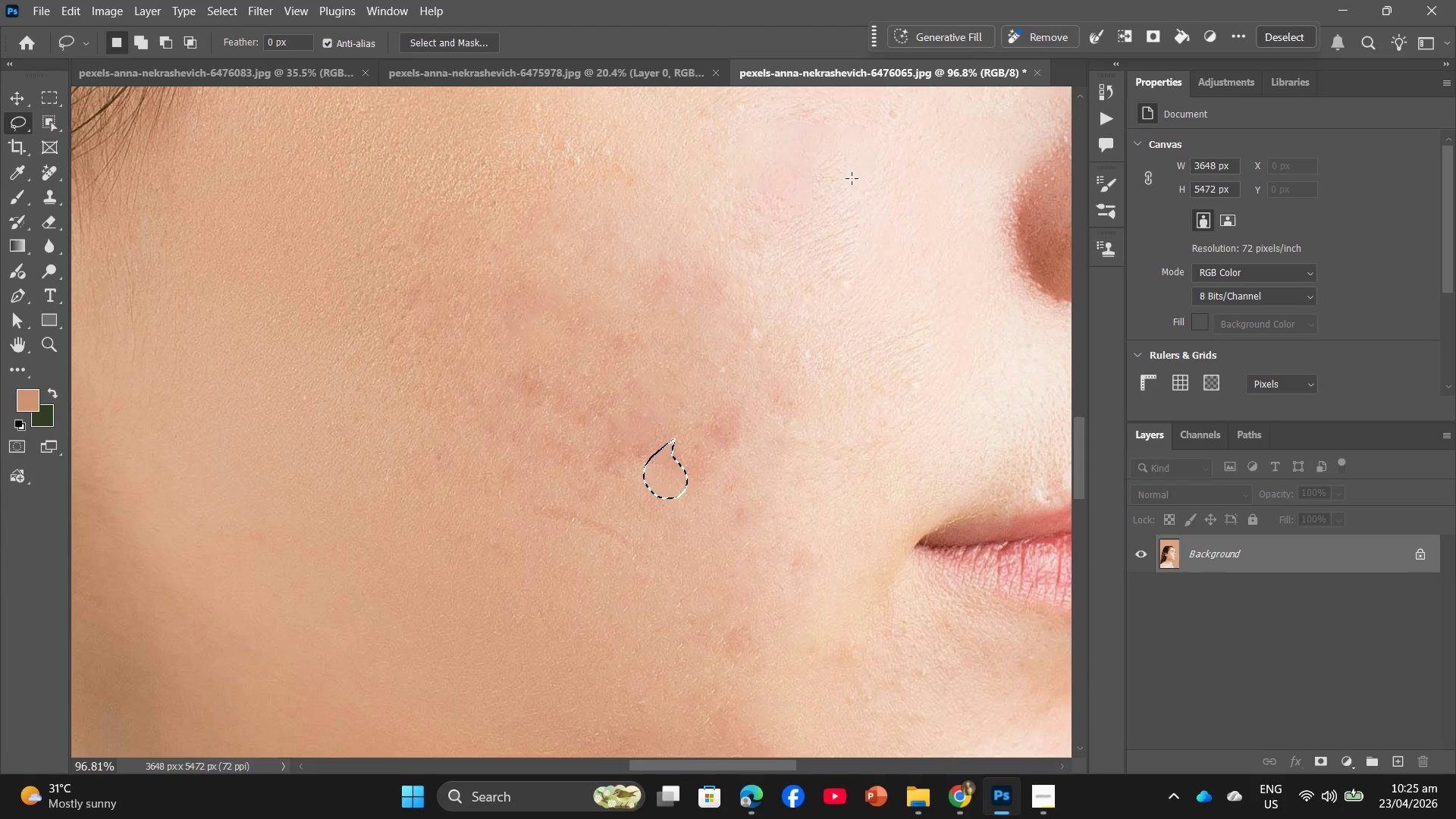 
scroll: coordinate [624, 255], scroll_direction: up, amount: 21.0
 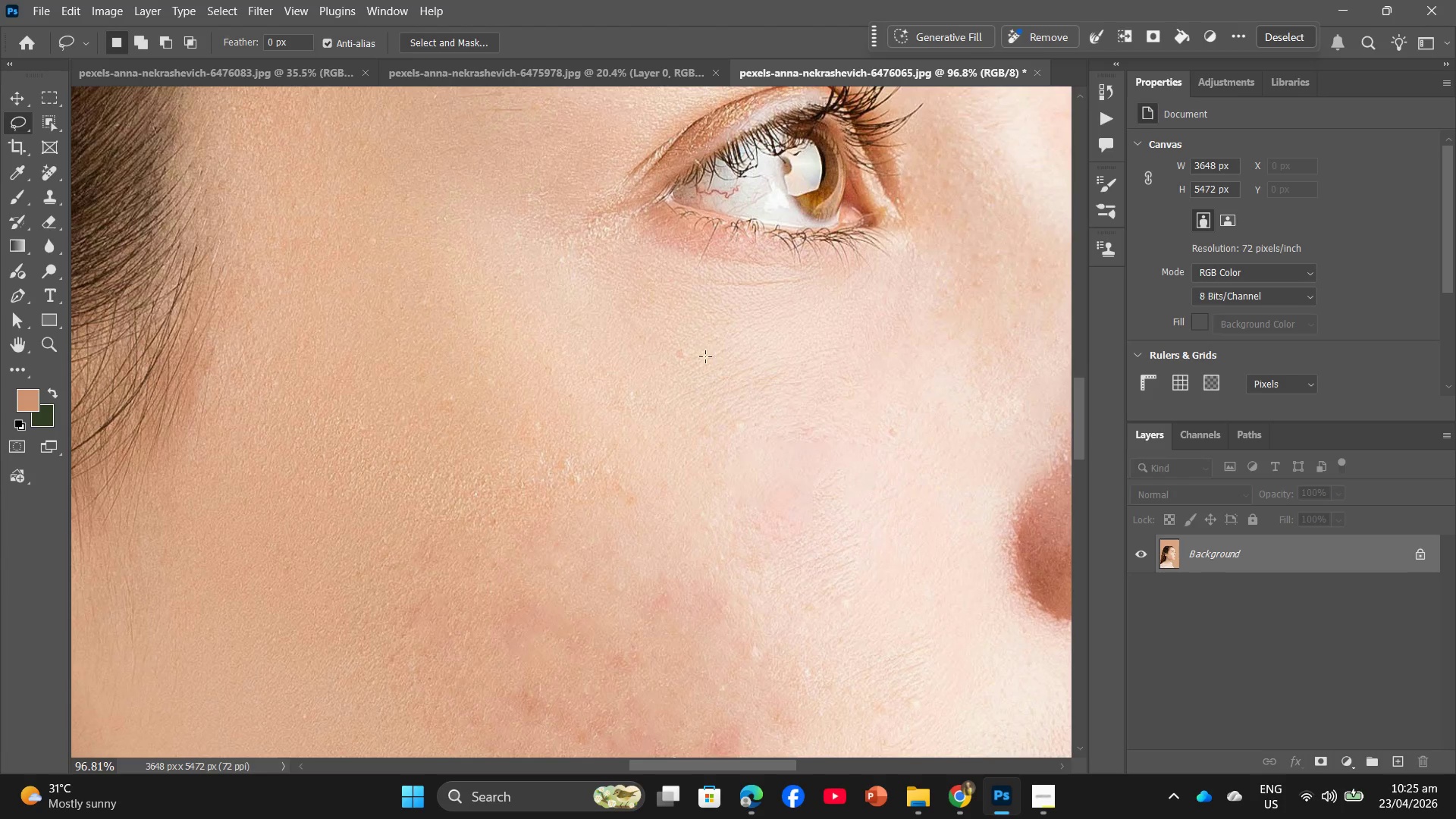 
left_click_drag(start_coordinate=[694, 345], to_coordinate=[689, 347])
 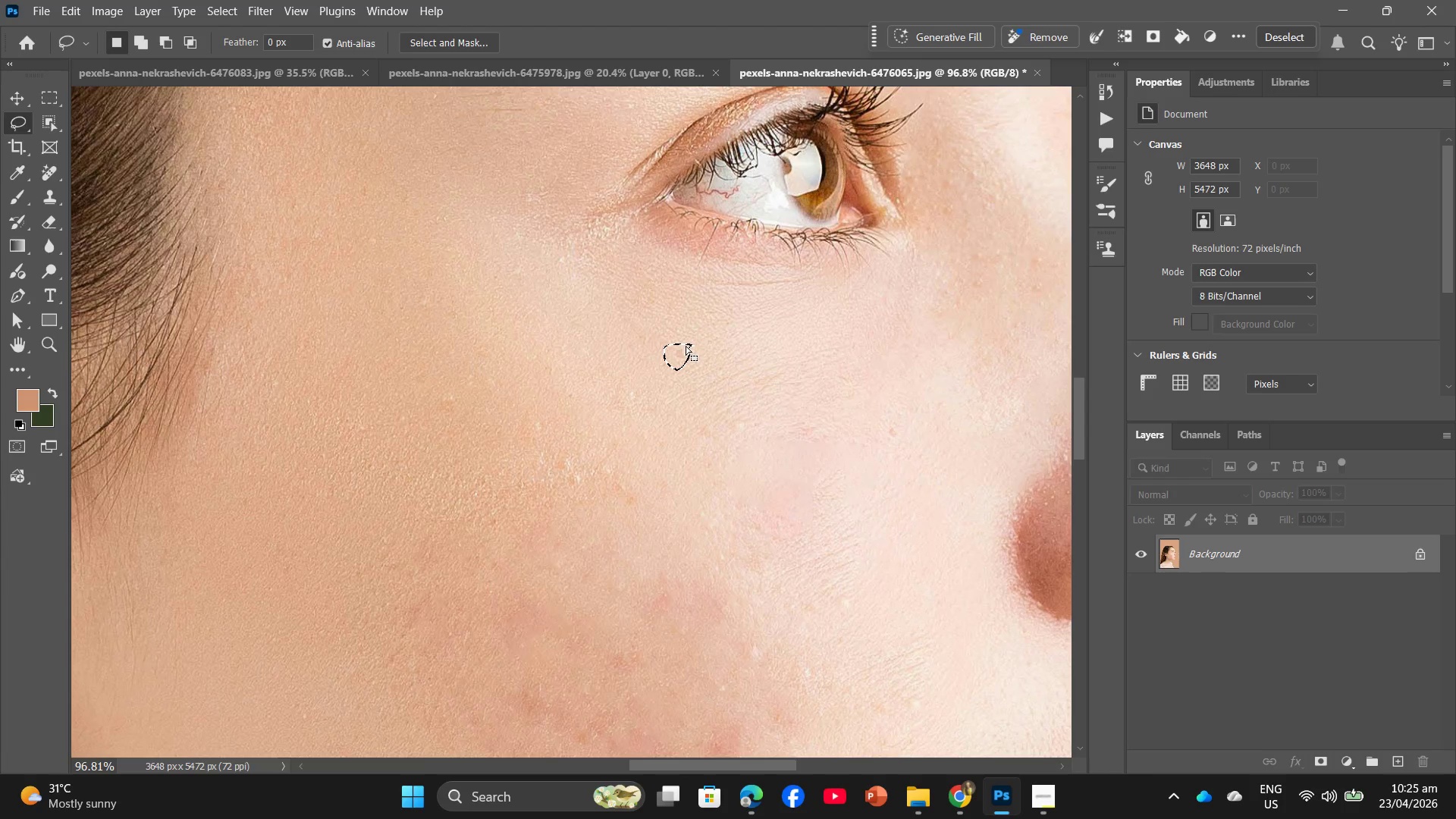 
right_click([681, 348])
 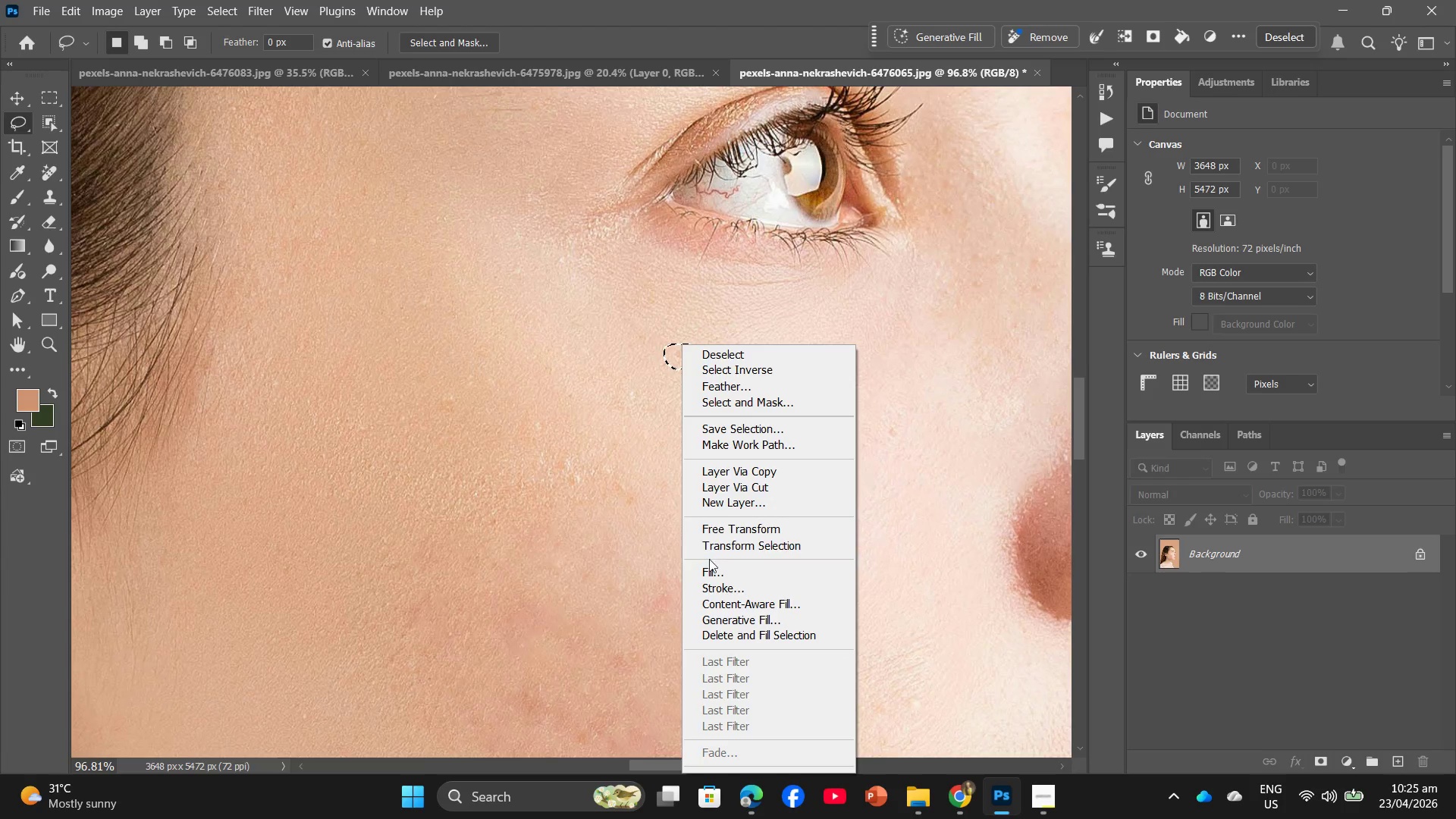 
left_click([711, 574])
 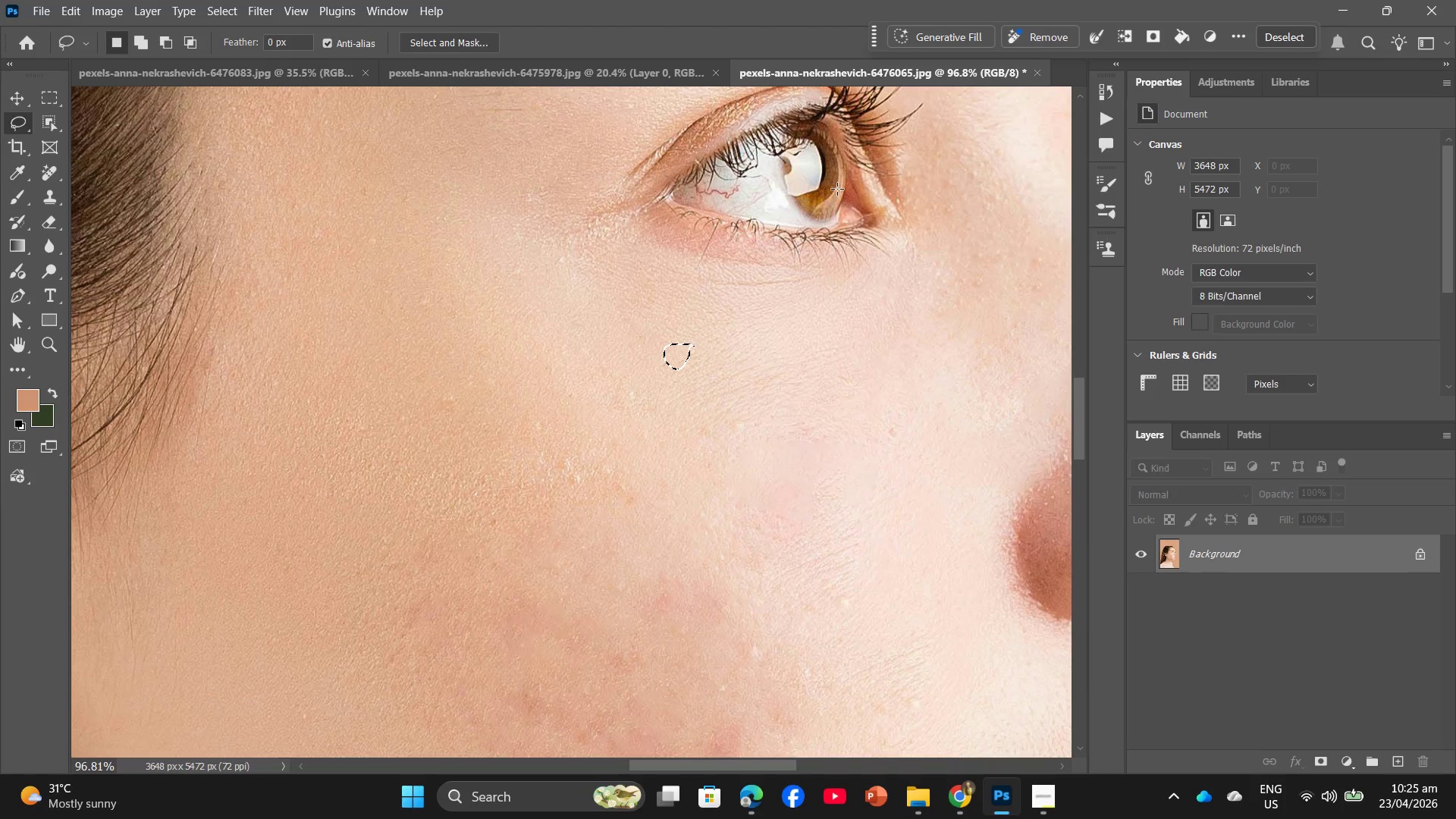 
wait(14.09)
 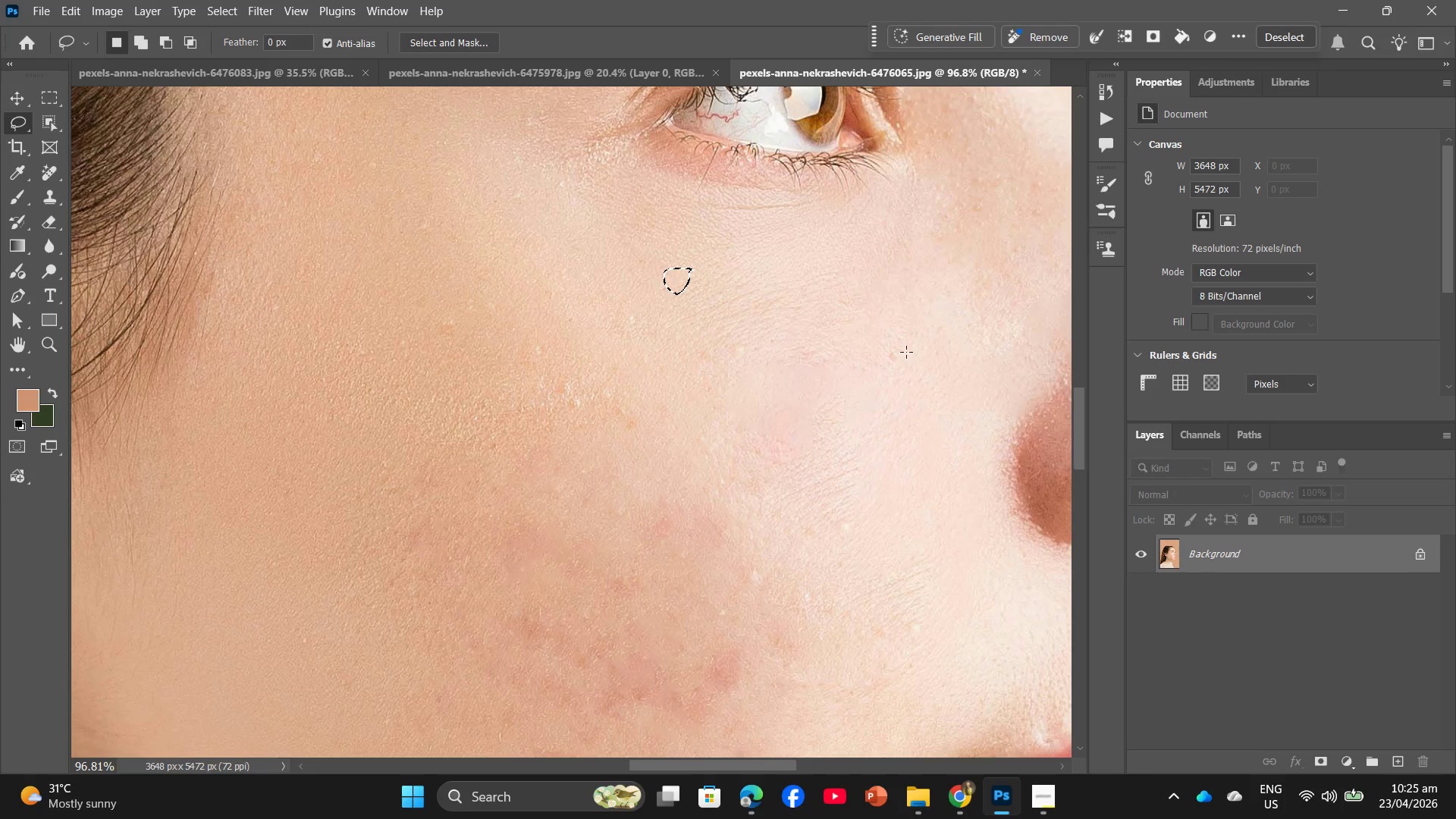 
left_click_drag(start_coordinate=[906, 352], to_coordinate=[908, 344])
 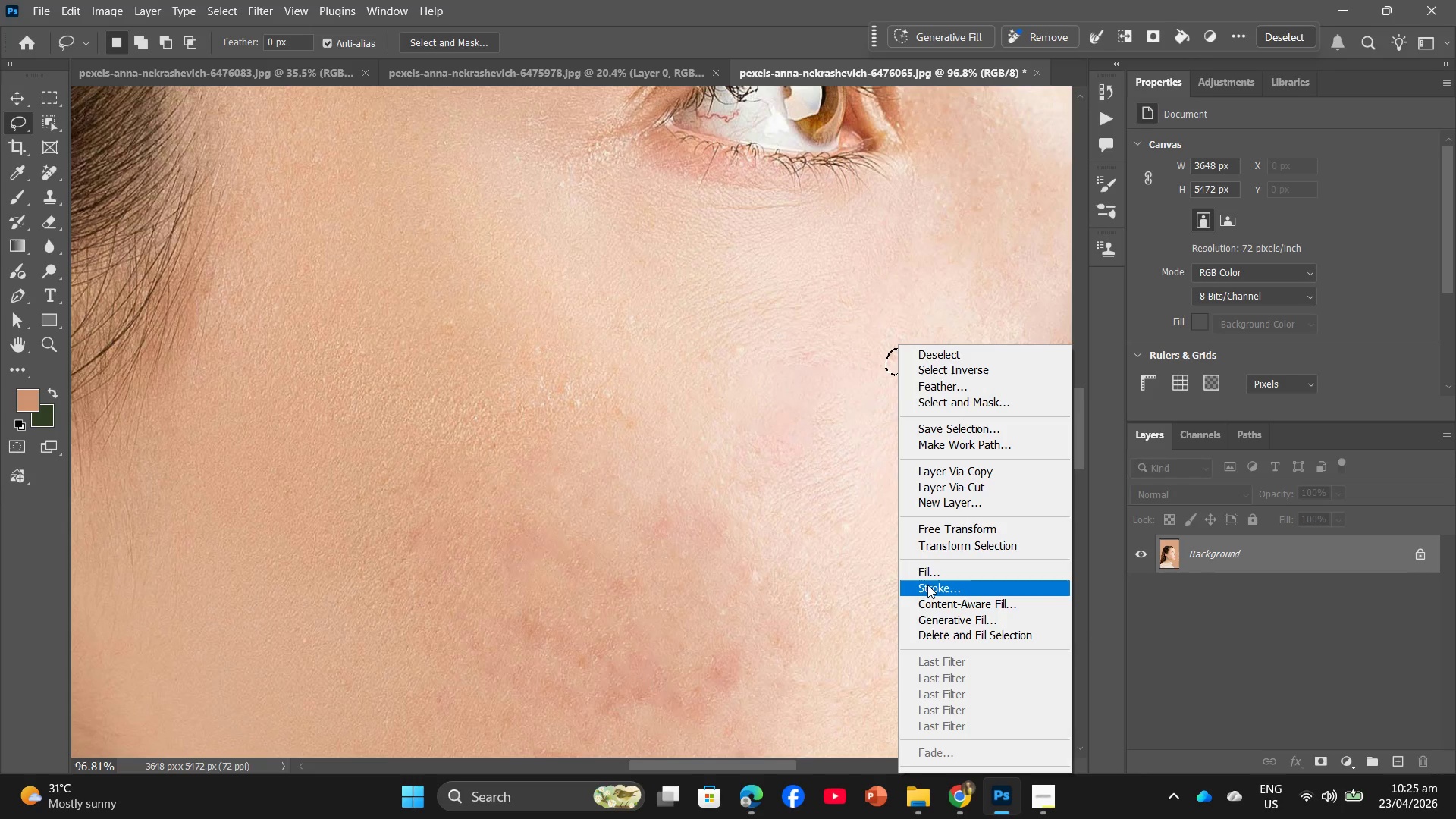 
scroll: coordinate [920, 422], scroll_direction: down, amount: 5.0
 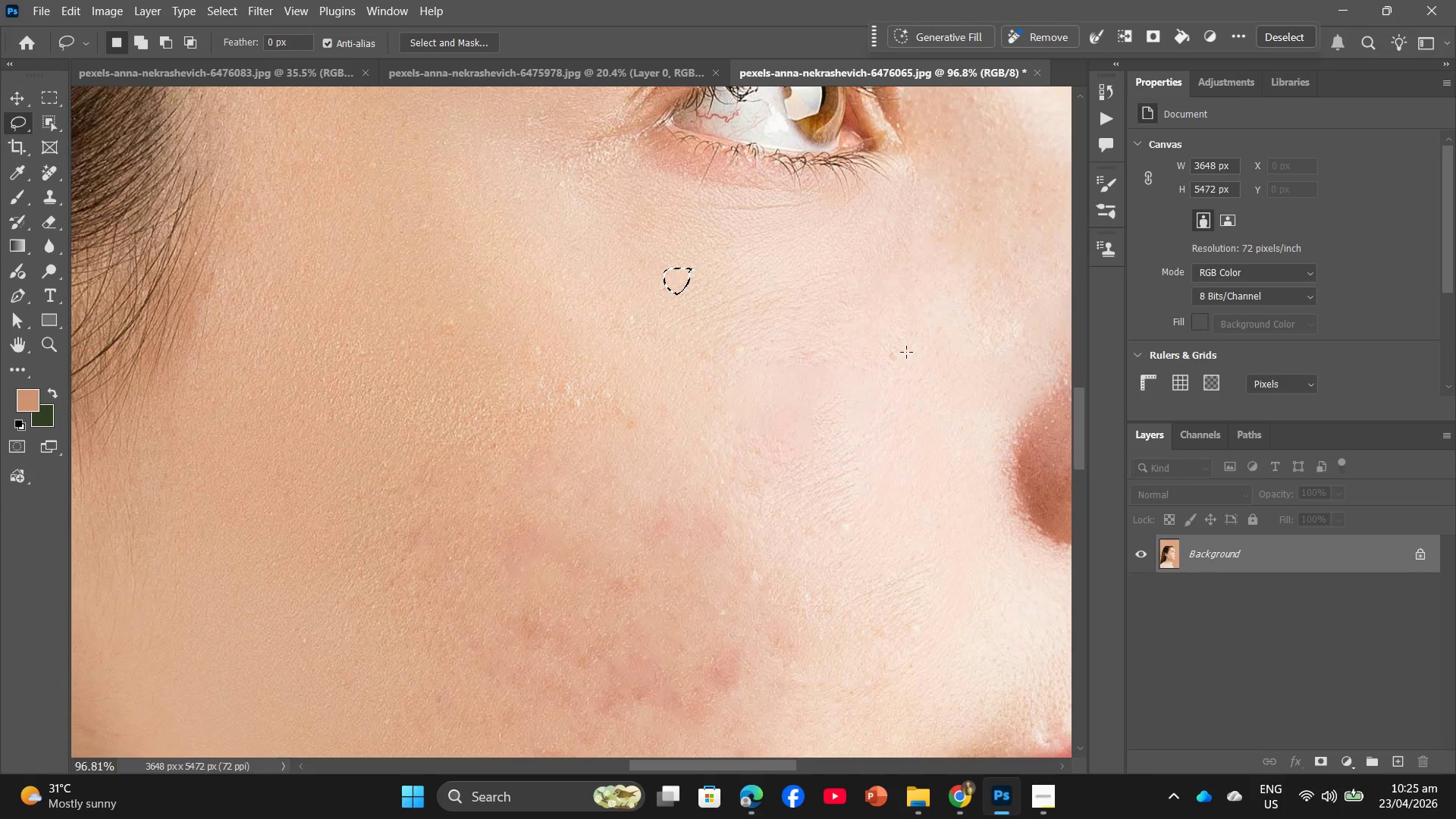 
left_click([930, 572])
 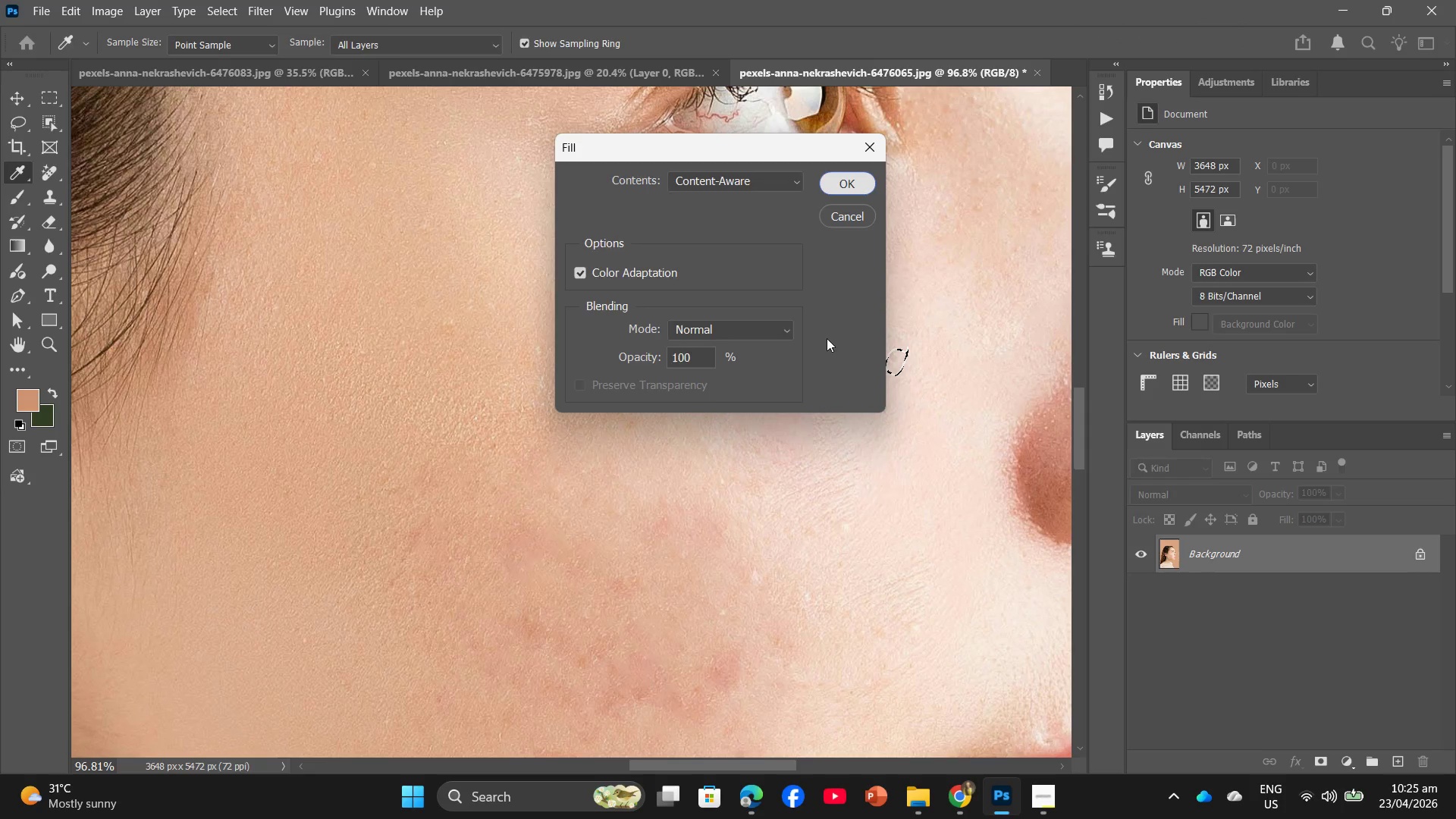 
scroll: coordinate [906, 436], scroll_direction: down, amount: 4.0
 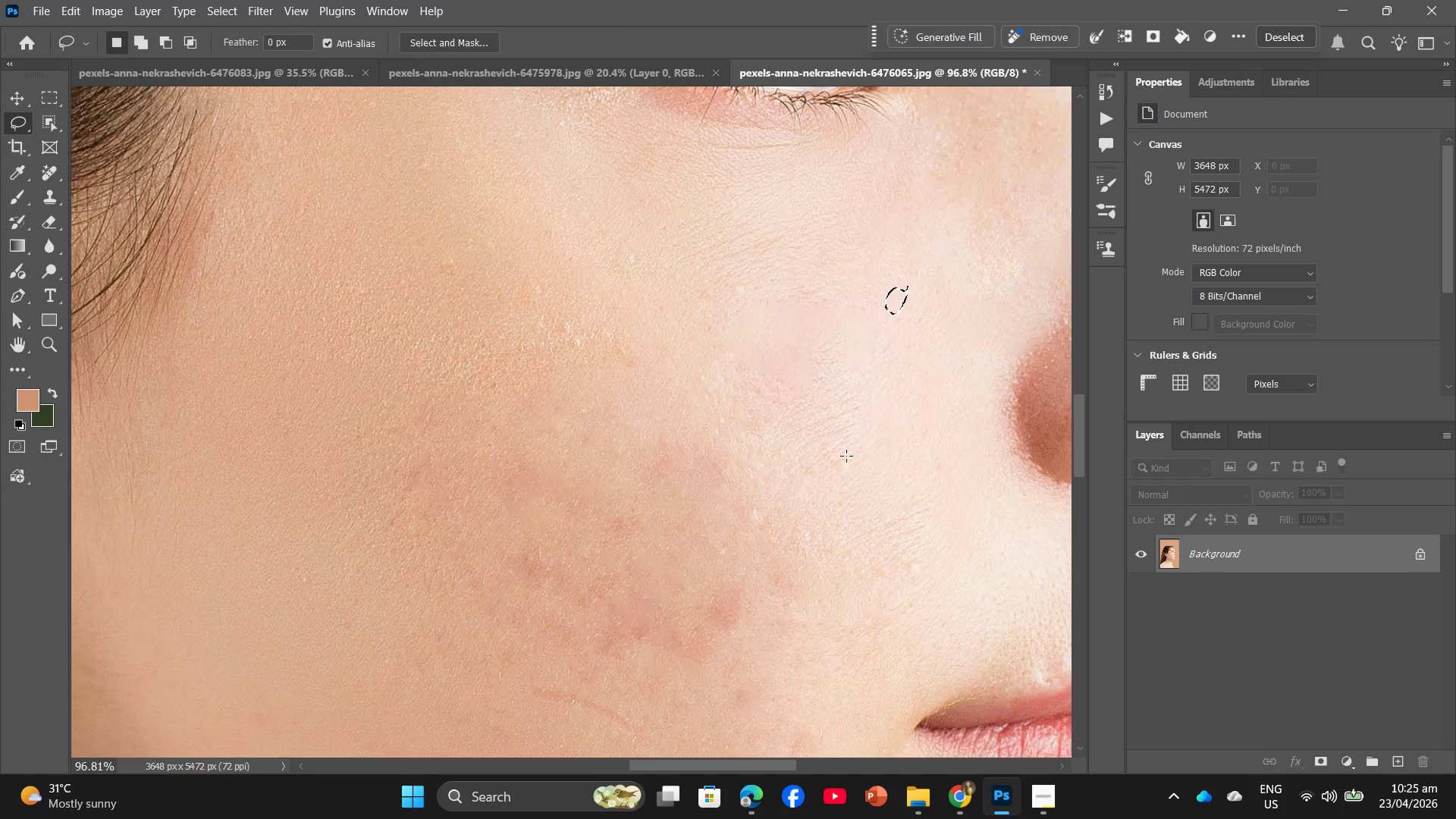 
left_click_drag(start_coordinate=[846, 456], to_coordinate=[847, 461])
 